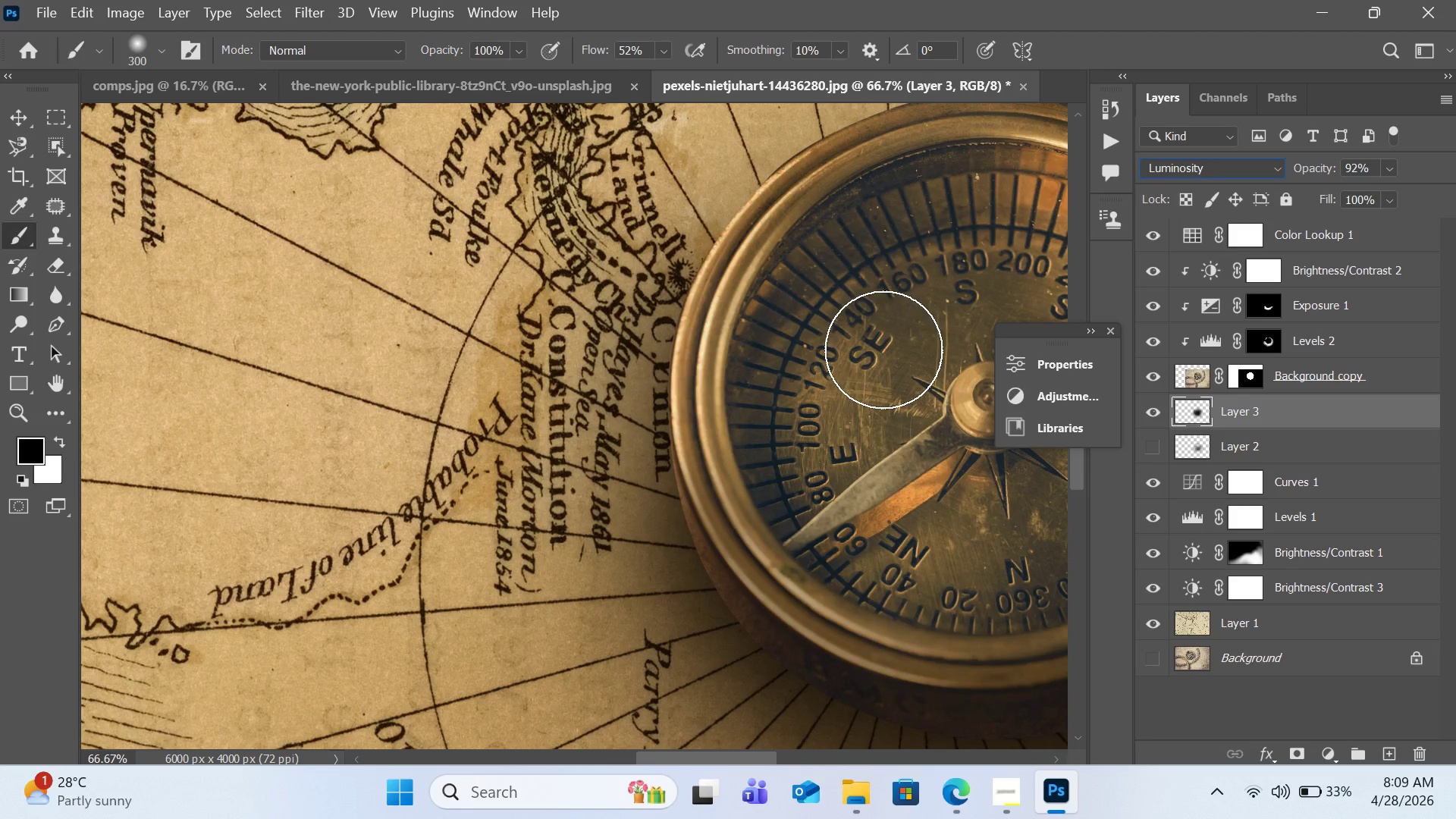 
hold_key(key=H, duration=0.56)
 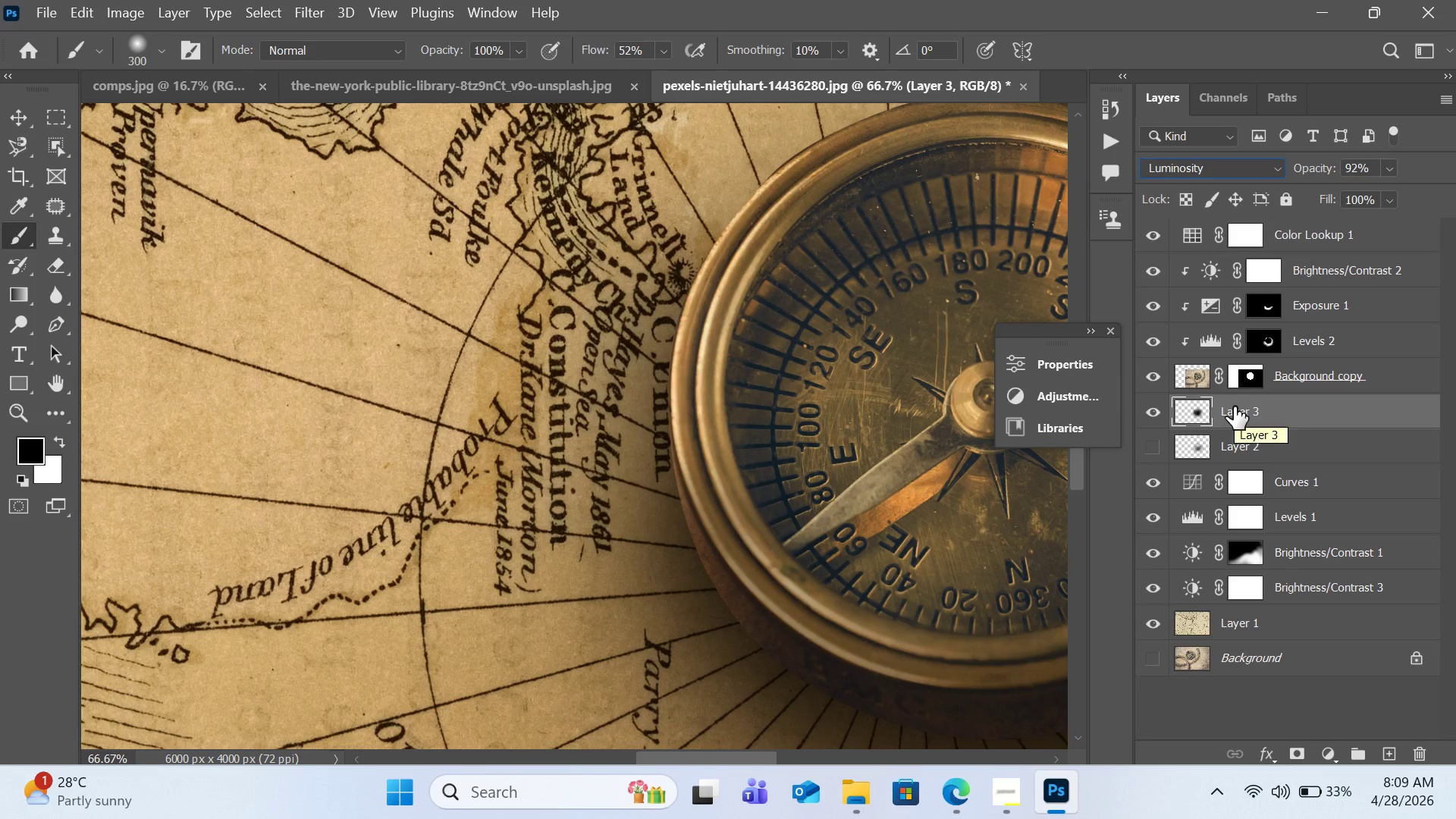 
wait(5.48)
 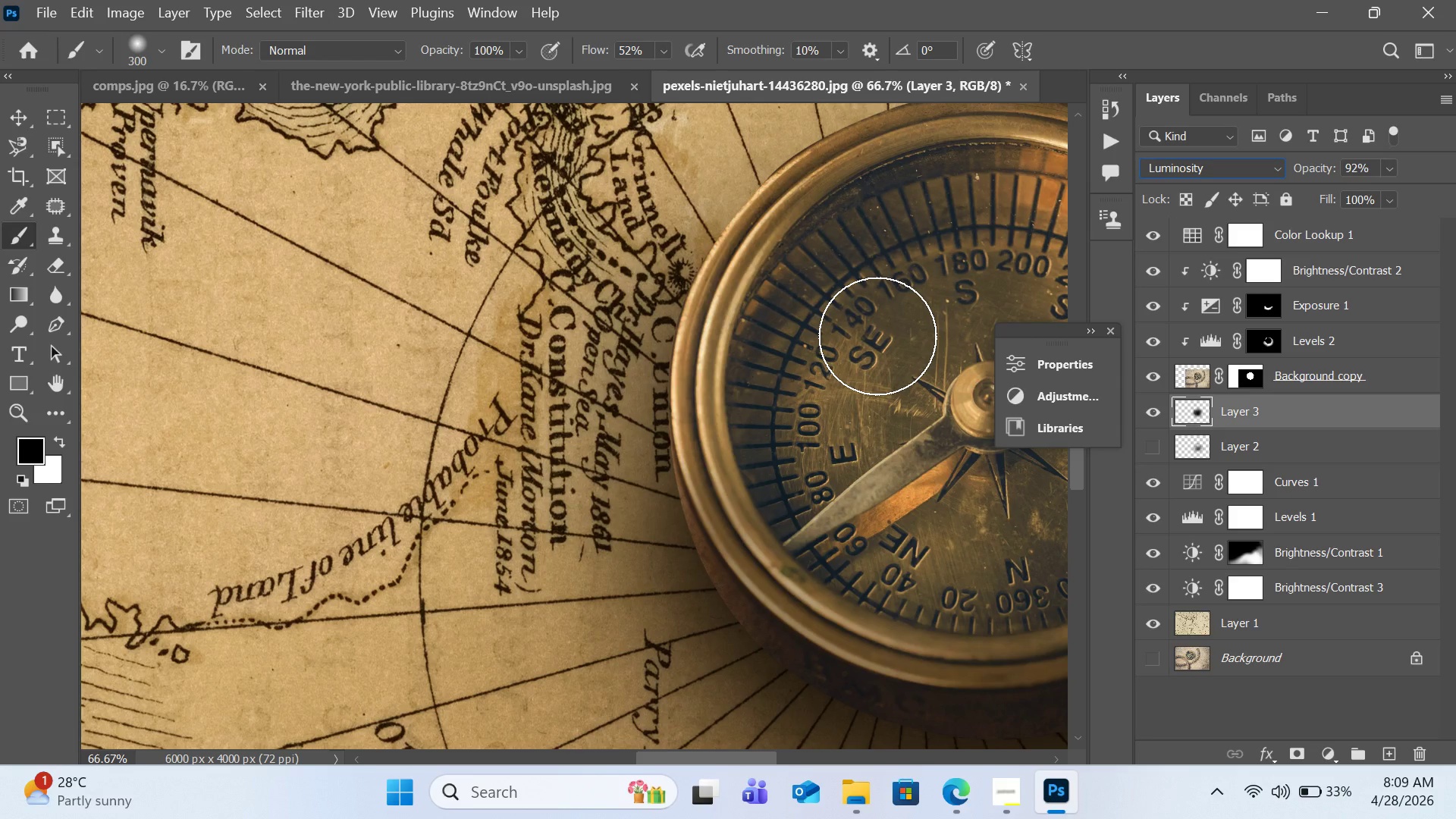 
left_click([1252, 380])
 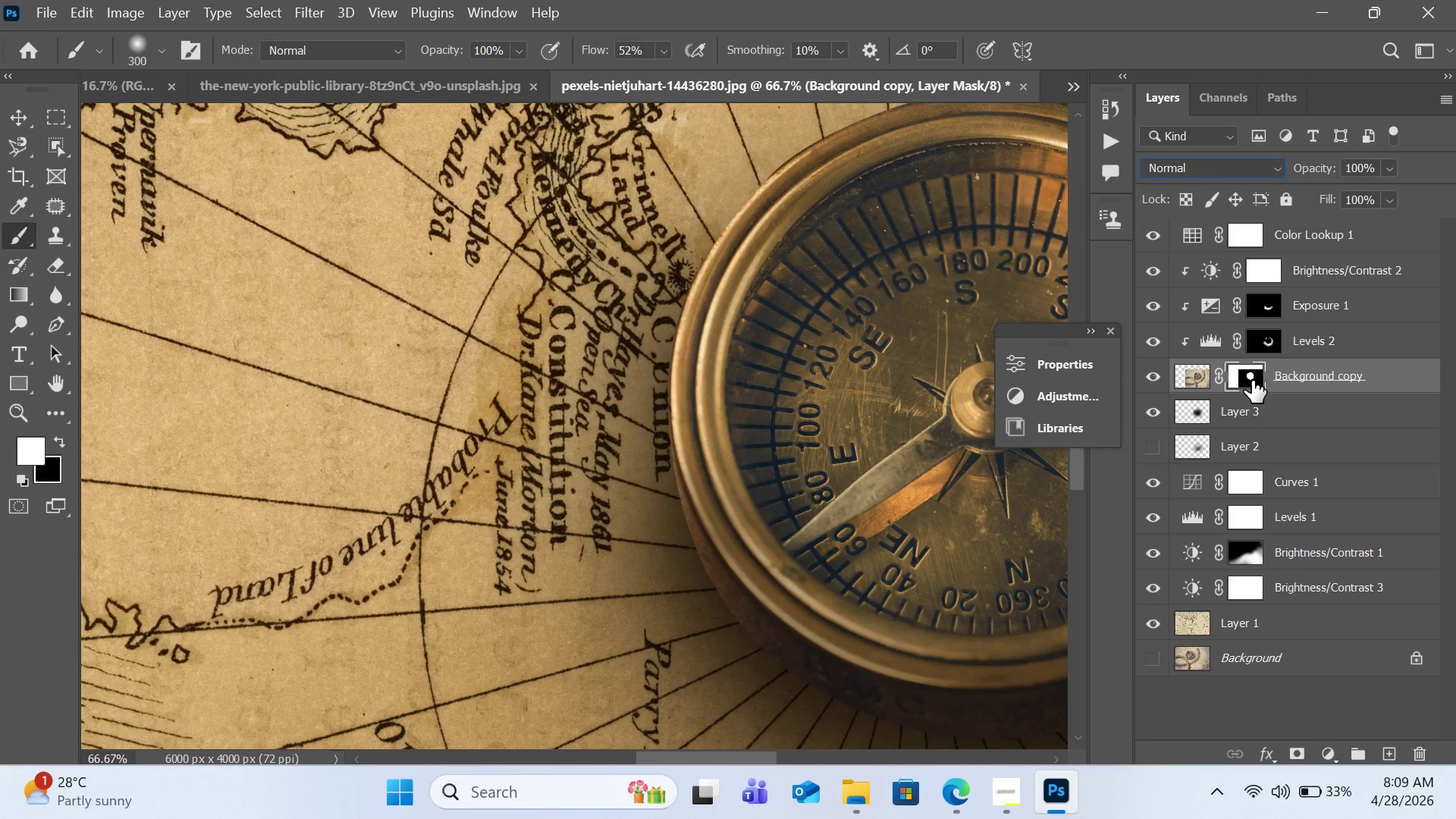 
double_click([1252, 380])
 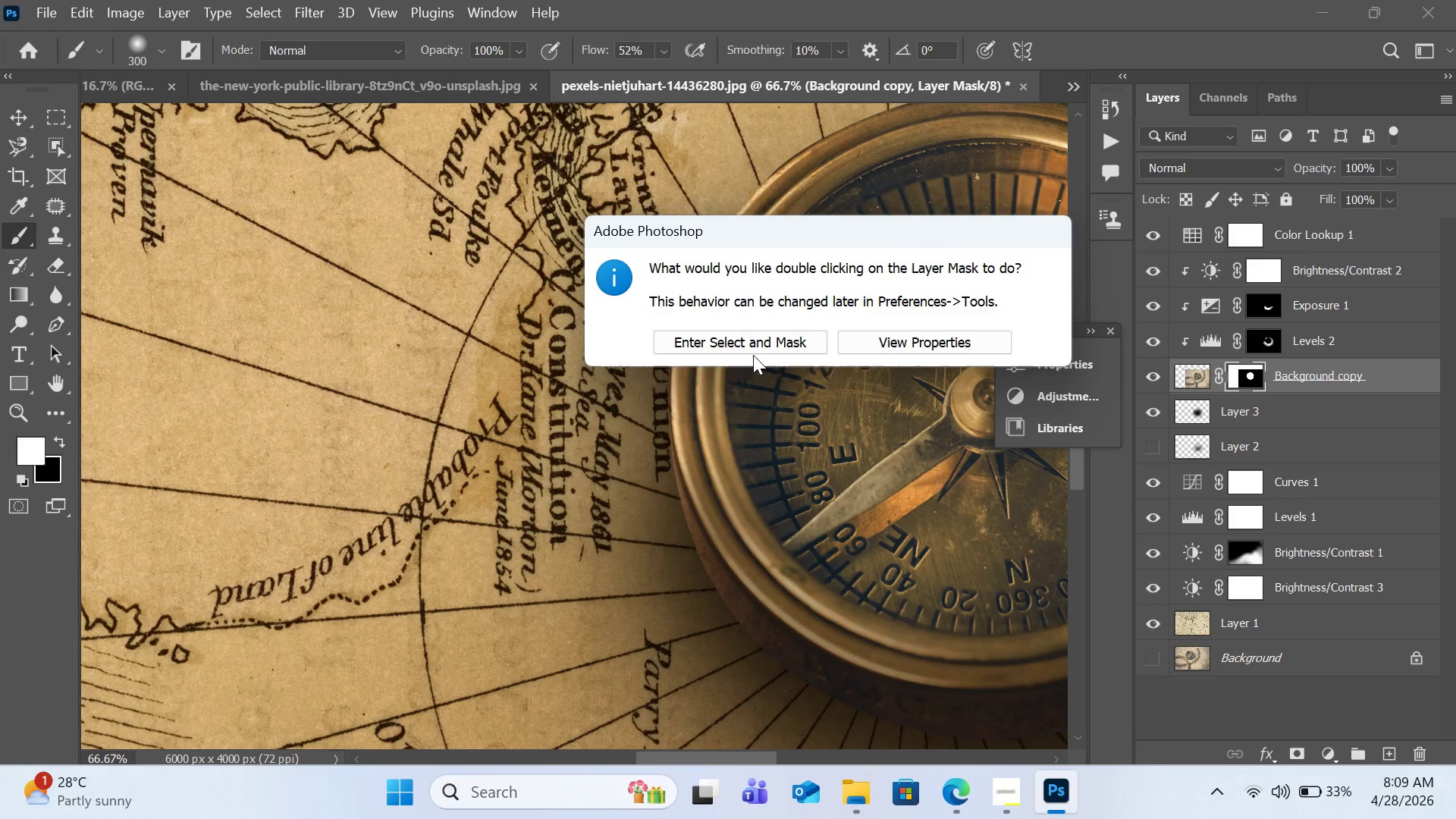 
left_click([751, 349])
 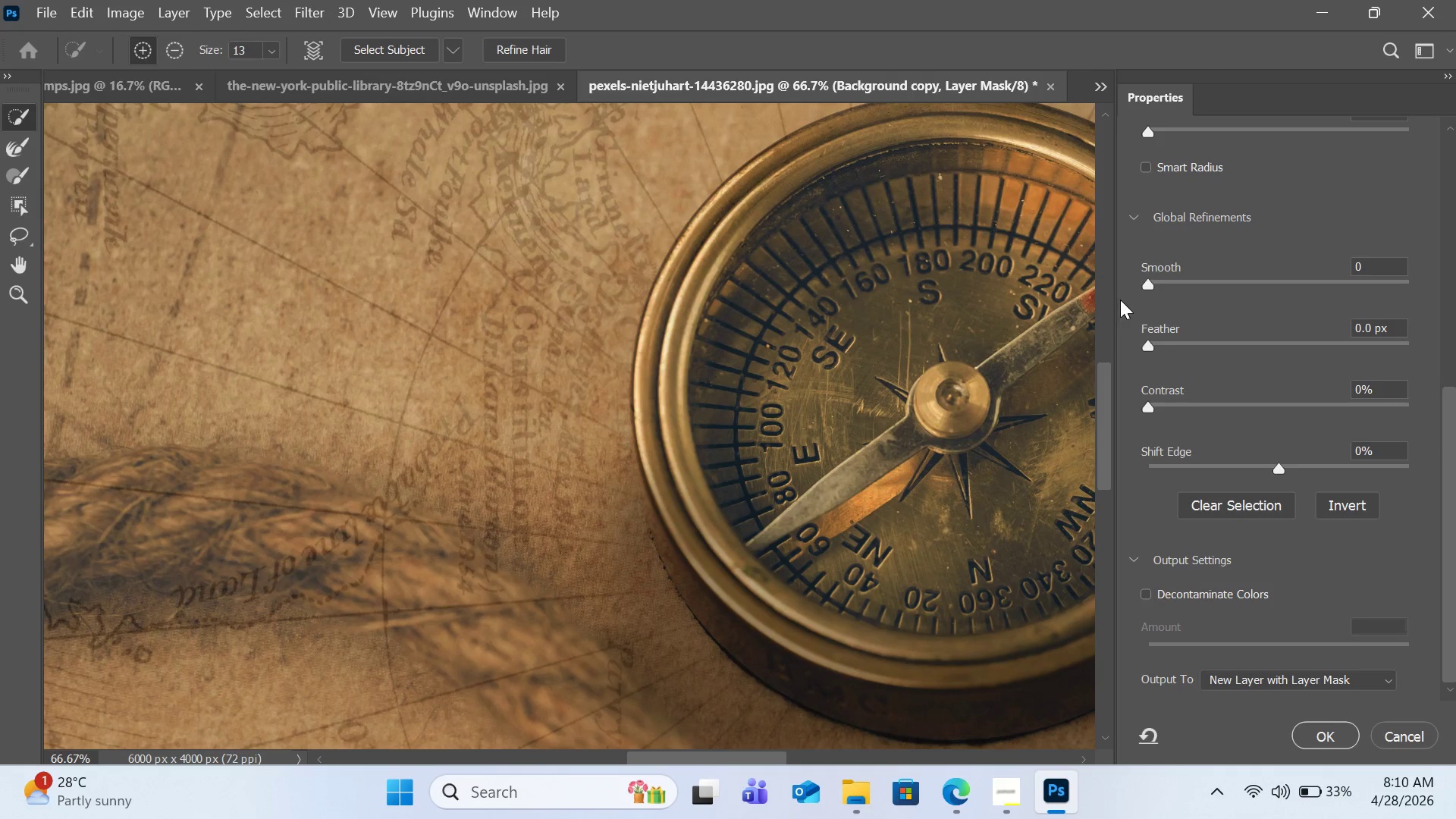 
wait(16.84)
 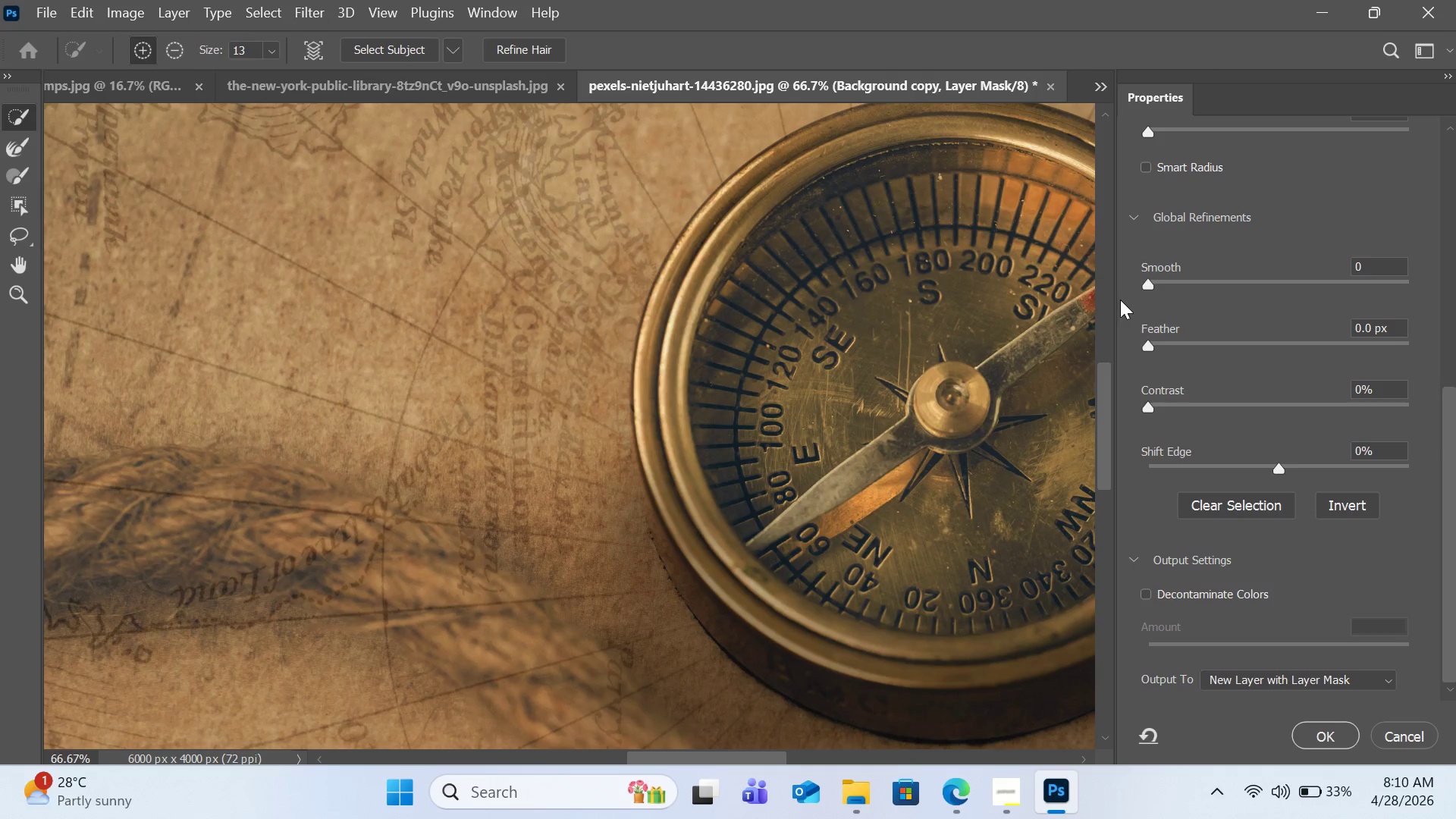 
left_click([1154, 286])
 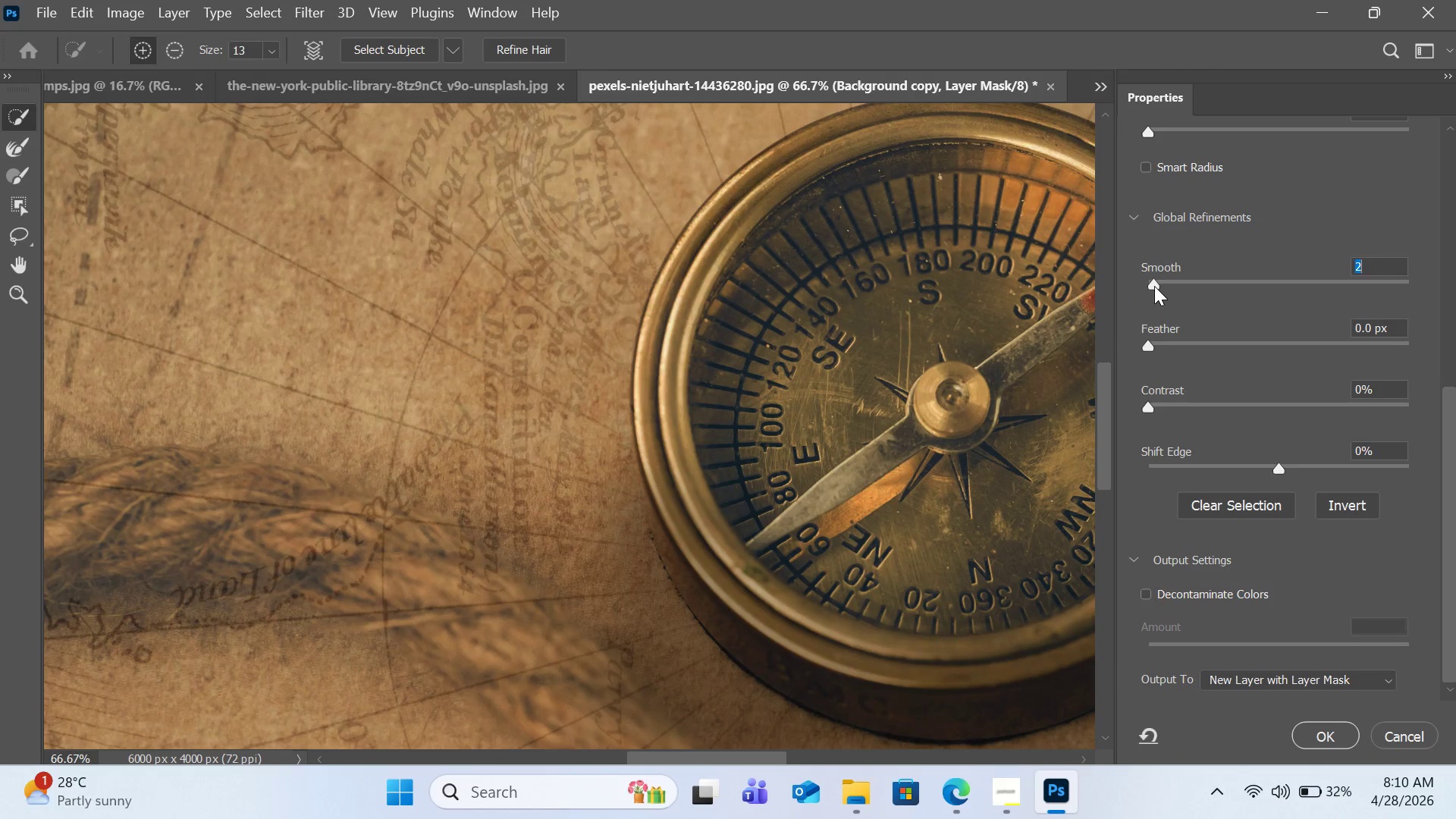 
left_click_drag(start_coordinate=[1154, 286], to_coordinate=[1140, 289])
 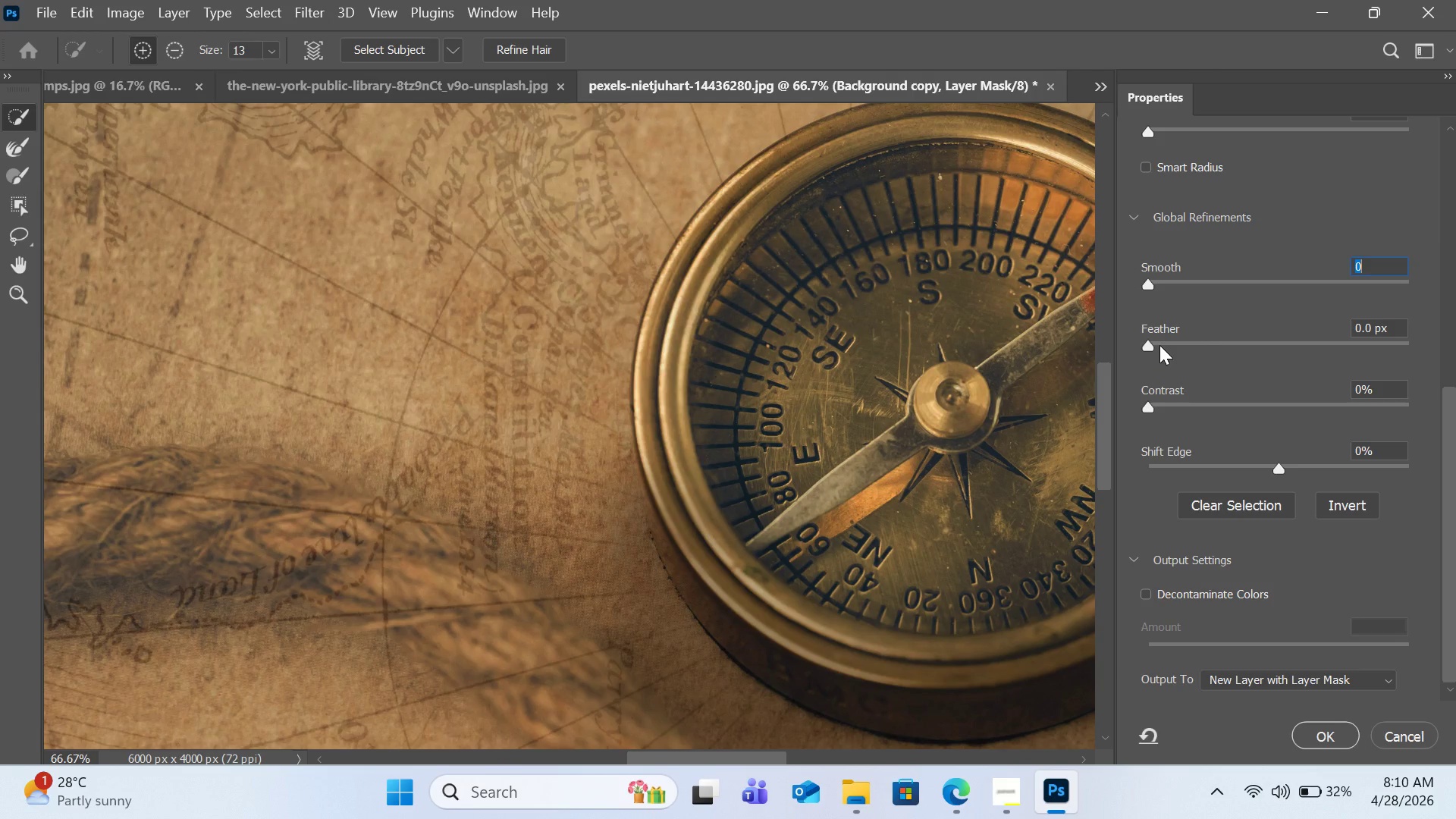 
left_click([1159, 345])
 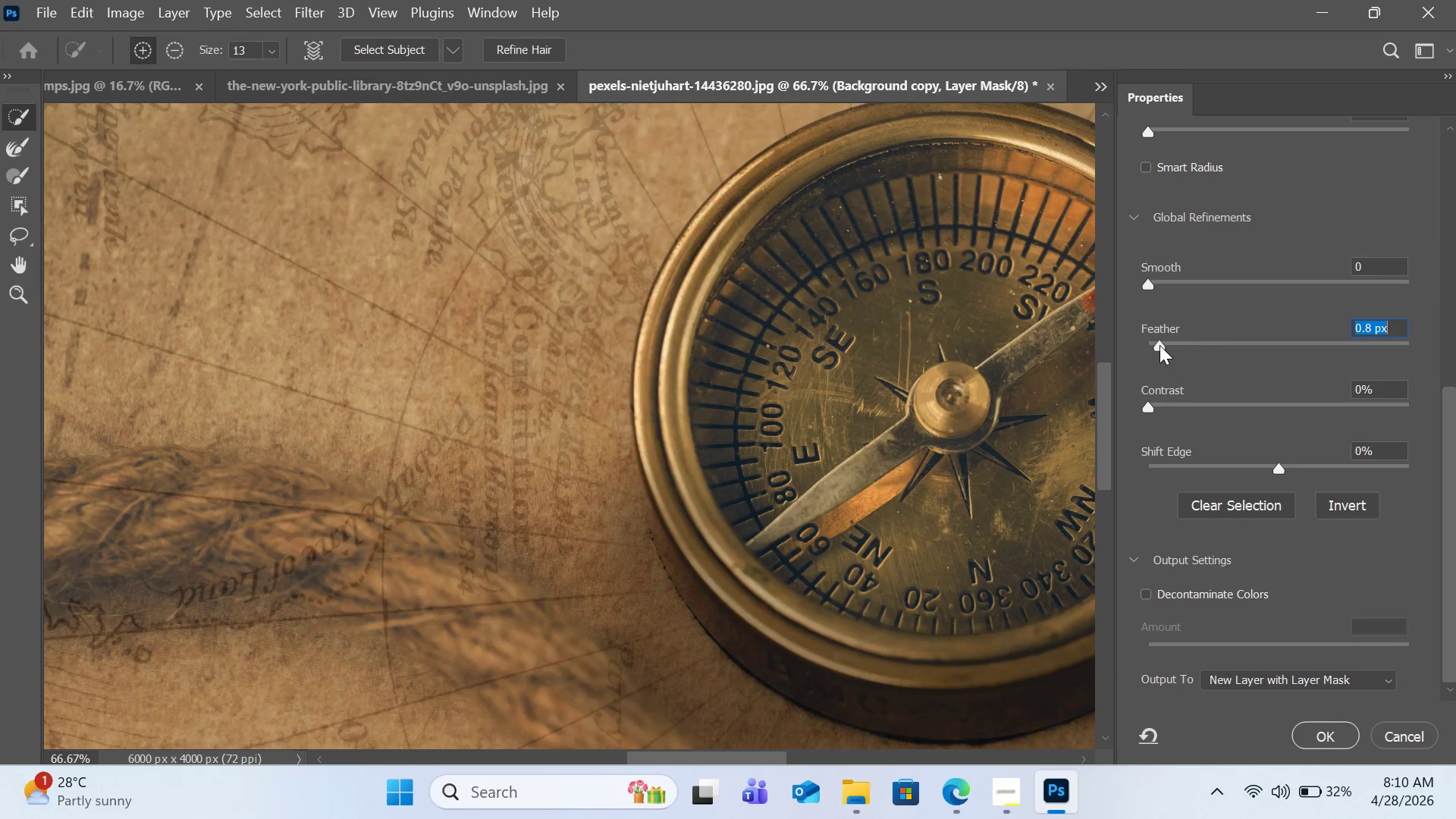 
left_click([1176, 340])
 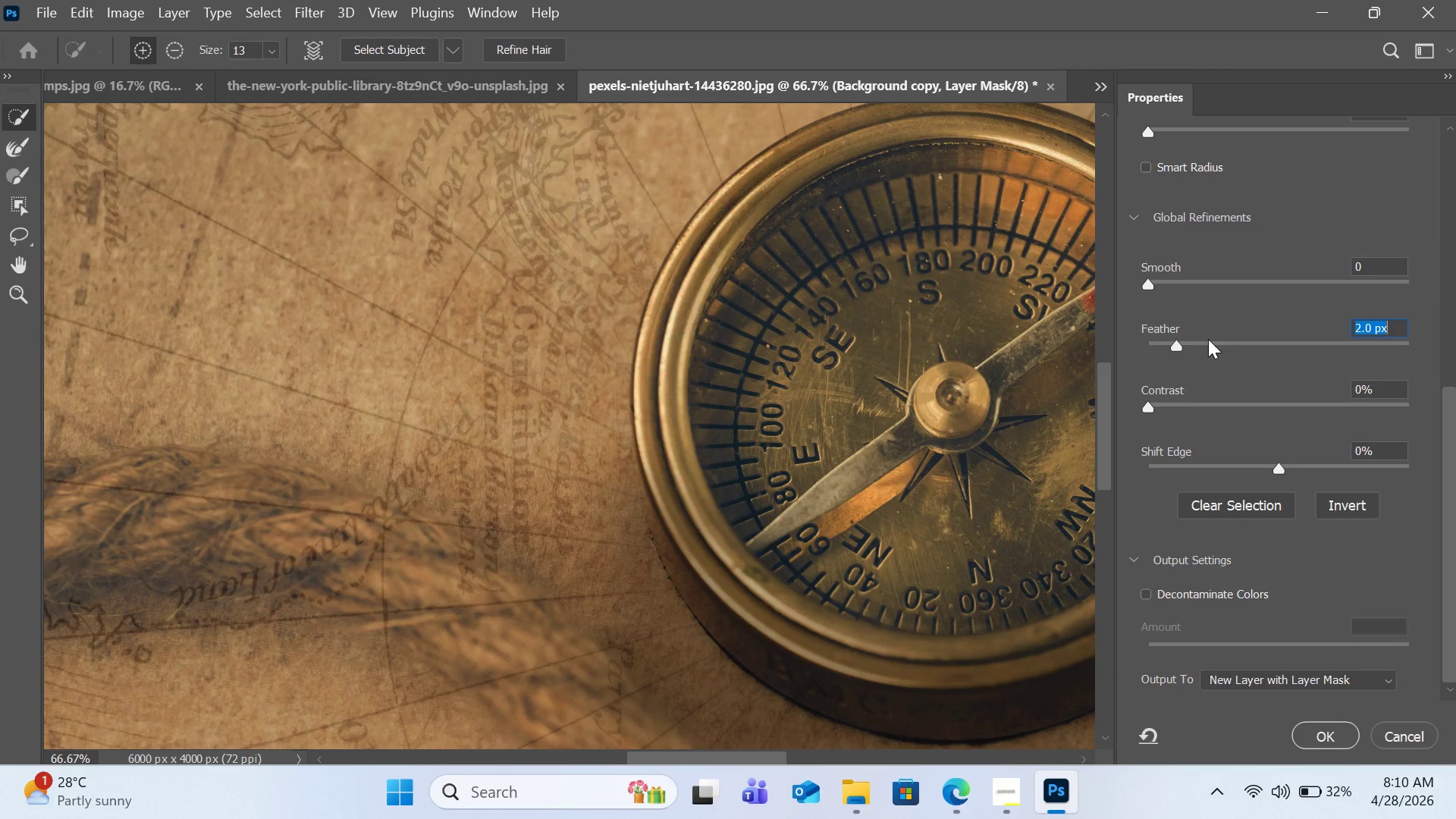 
left_click([1212, 337])
 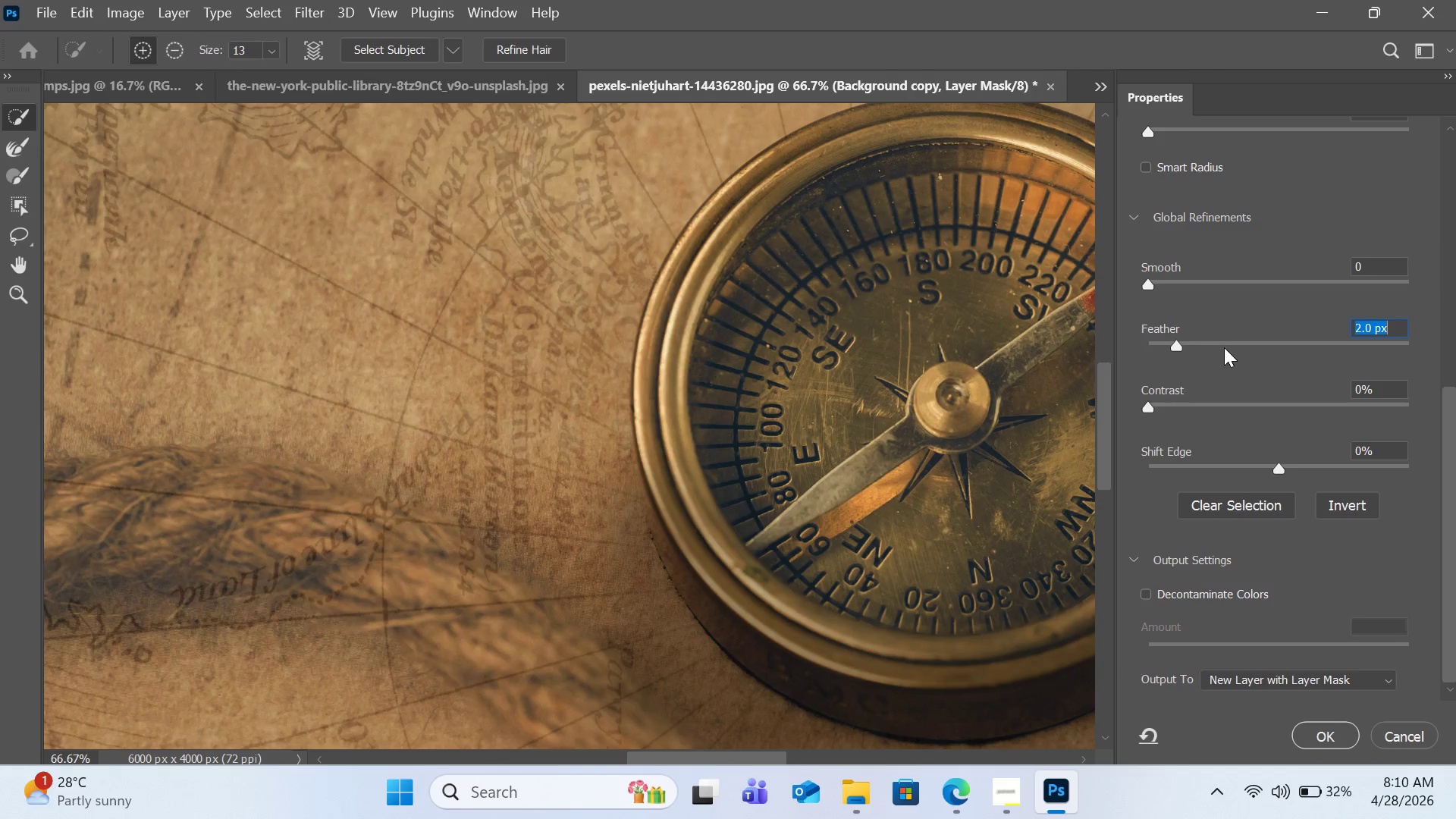 
left_click([1237, 349])
 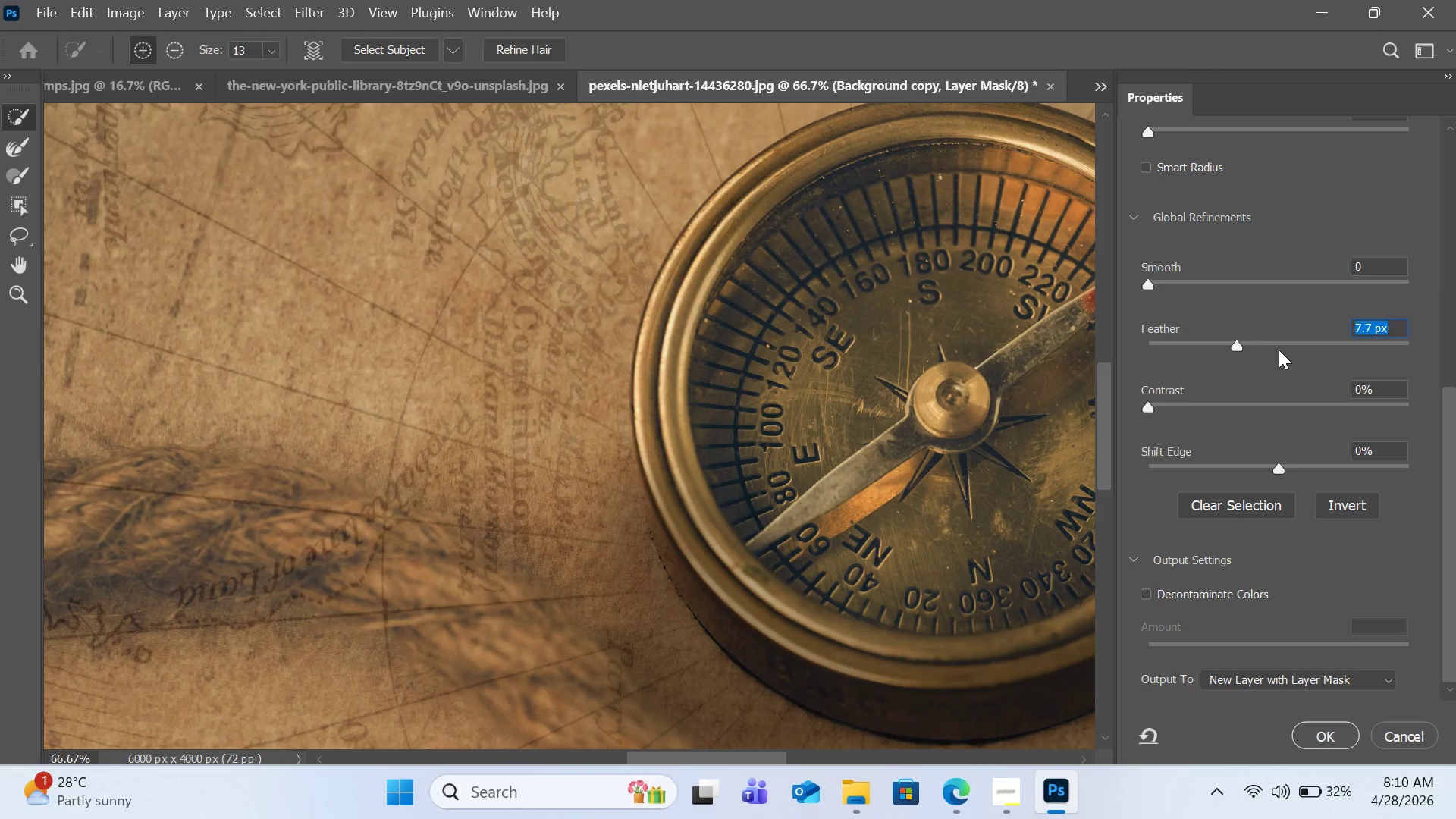 
wait(5.05)
 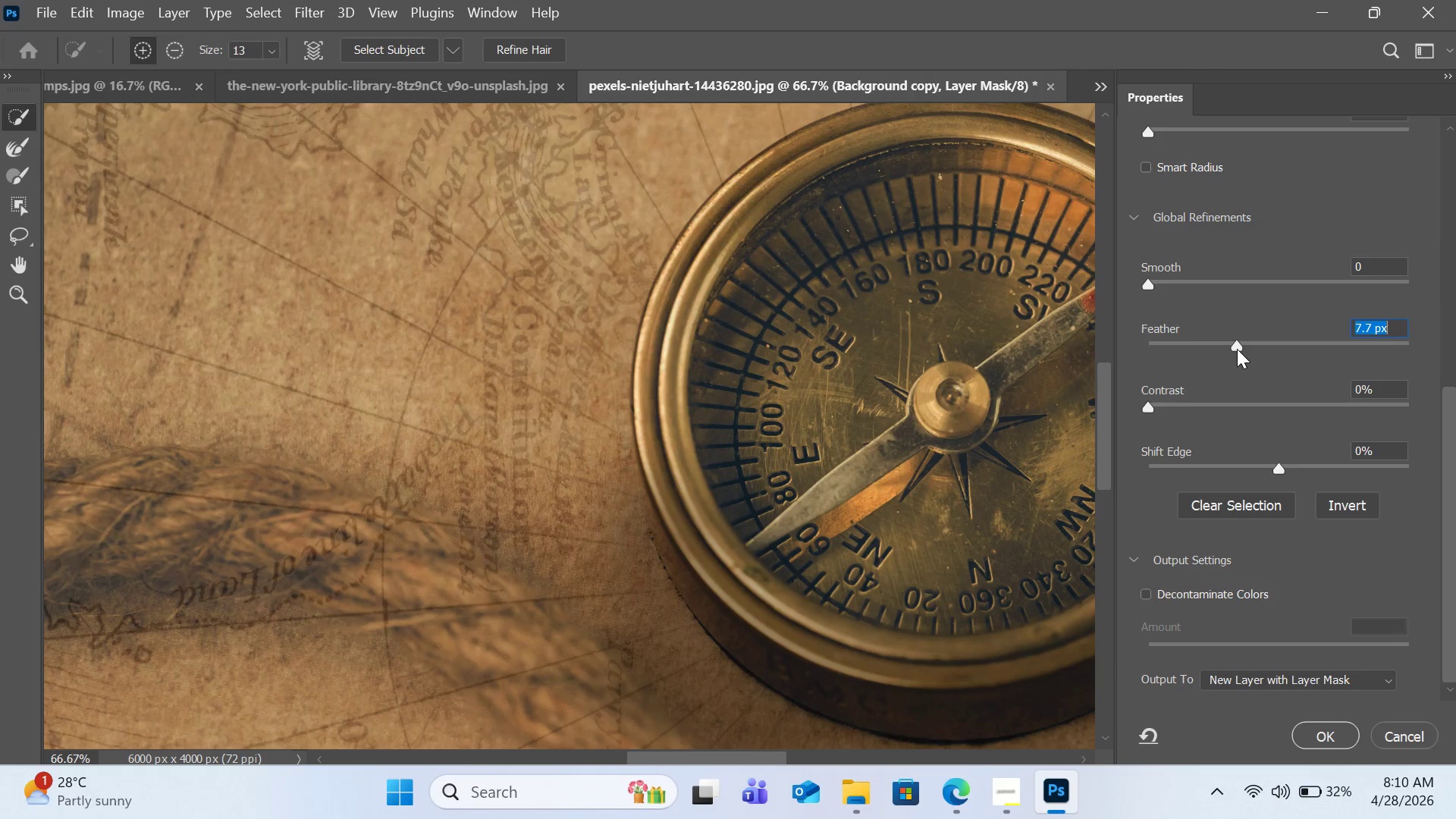 
left_click([1276, 348])
 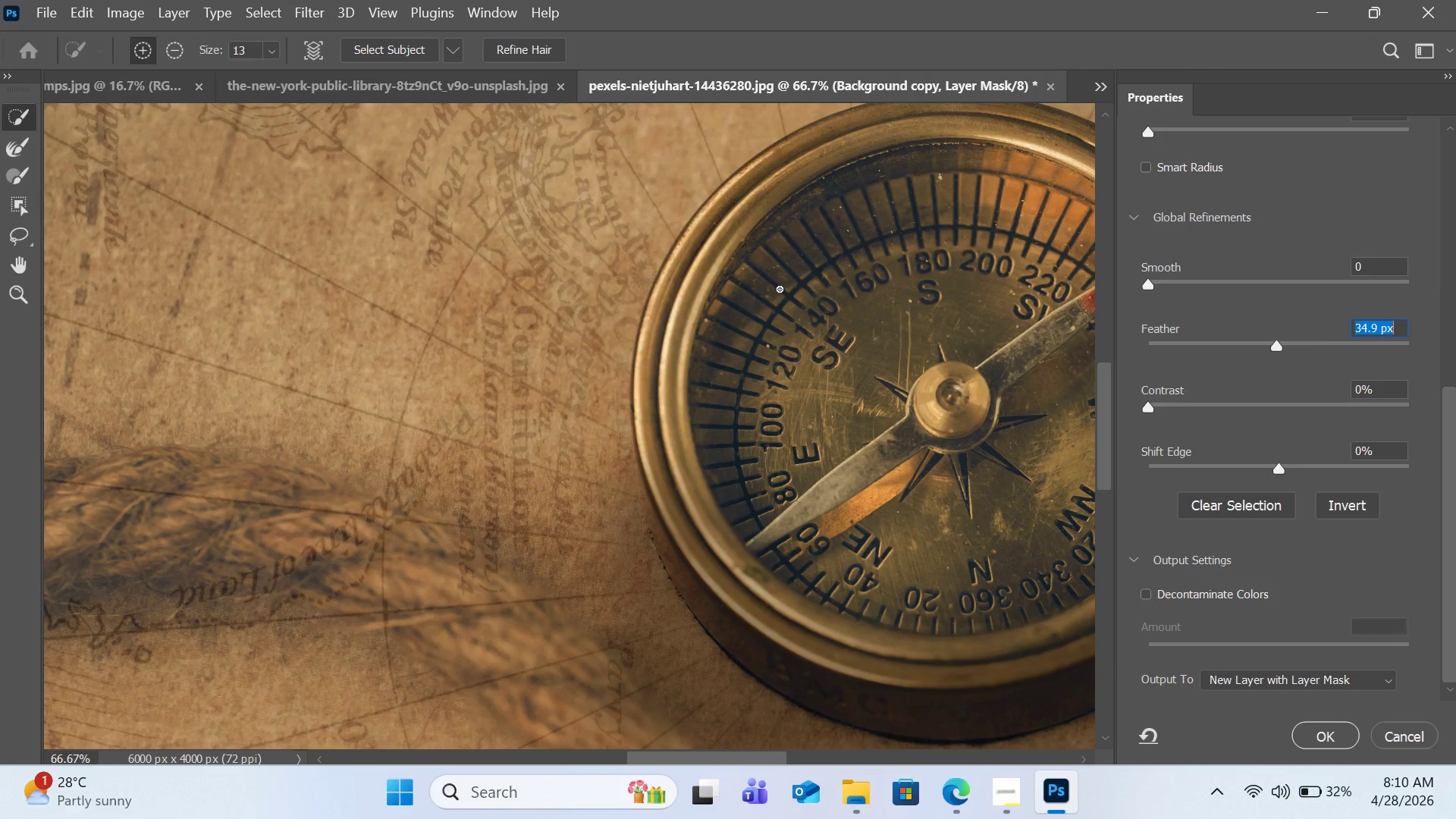 
left_click([780, 289])
 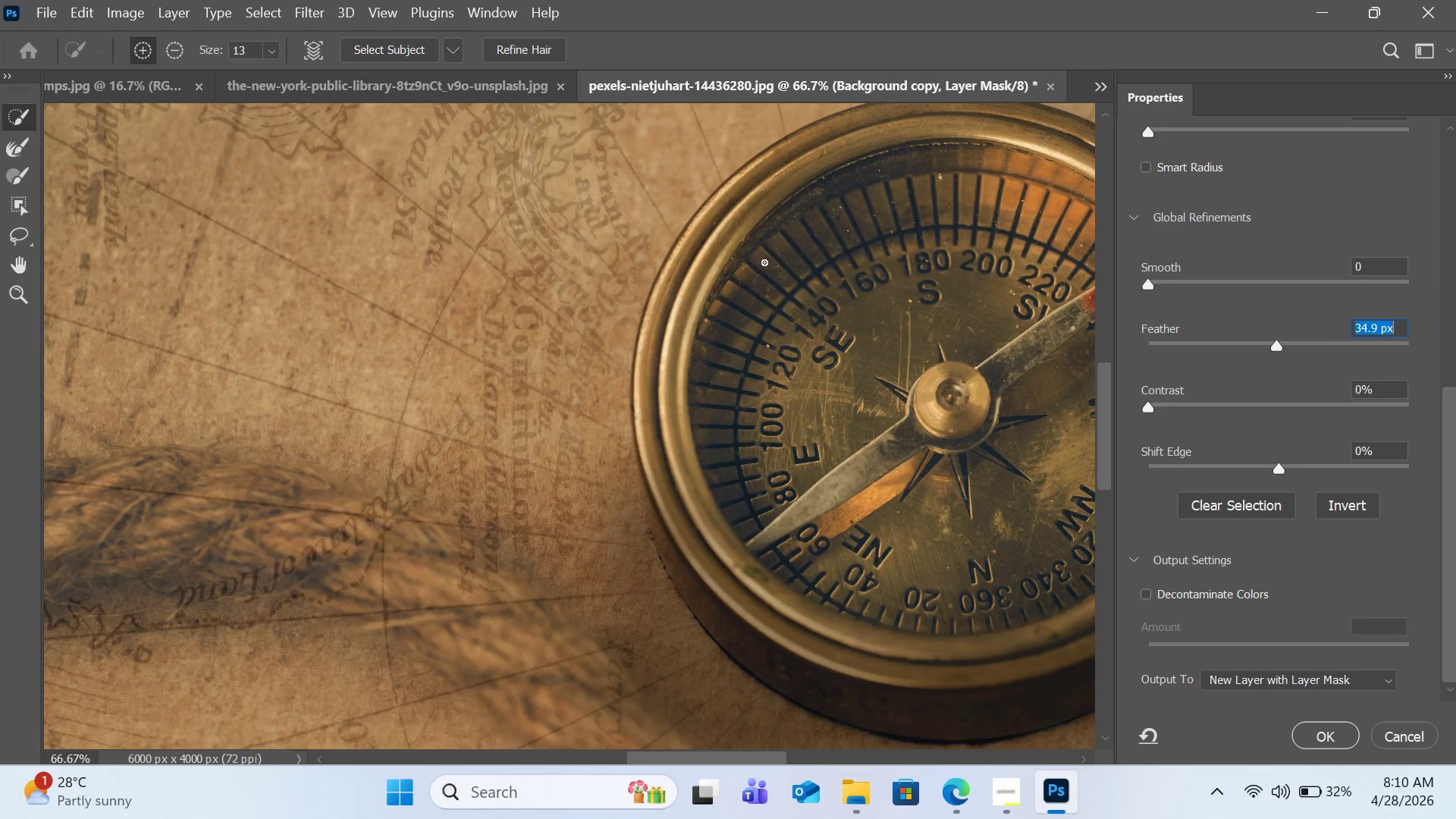 
wait(11.75)
 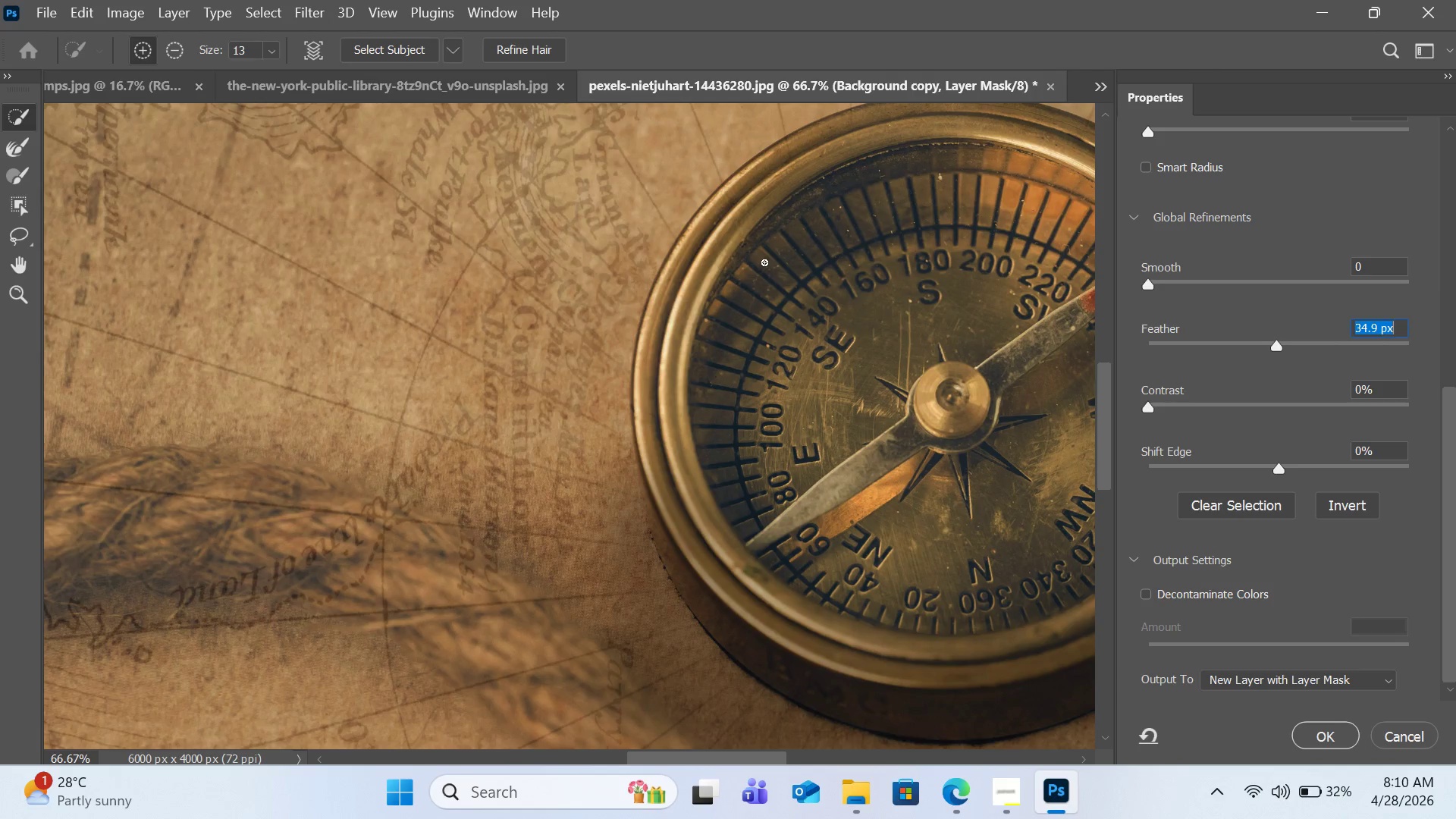 
left_click([1216, 350])
 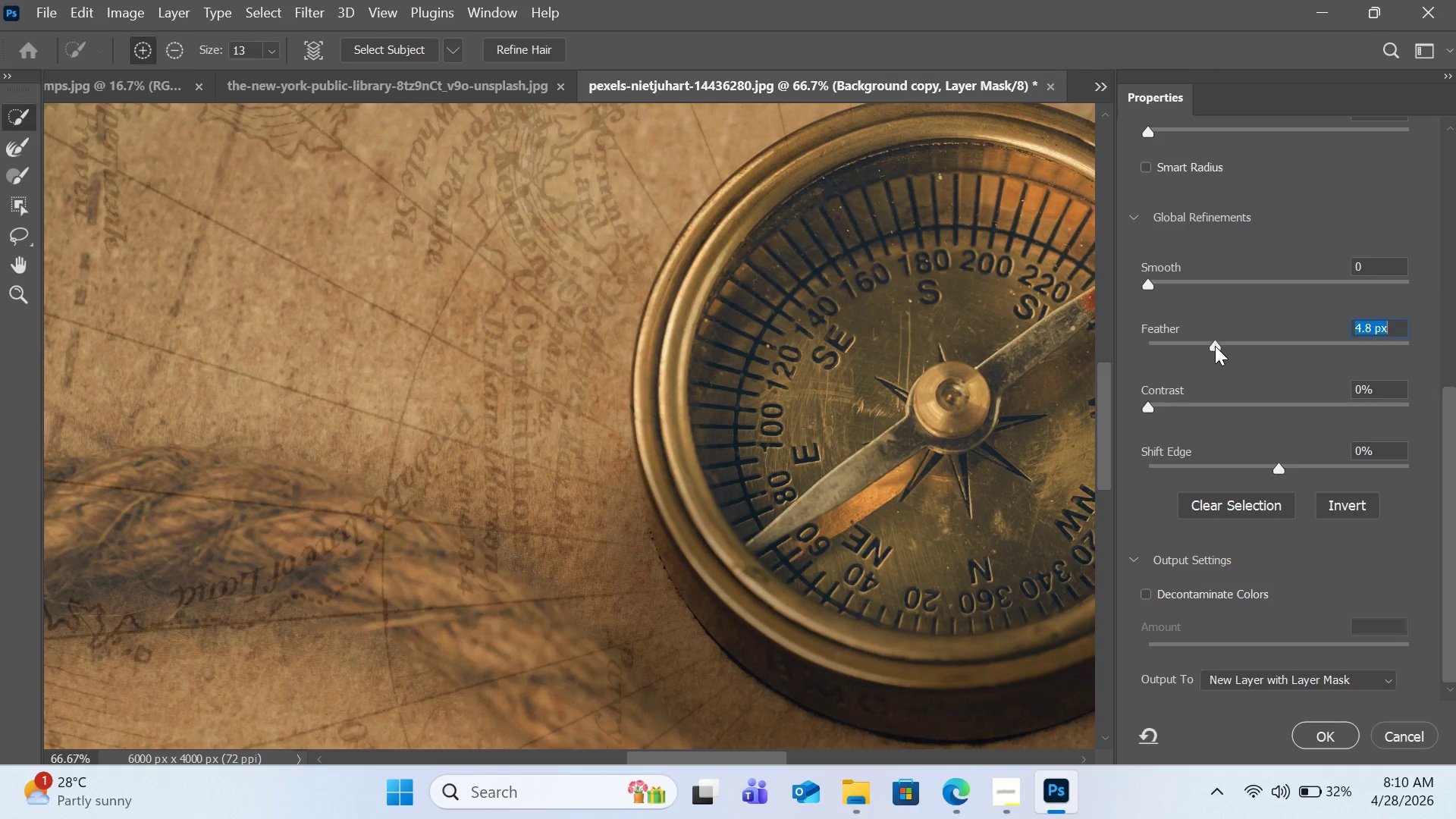 
left_click_drag(start_coordinate=[1215, 347], to_coordinate=[1119, 360])
 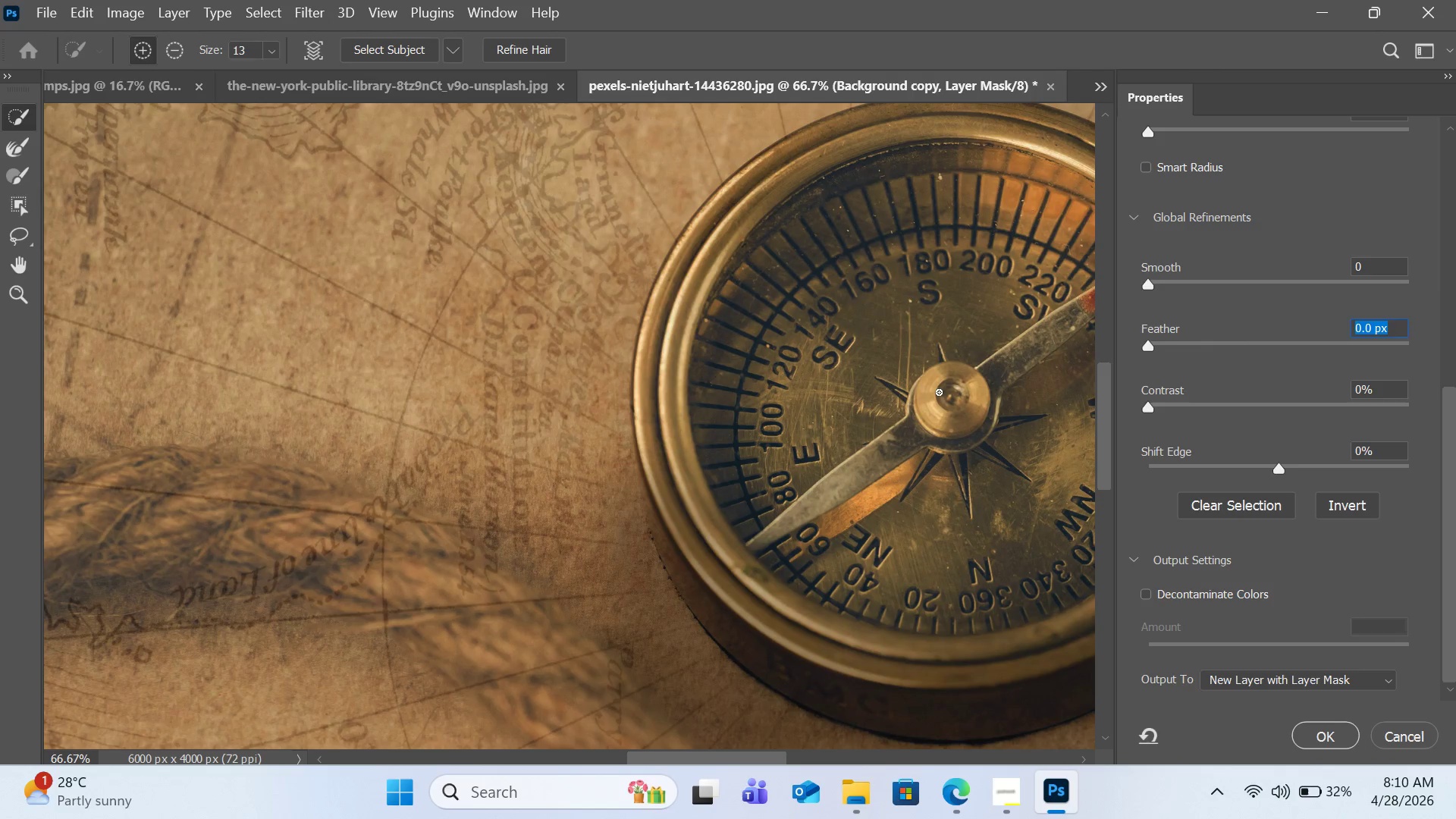 
hold_key(key=Space, duration=1.51)
 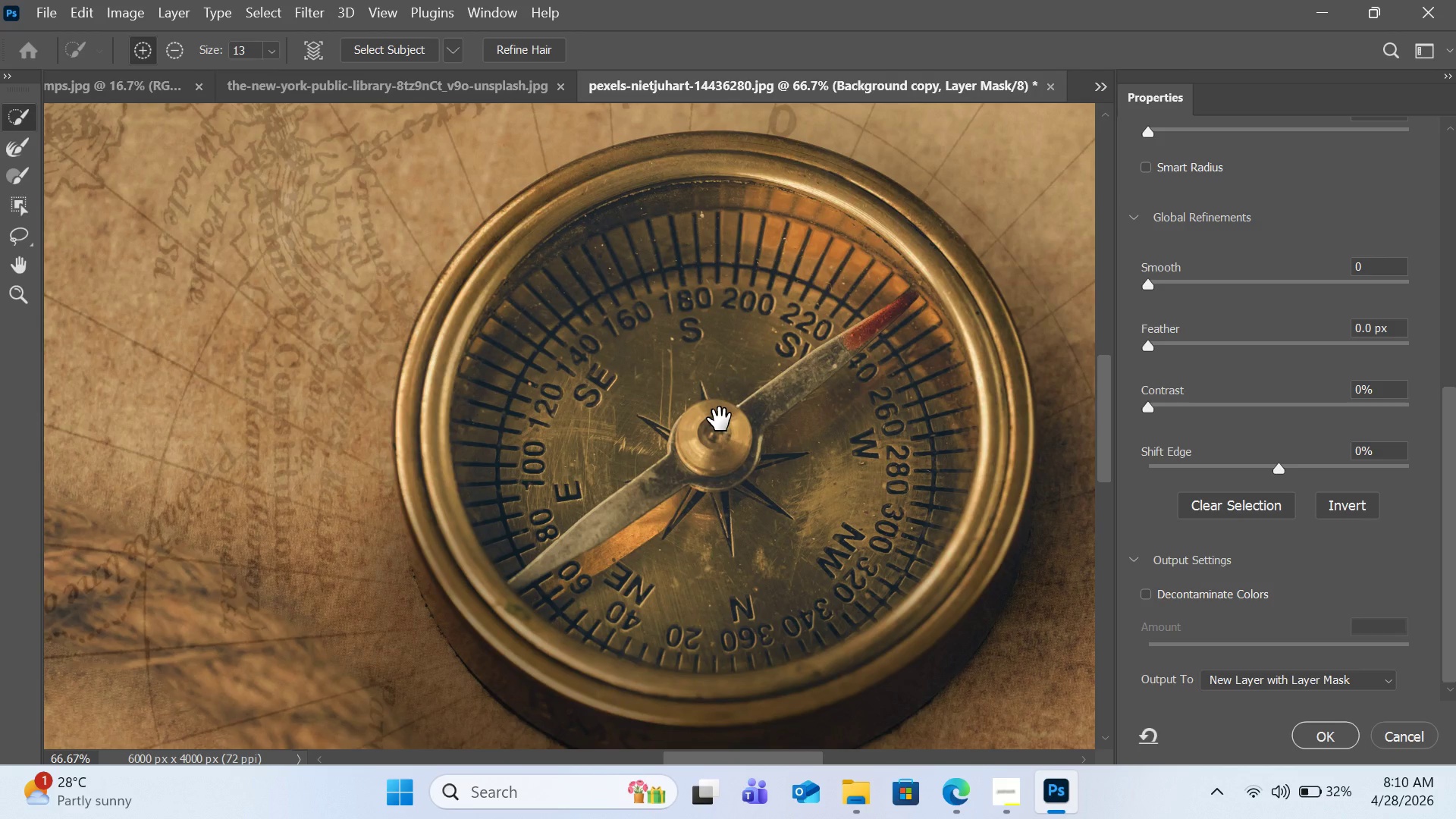 
left_click_drag(start_coordinate=[958, 381], to_coordinate=[720, 419])
 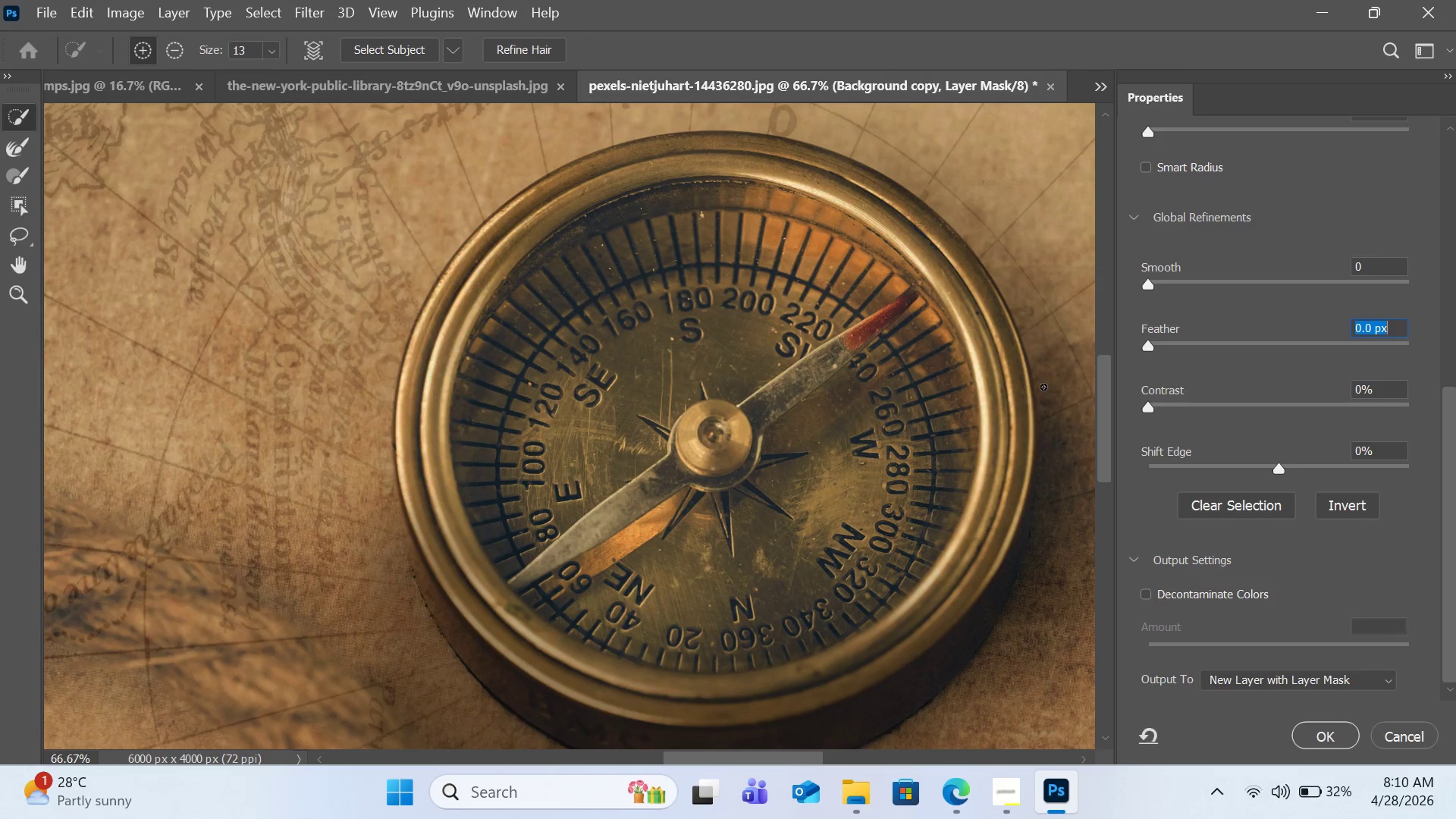 
hold_key(key=Space, duration=0.88)
 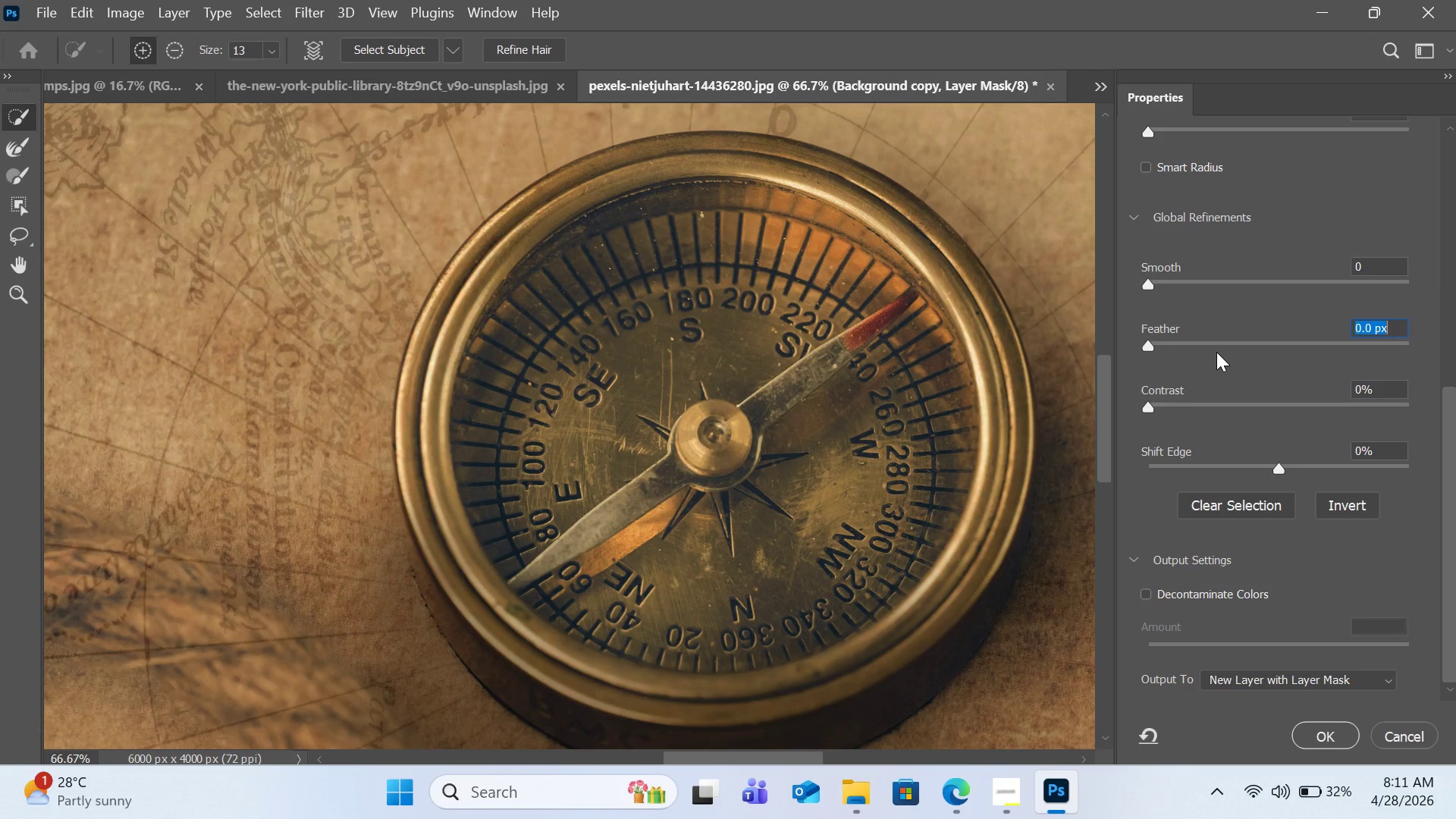 
wait(23.02)
 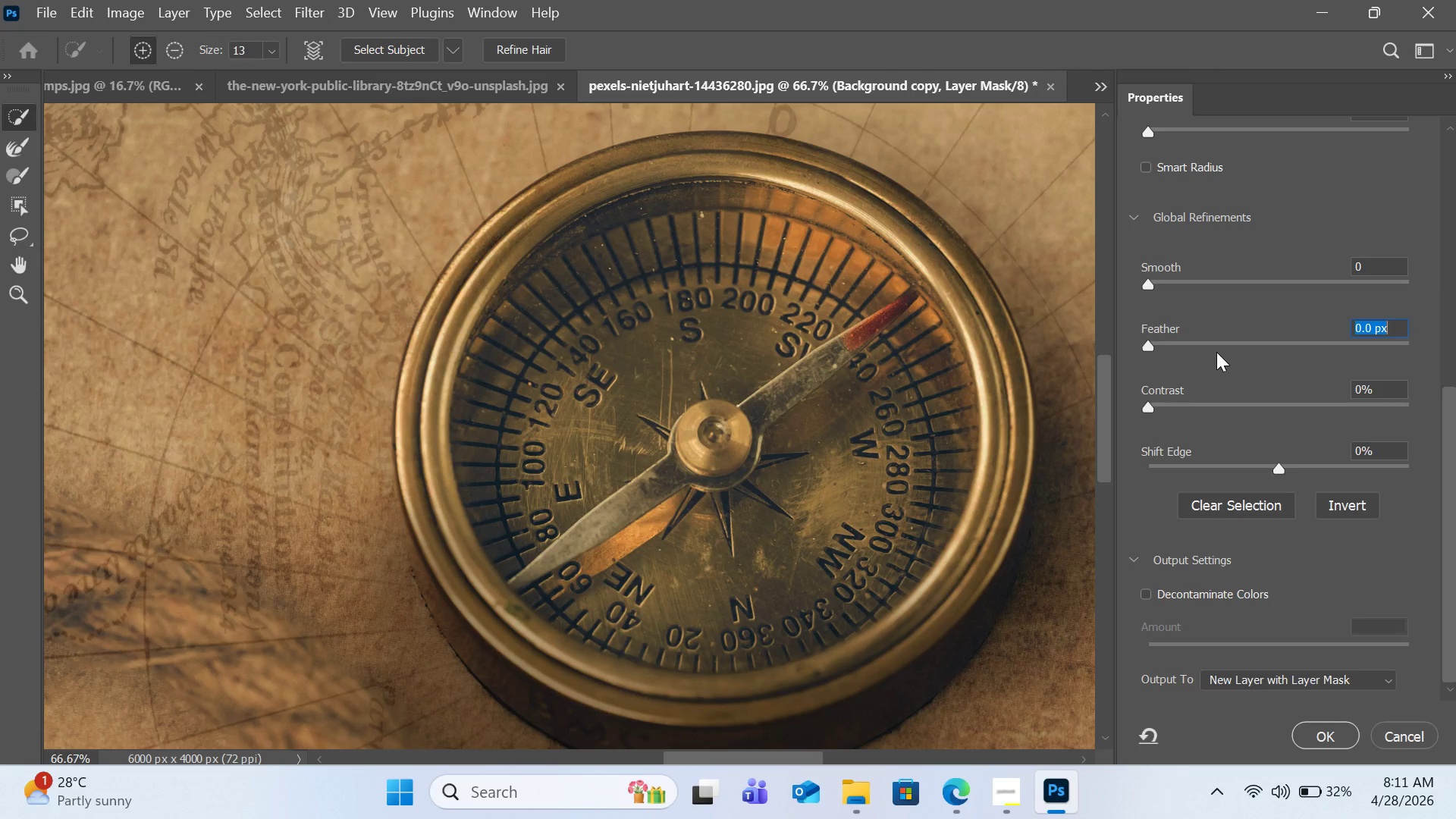 
scroll: coordinate [875, 549], scroll_direction: down, amount: 3.0
 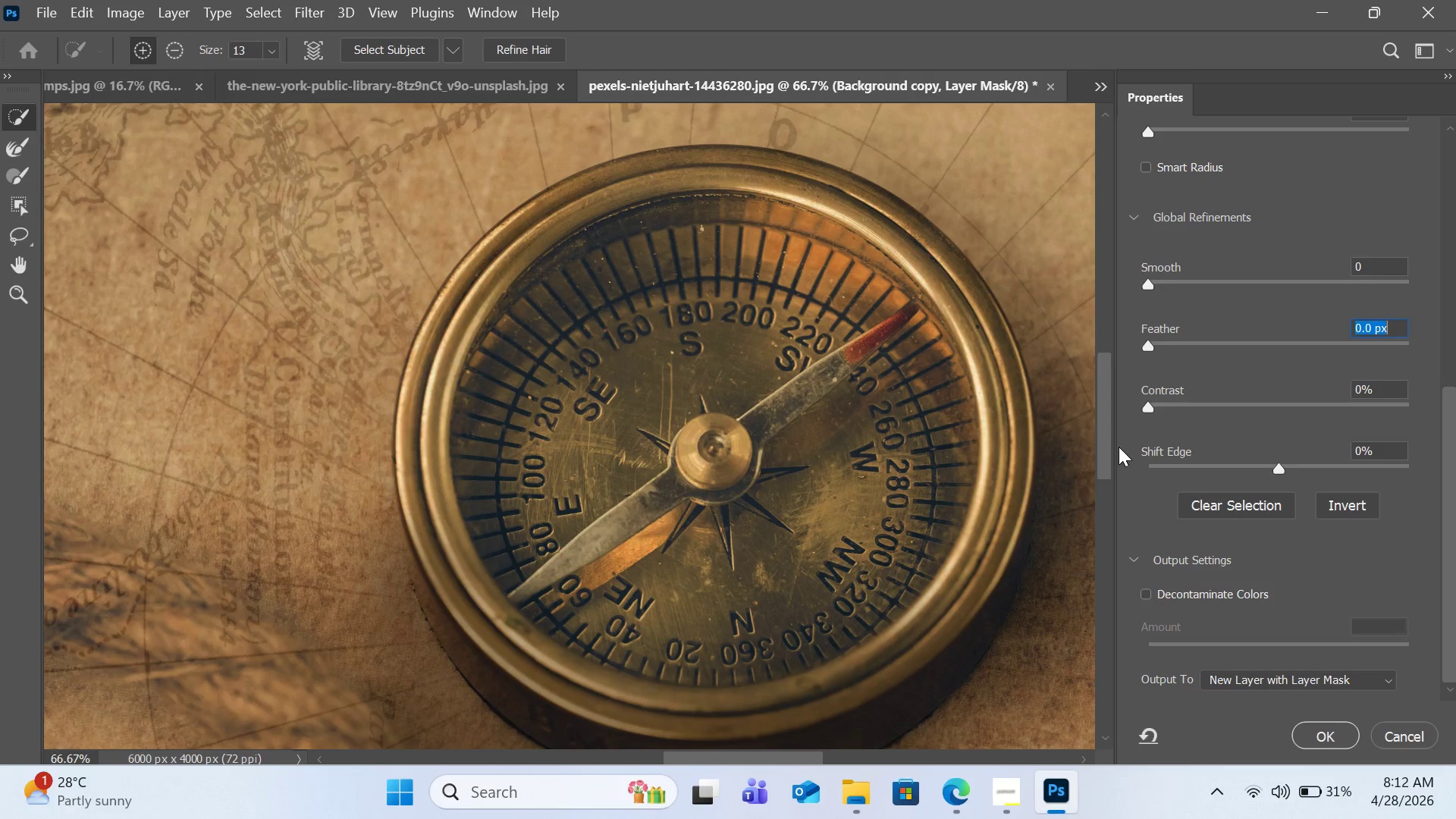 
wait(62.84)
 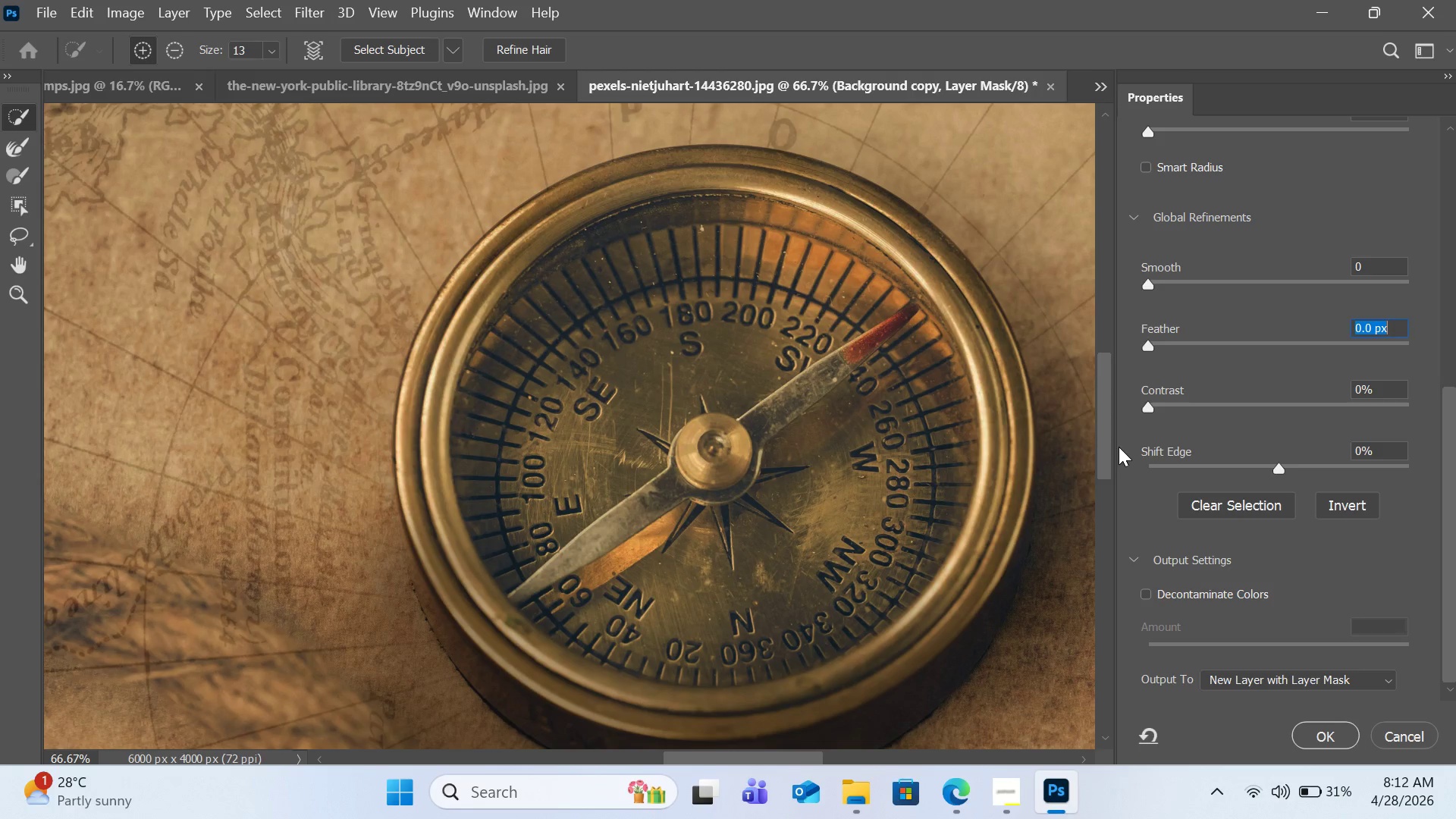 
left_click([1153, 284])
 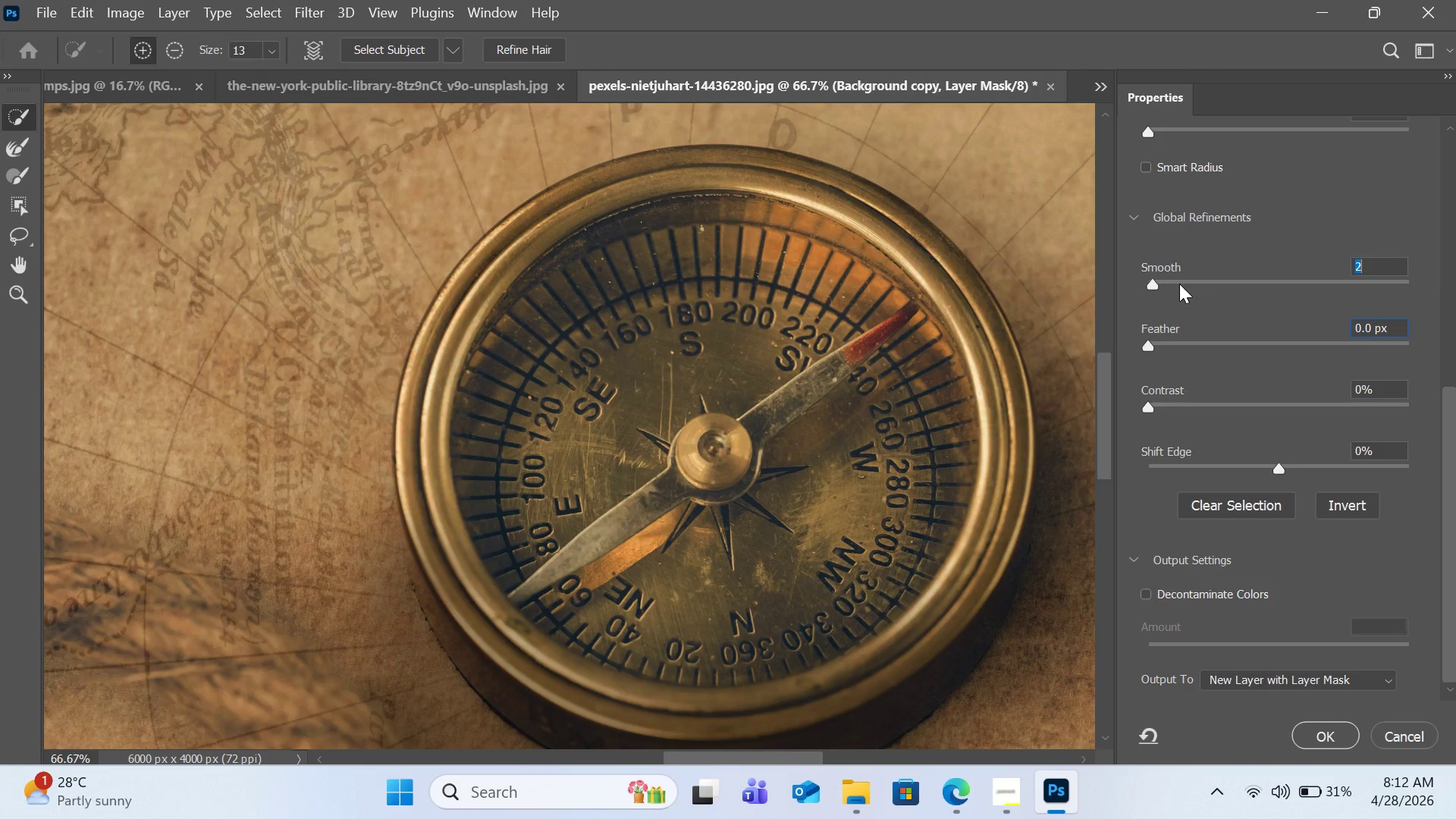 
left_click([1207, 284])
 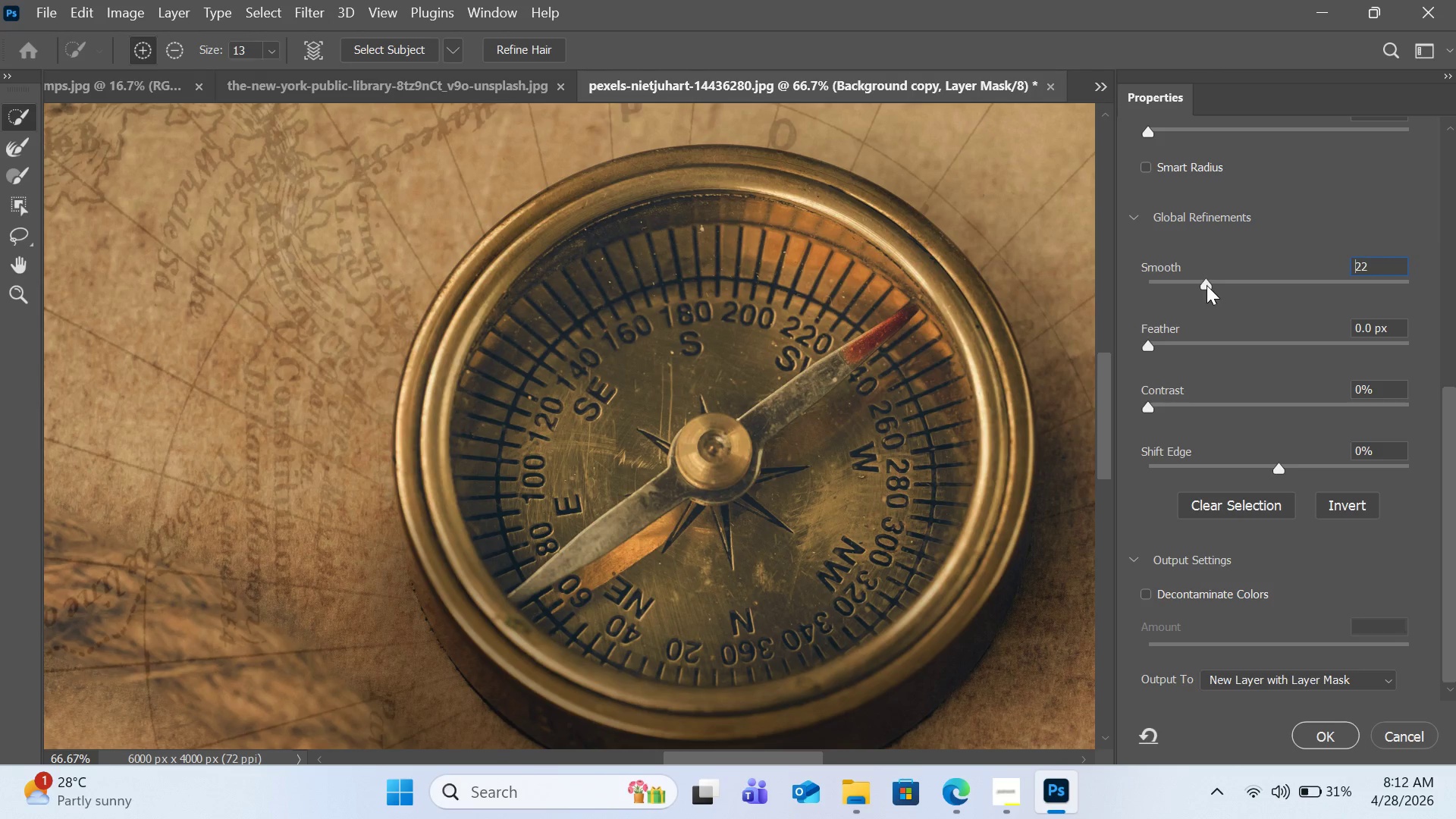 
scroll: coordinate [925, 391], scroll_direction: down, amount: 6.0
 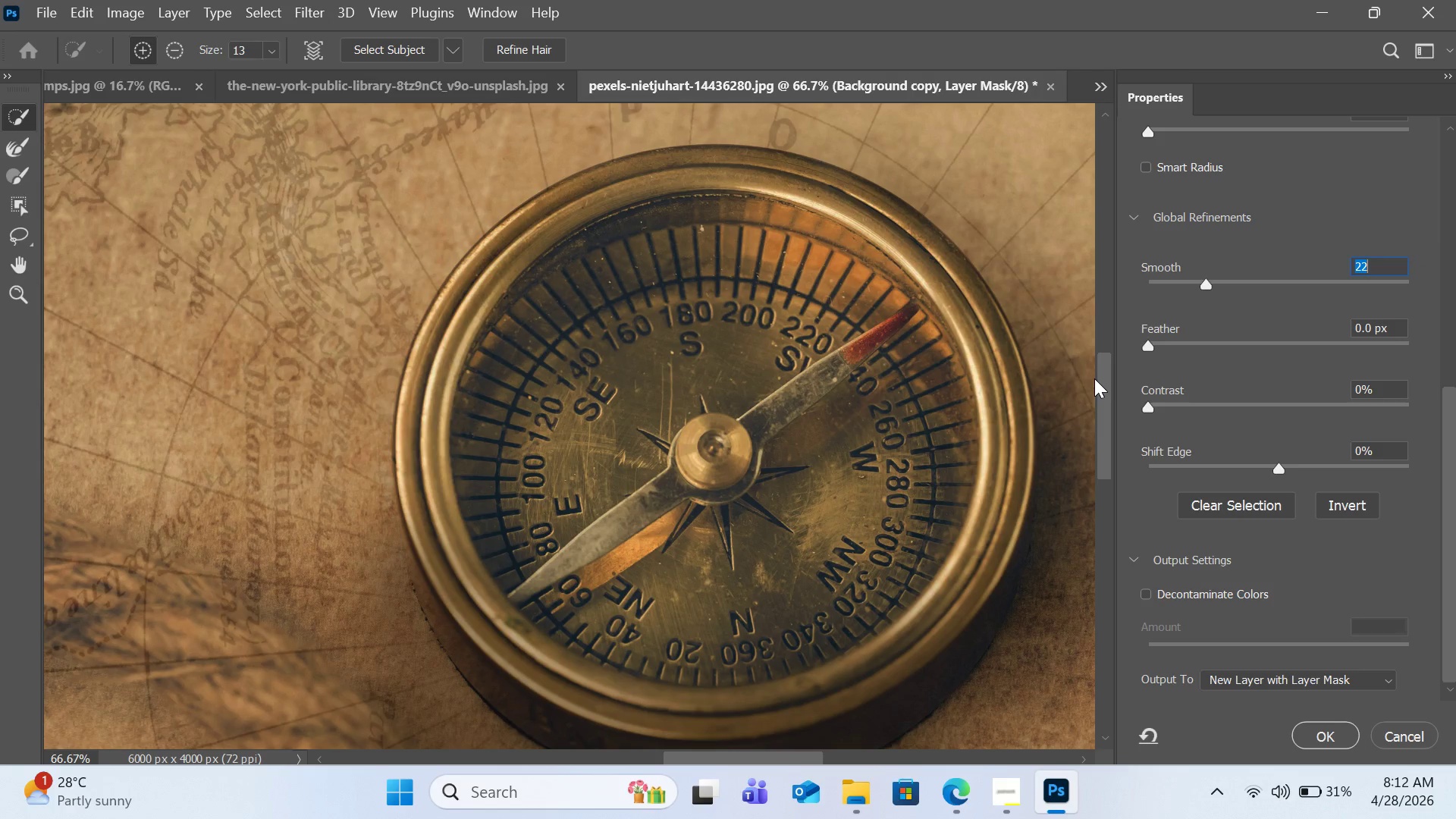 
left_click_drag(start_coordinate=[1100, 384], to_coordinate=[1102, 403])
 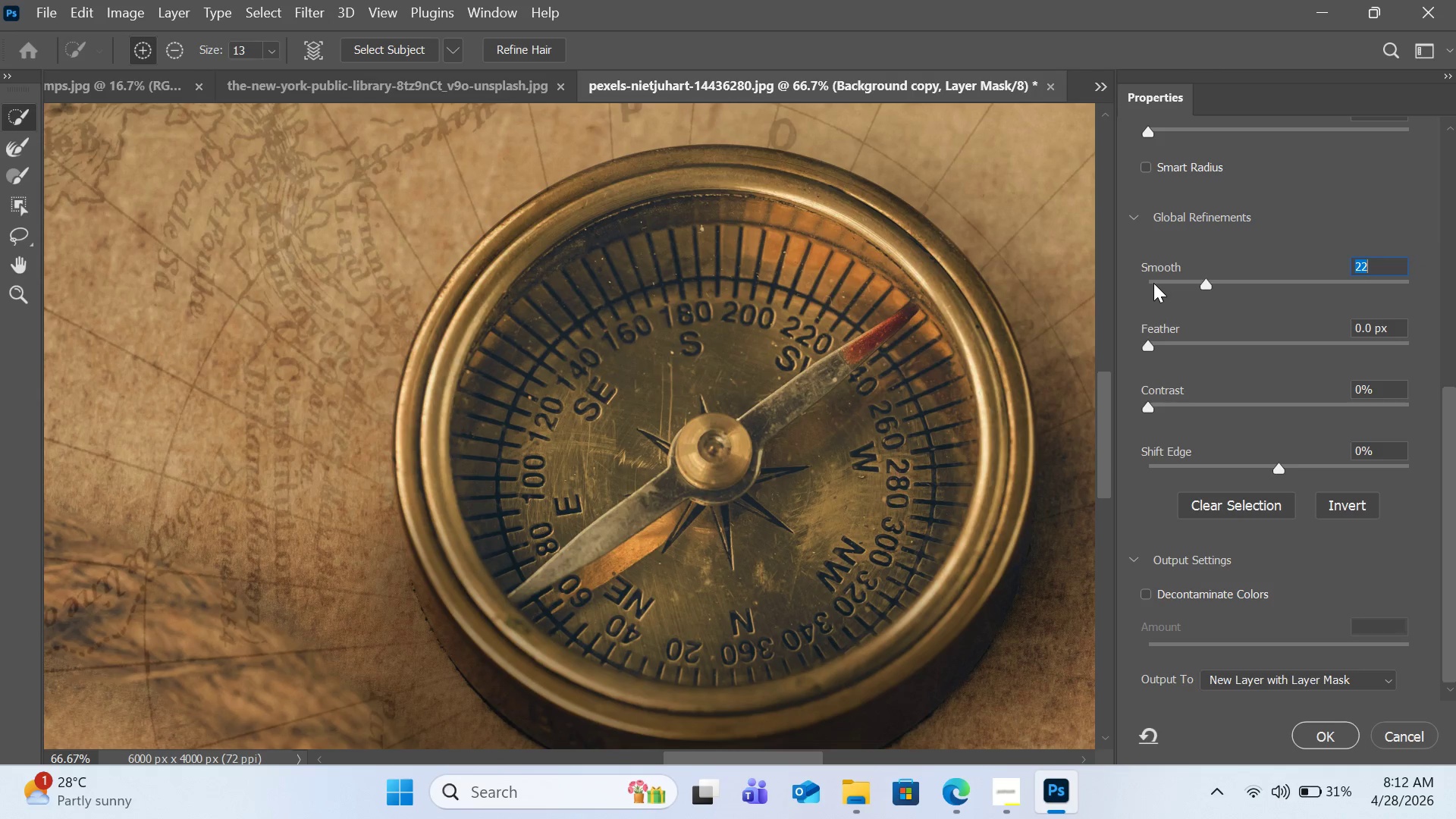 
left_click([1150, 279])
 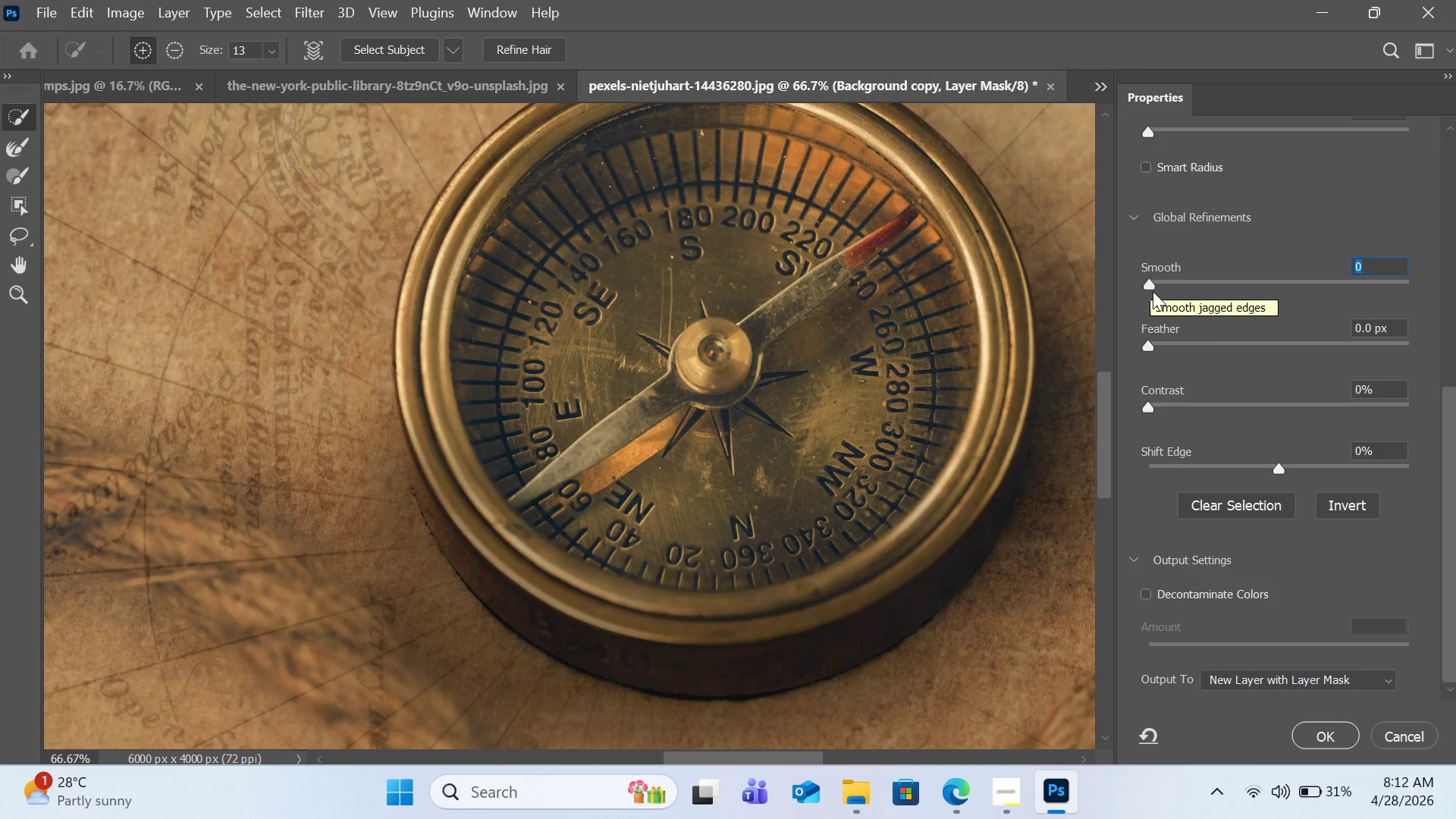 
wait(6.2)
 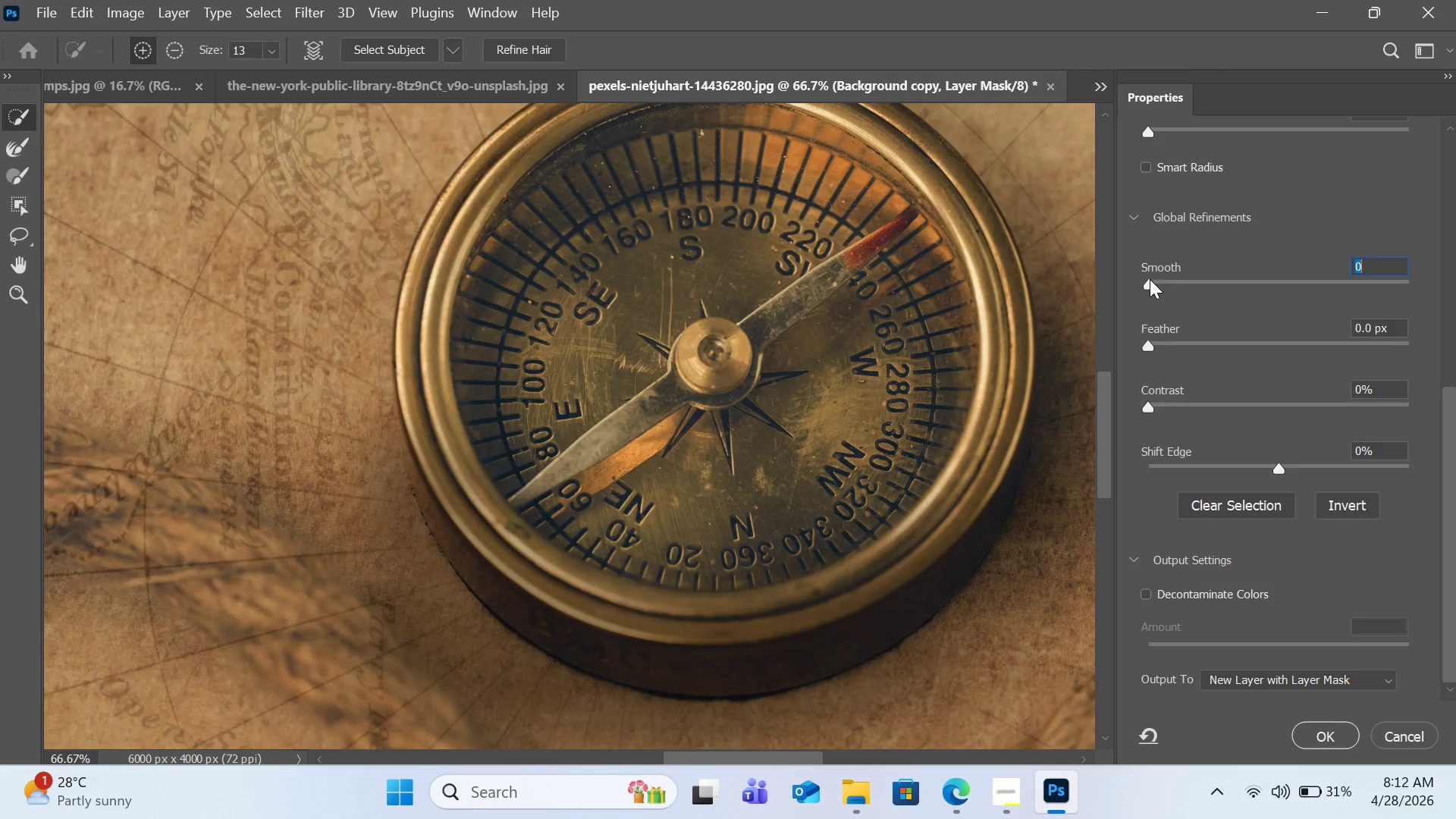 
key(Control+Minus)
 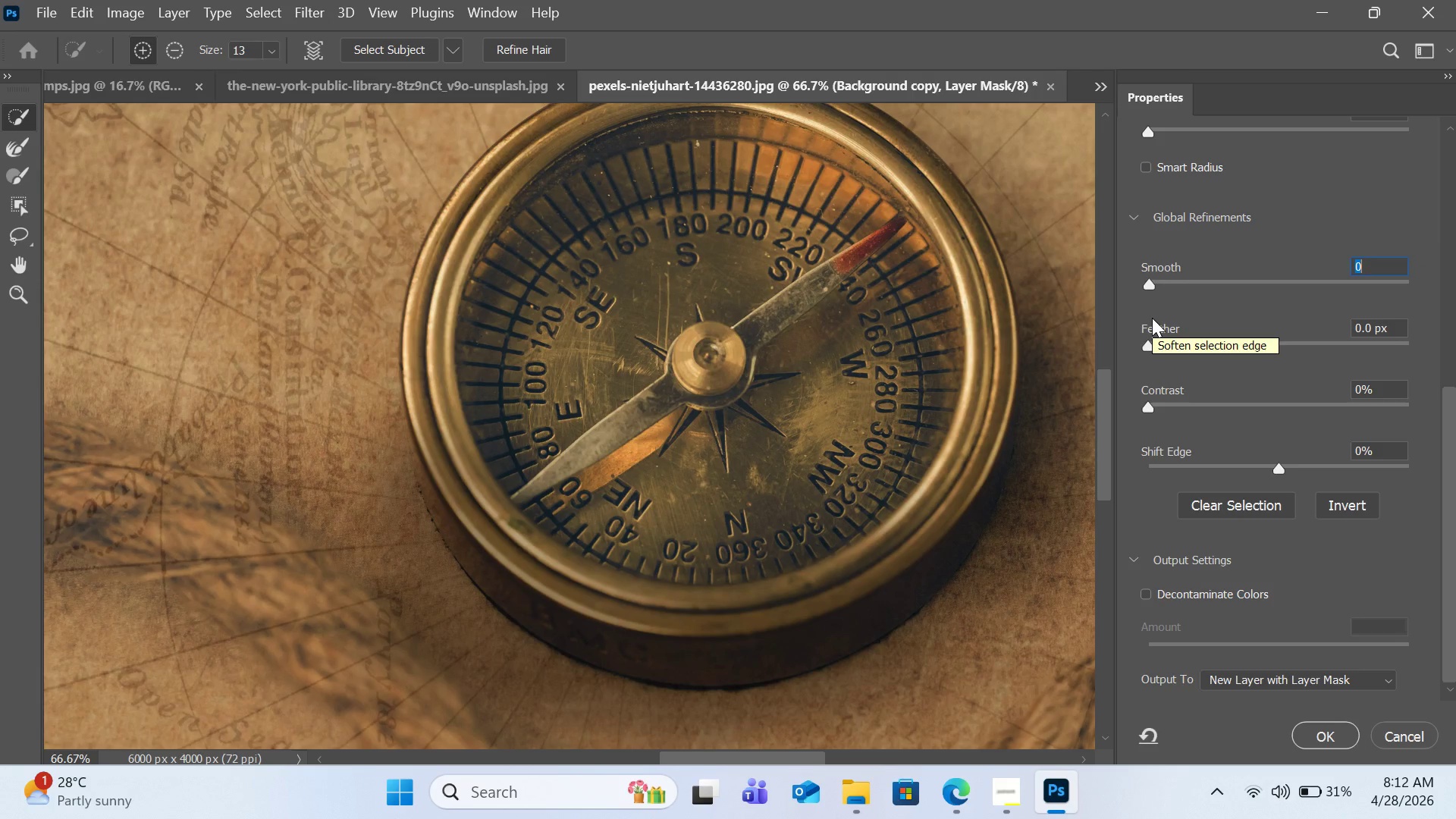 
key(Control+Minus)
 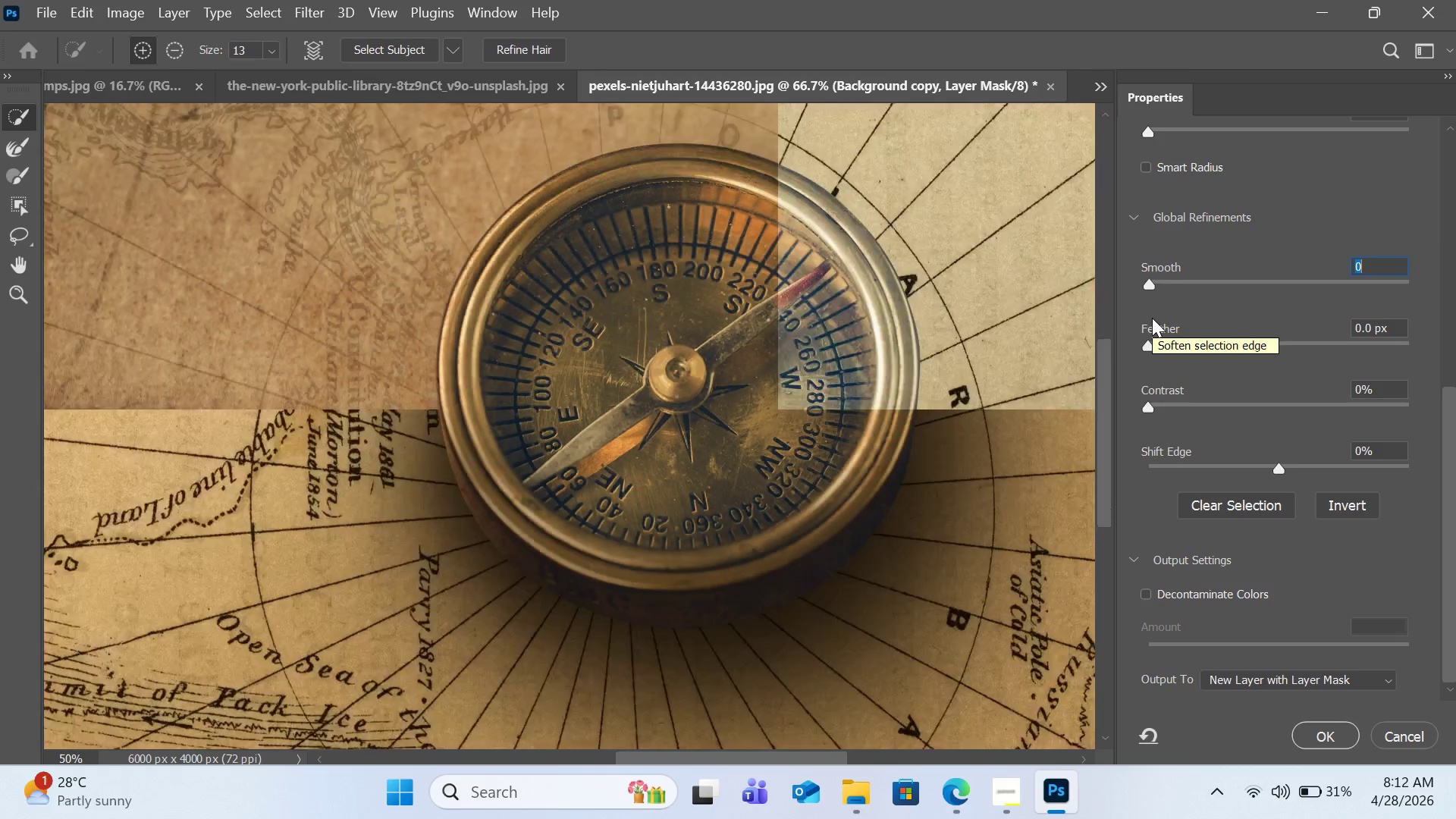 
key(Control+Minus)
 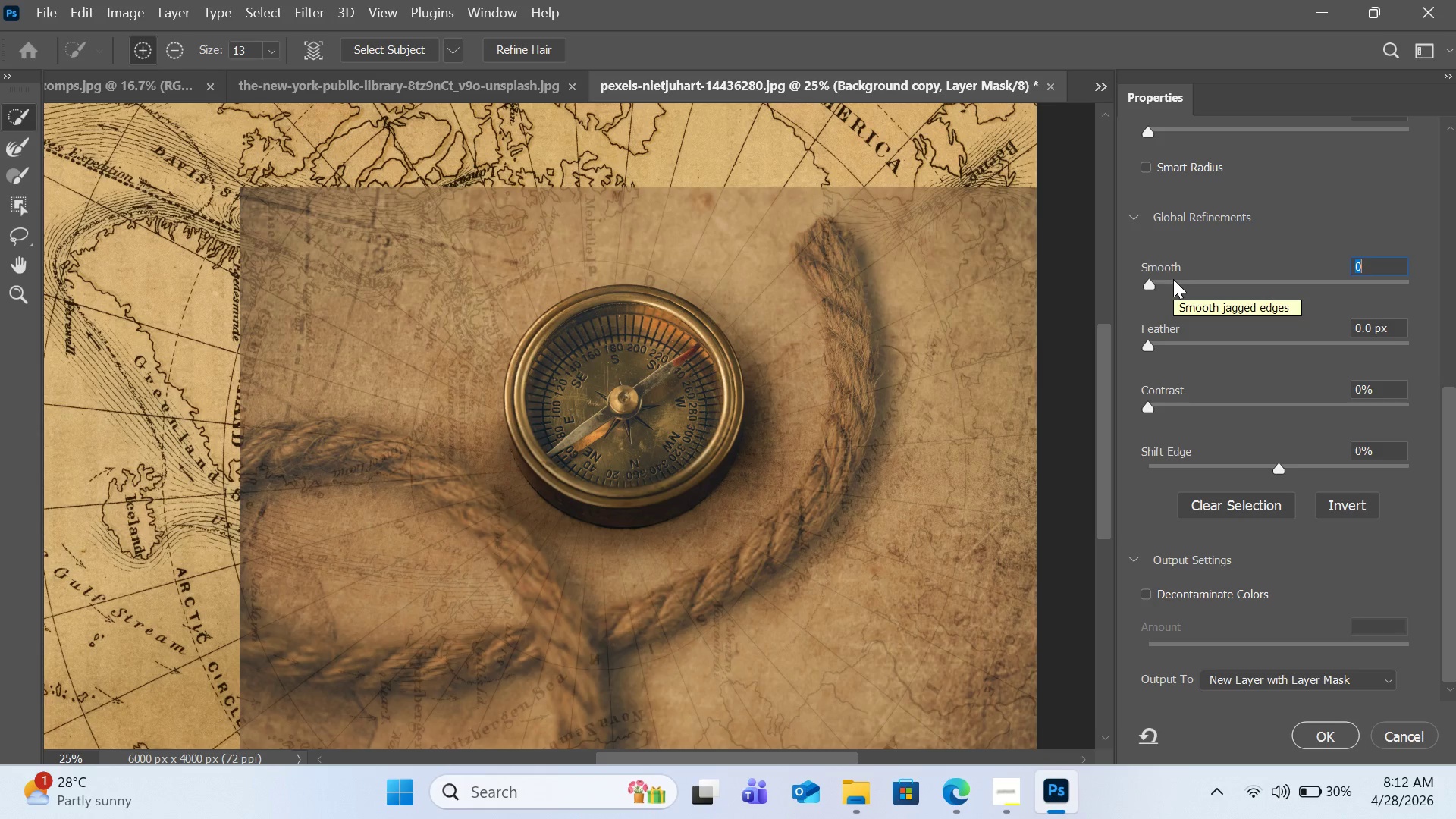 
wait(18.27)
 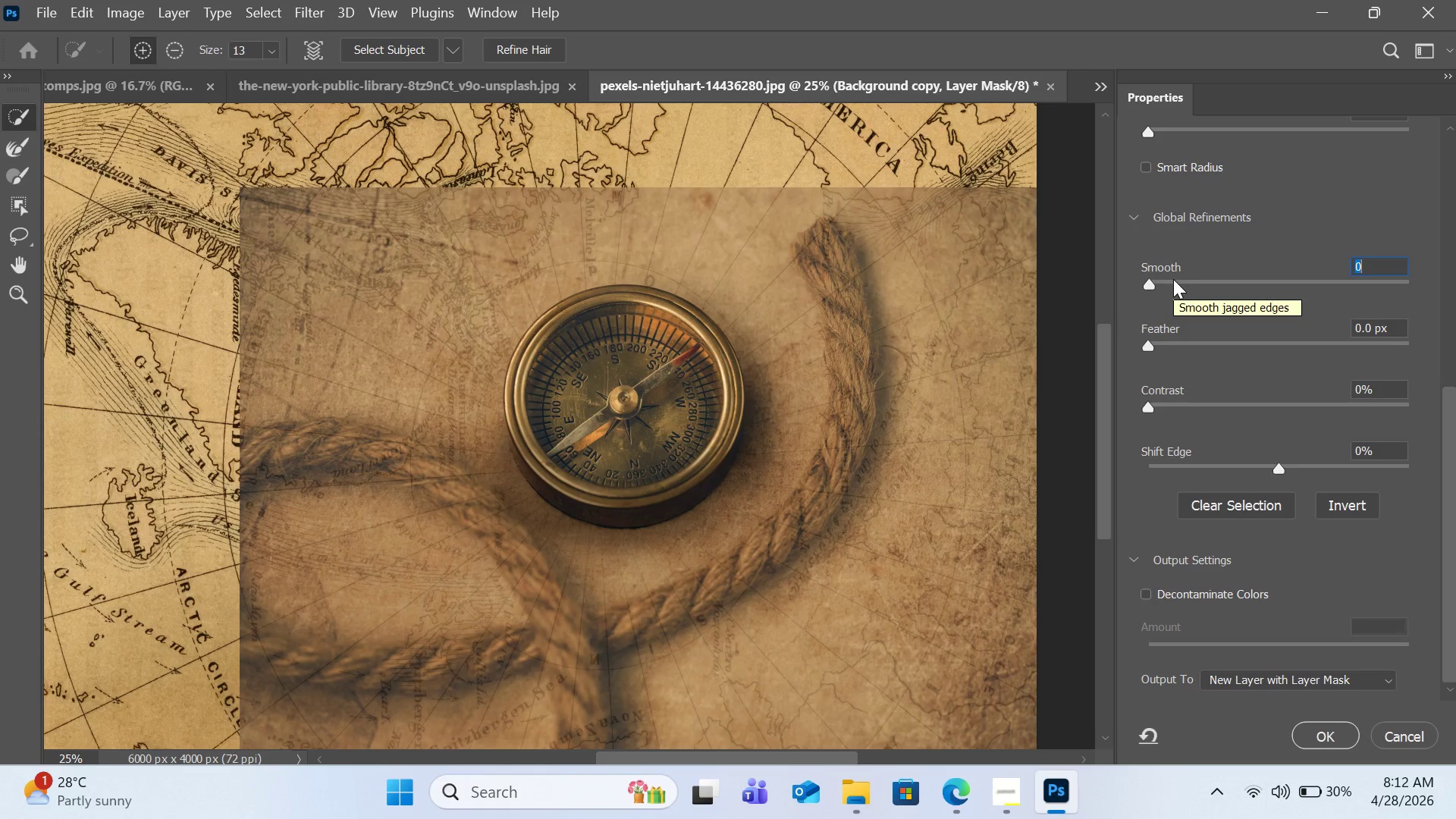 
left_click([1426, 736])
 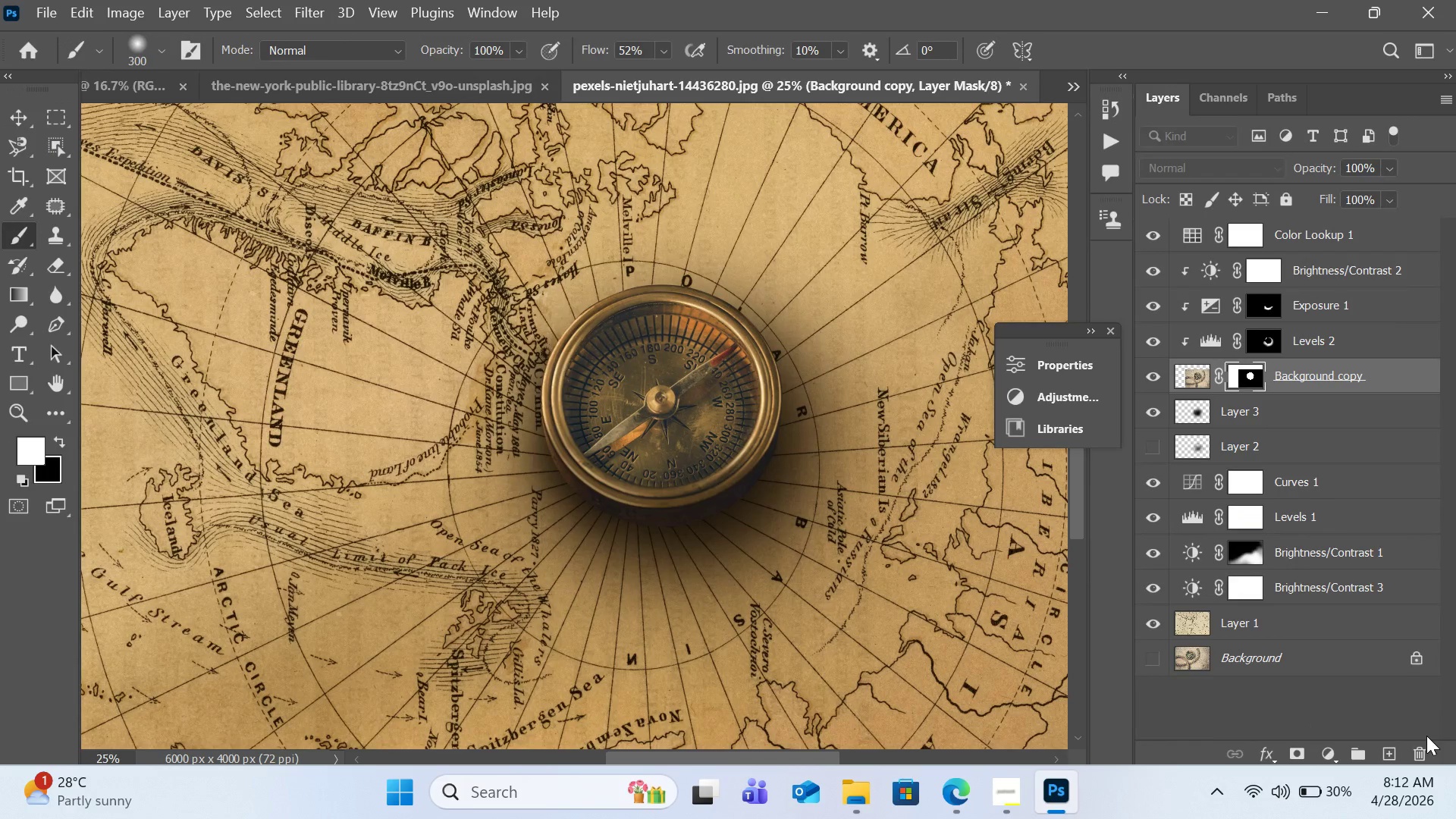 
wait(10.01)
 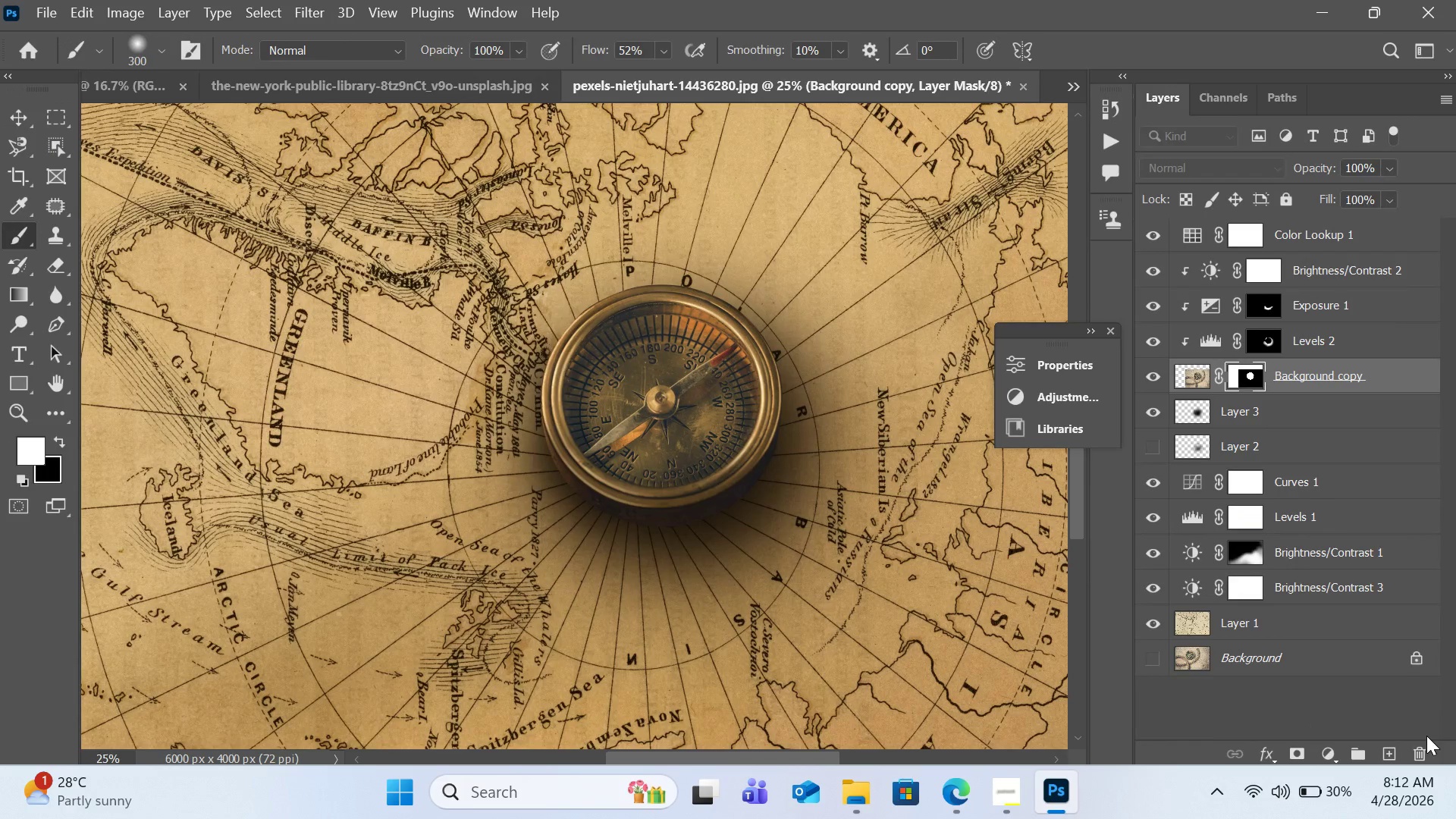 
mouse_move([1205, 375])
 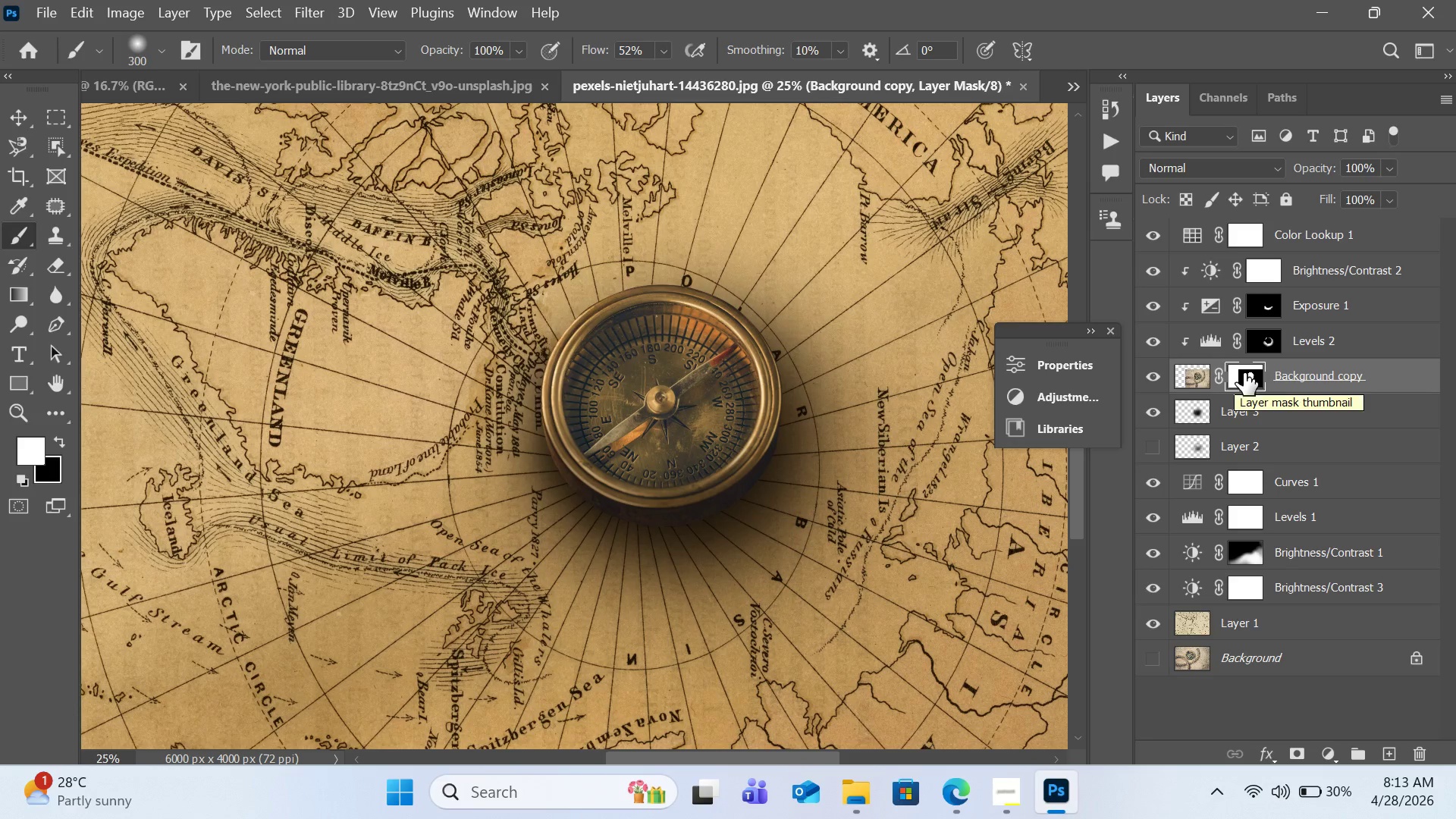 
double_click([1244, 372])
 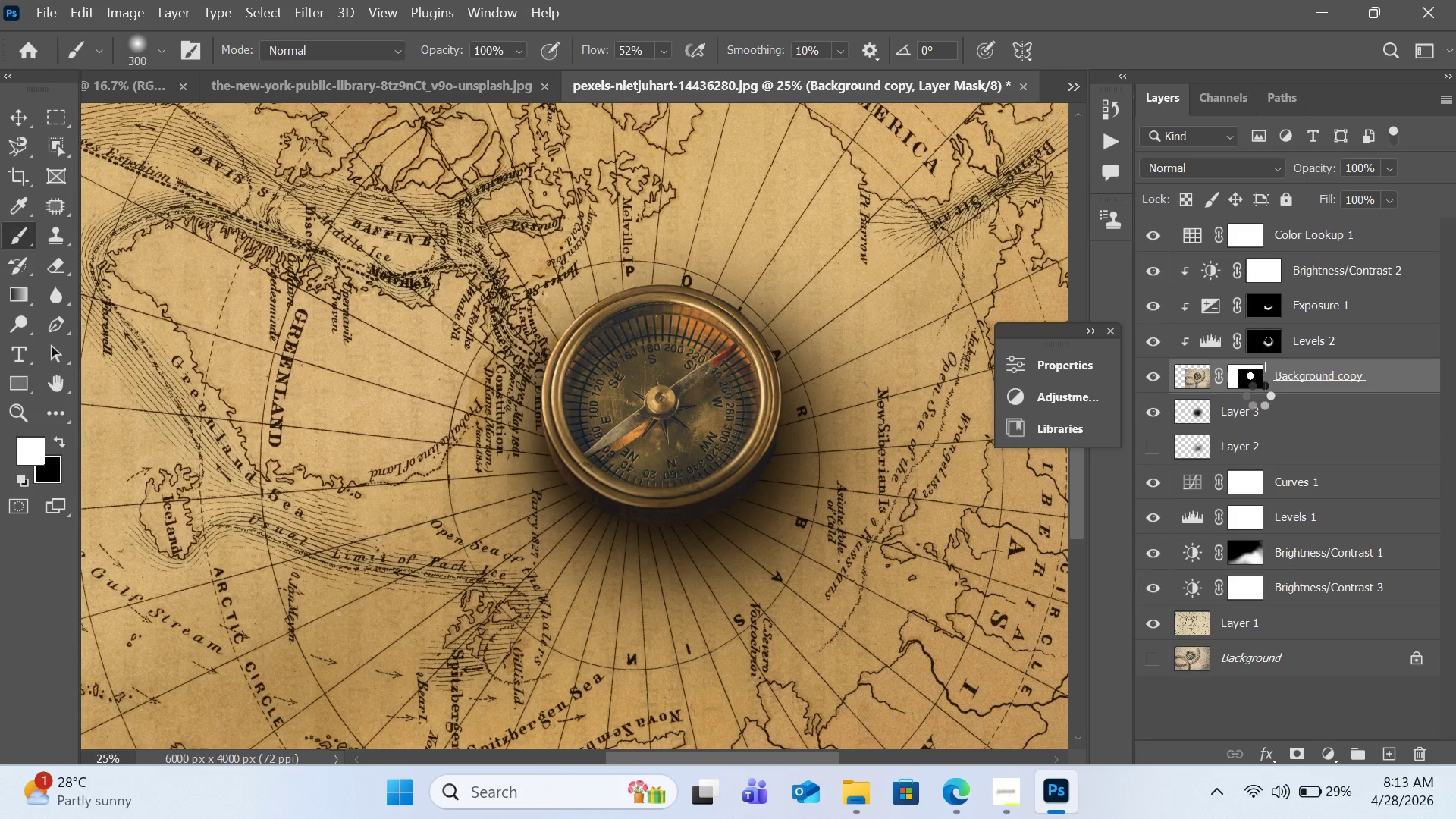 
wait(49.52)
 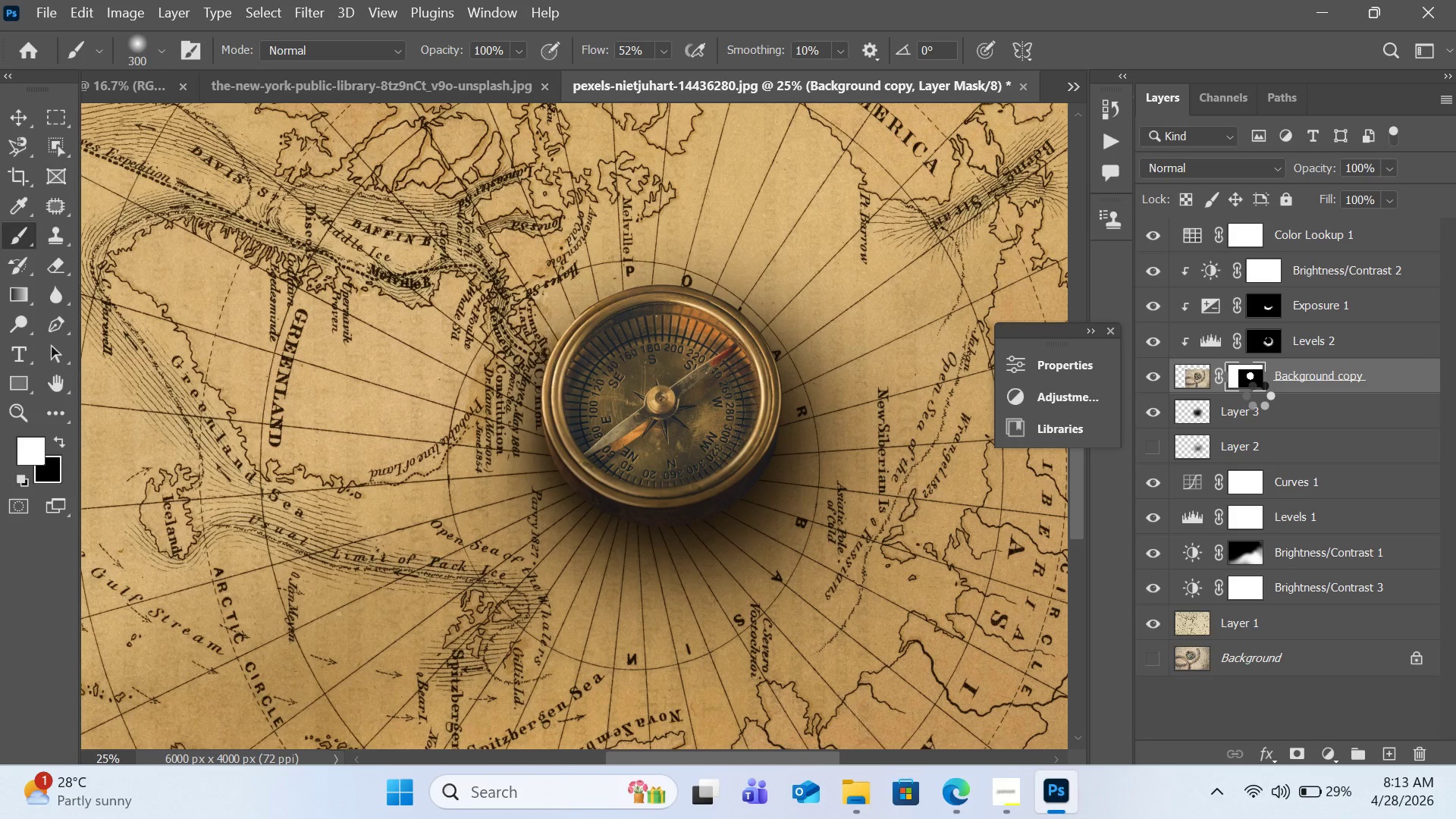 
mouse_move([1163, 394])
 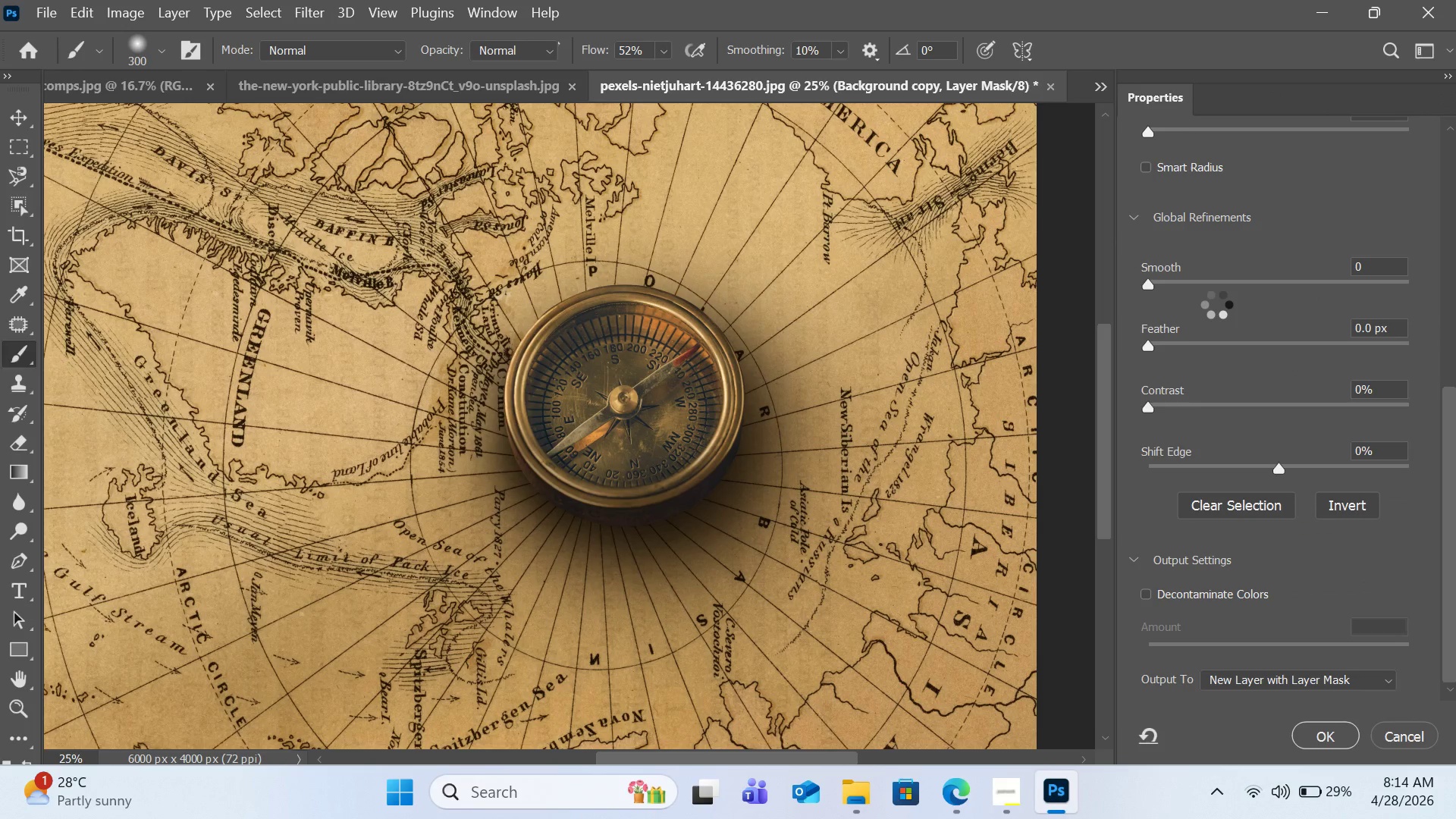 
scroll: coordinate [1216, 304], scroll_direction: up, amount: 1.0
 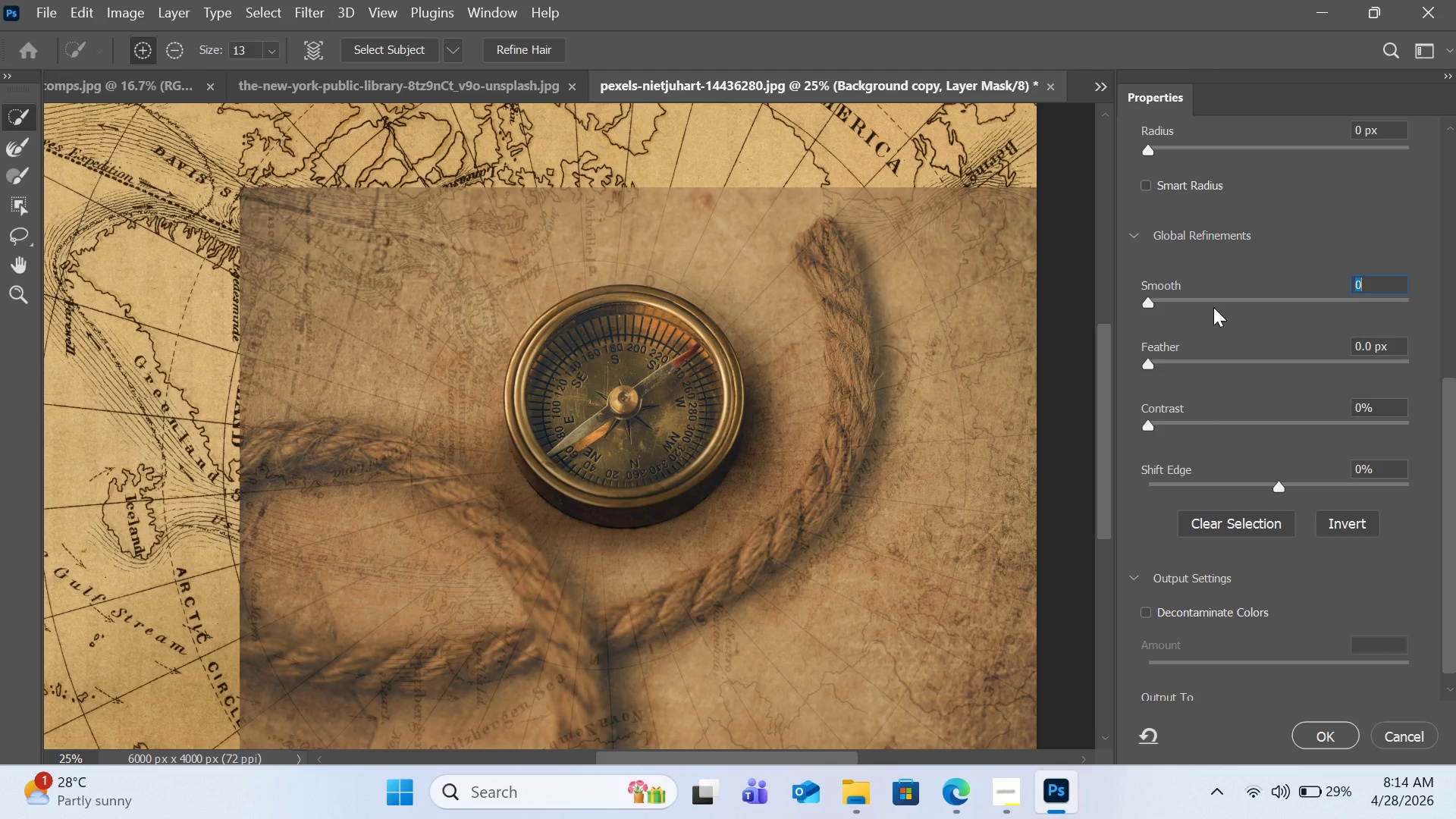 
wait(31.46)
 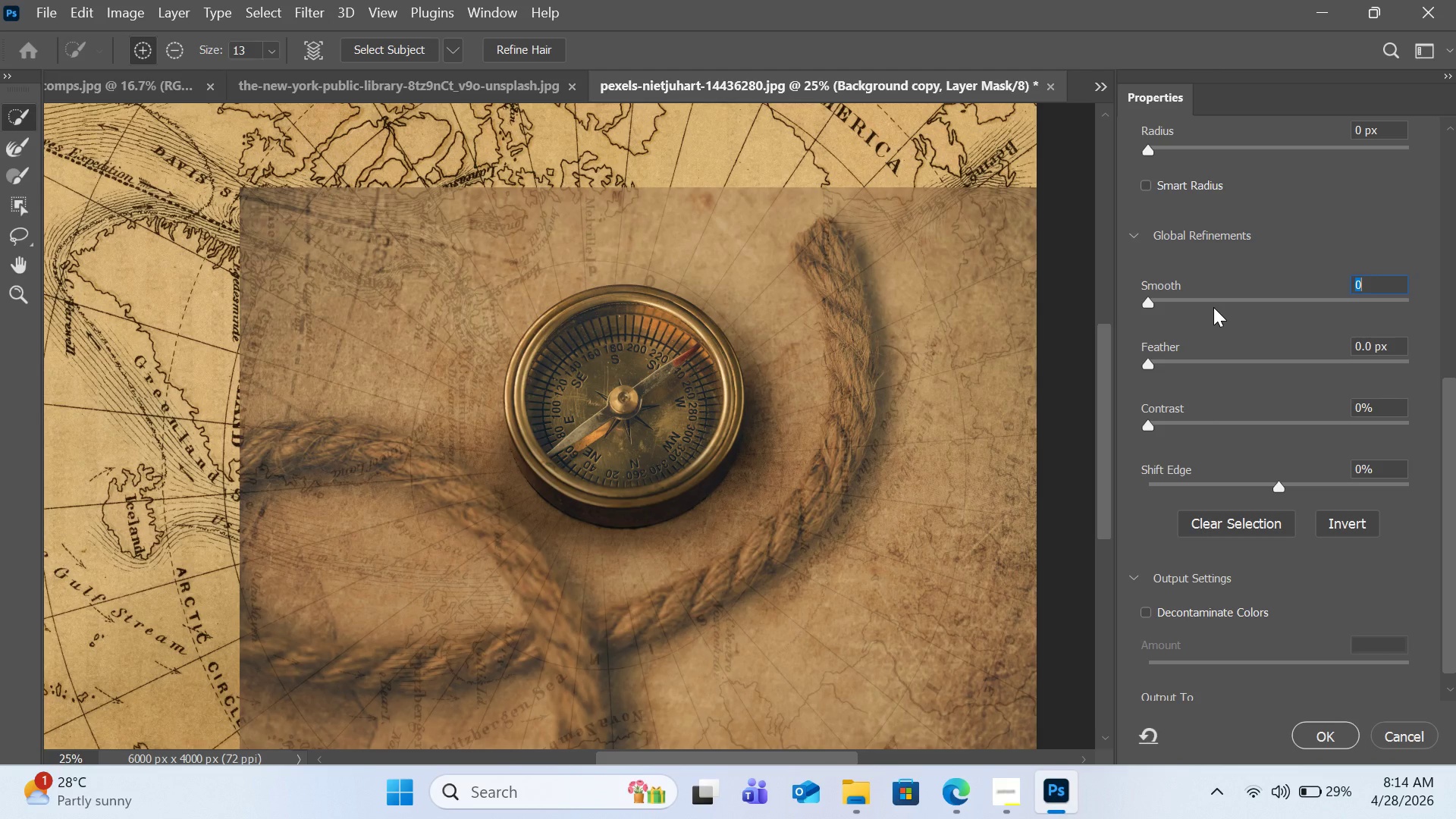 
left_click([1213, 361])
 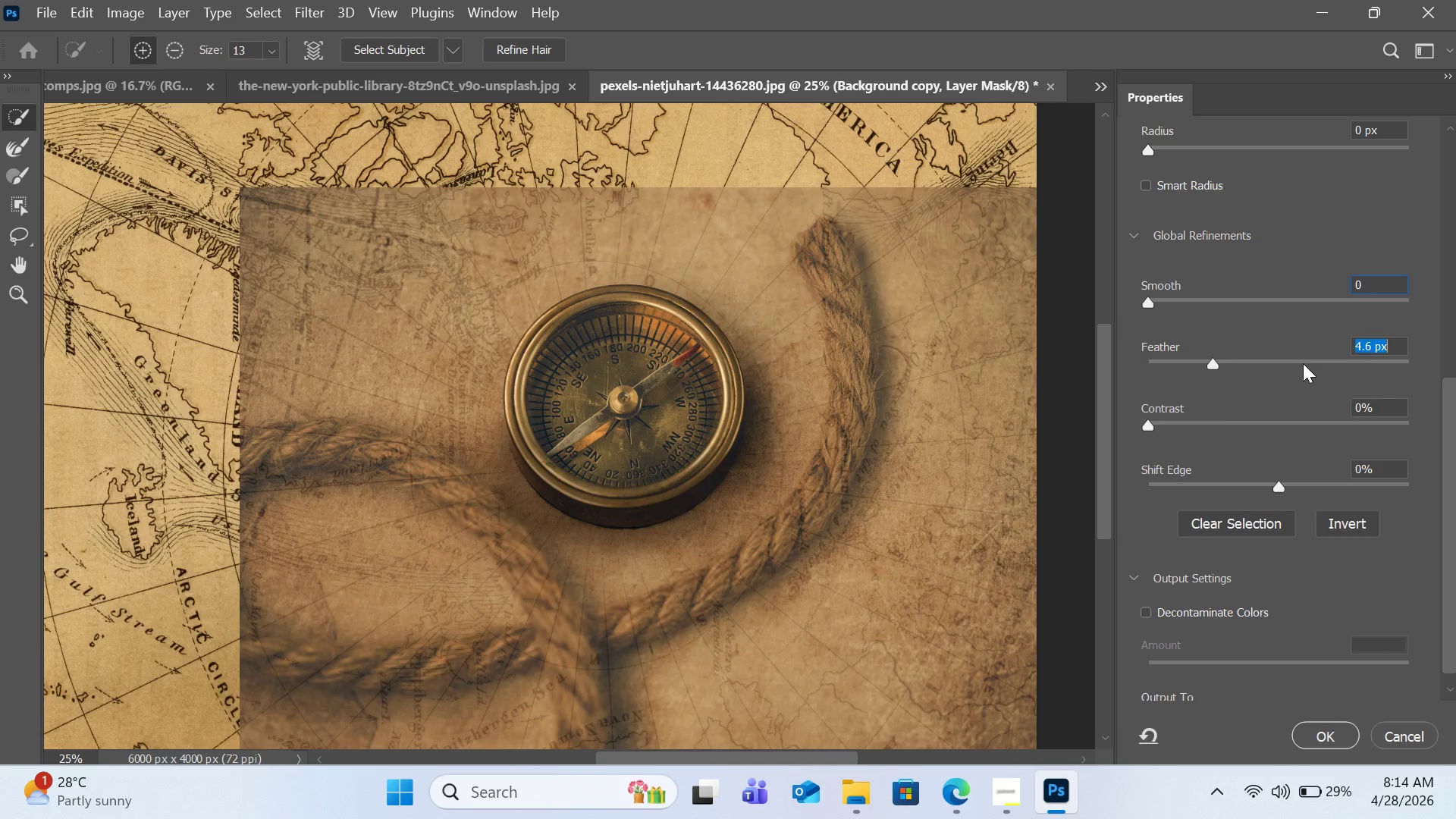 
wait(5.5)
 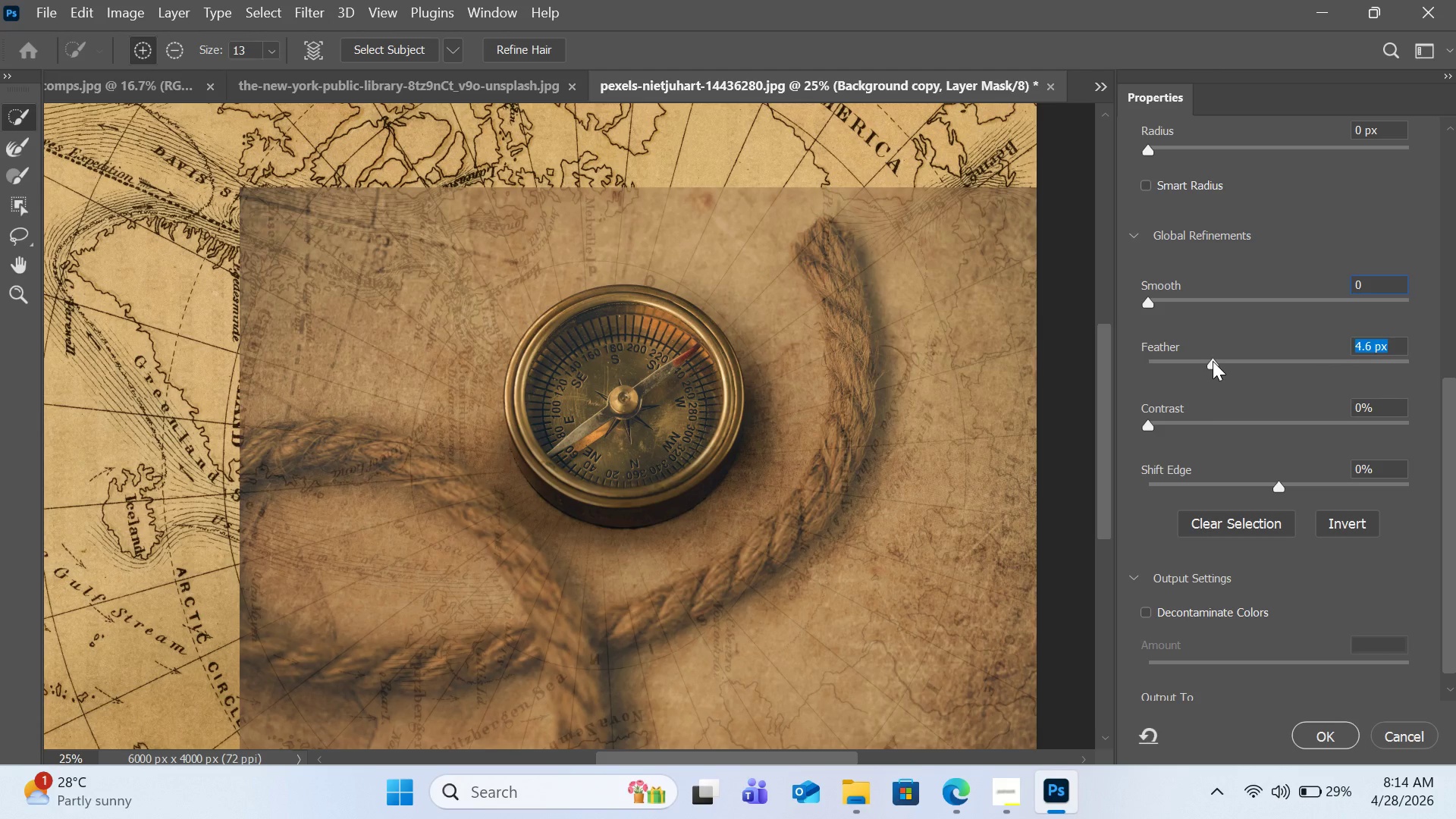 
left_click([1404, 366])
 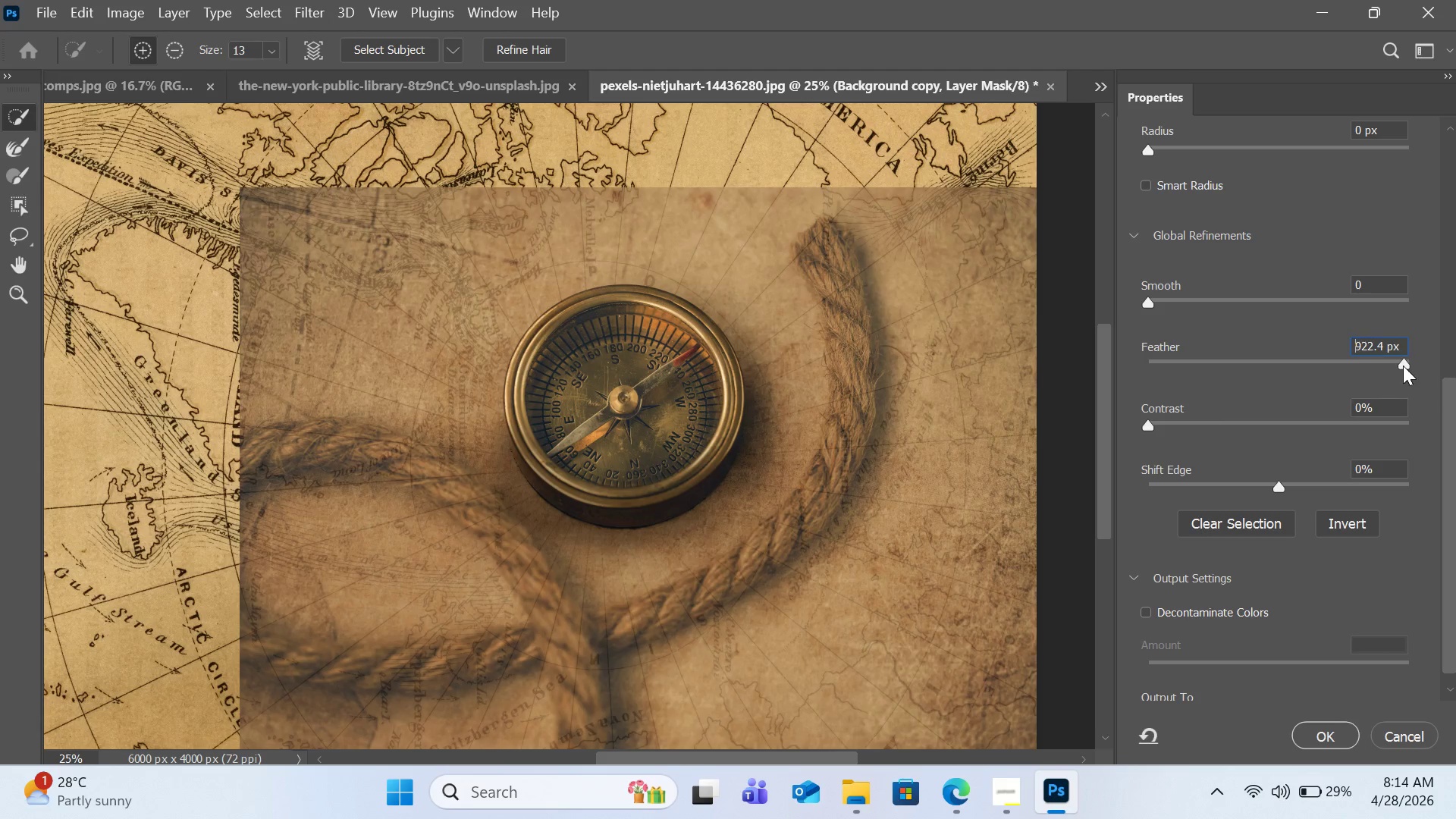 
left_click([1407, 736])
 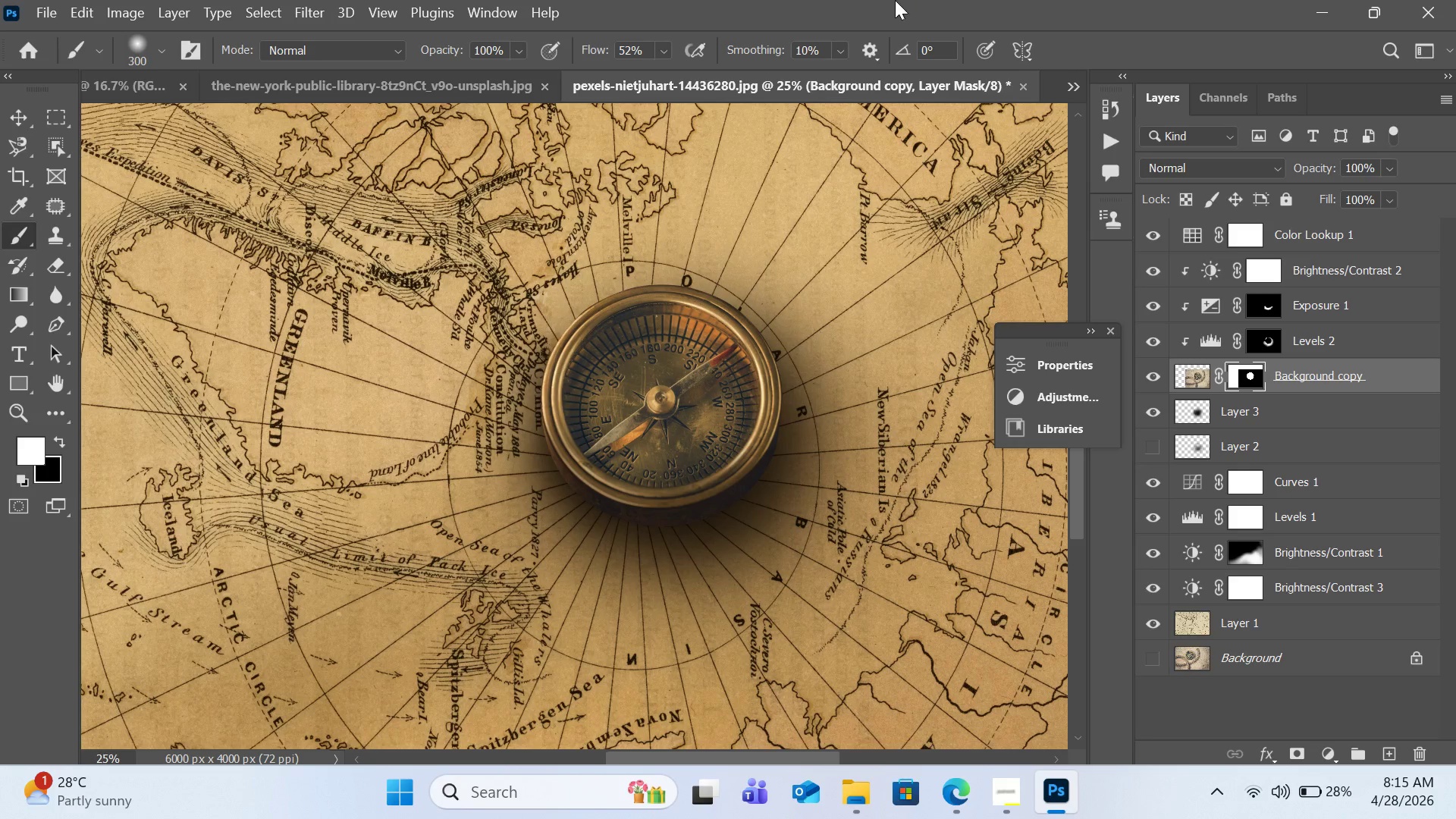 
wait(34.92)
 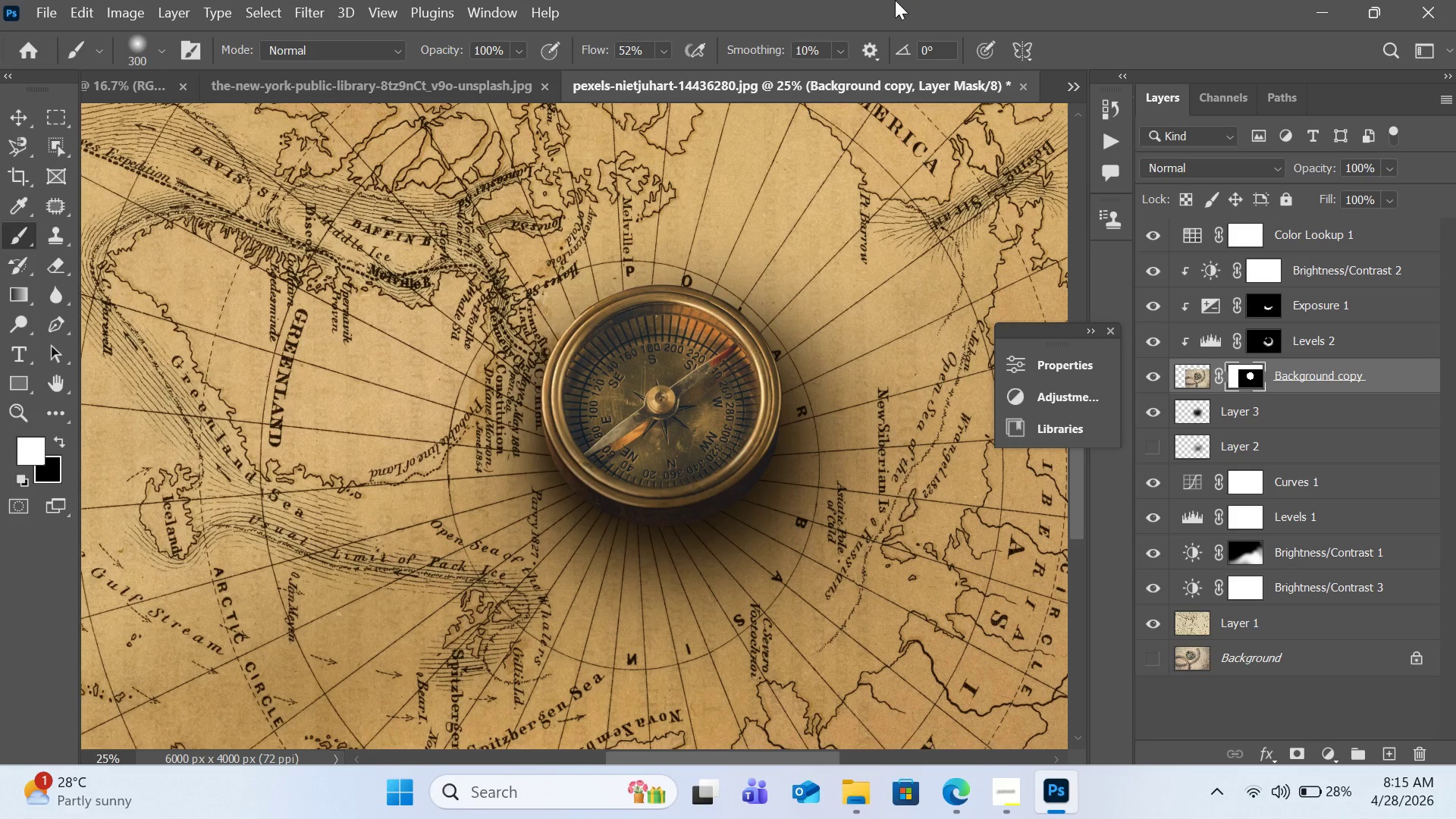 
hold_key(key=ControlRight, duration=5.17)
 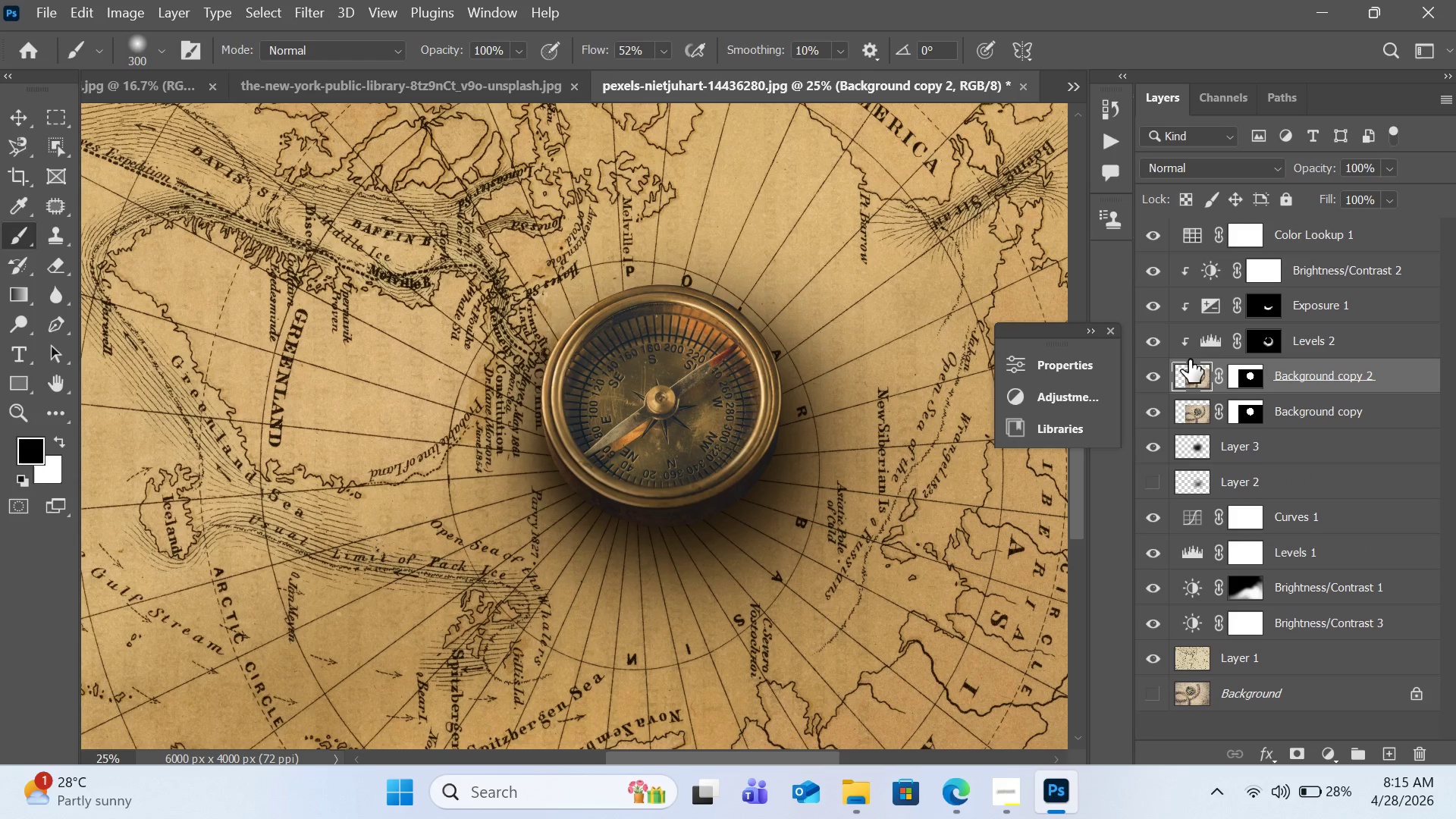 
key(J)
 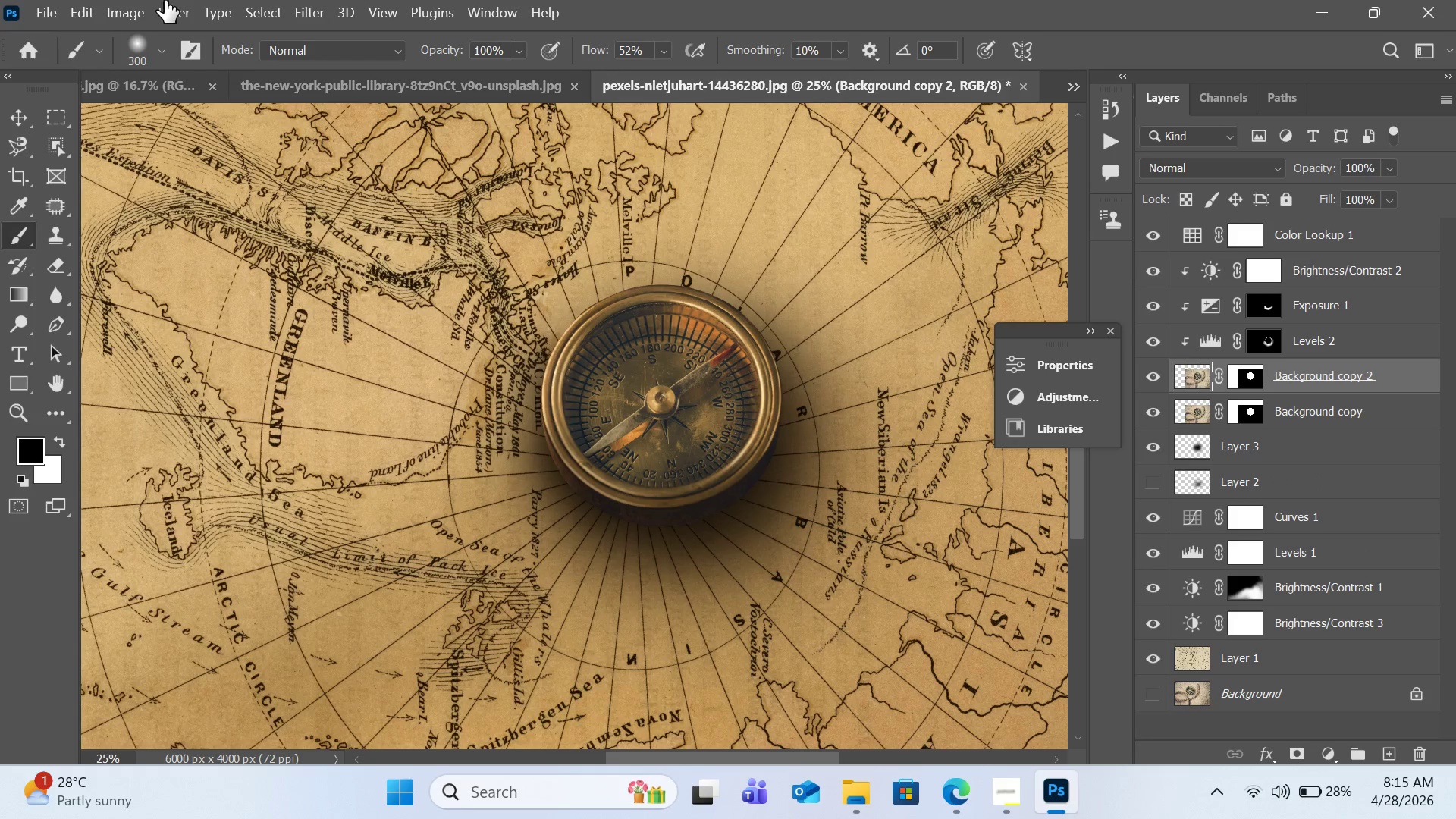 
left_click_drag(start_coordinate=[303, 11], to_coordinate=[661, 360])
 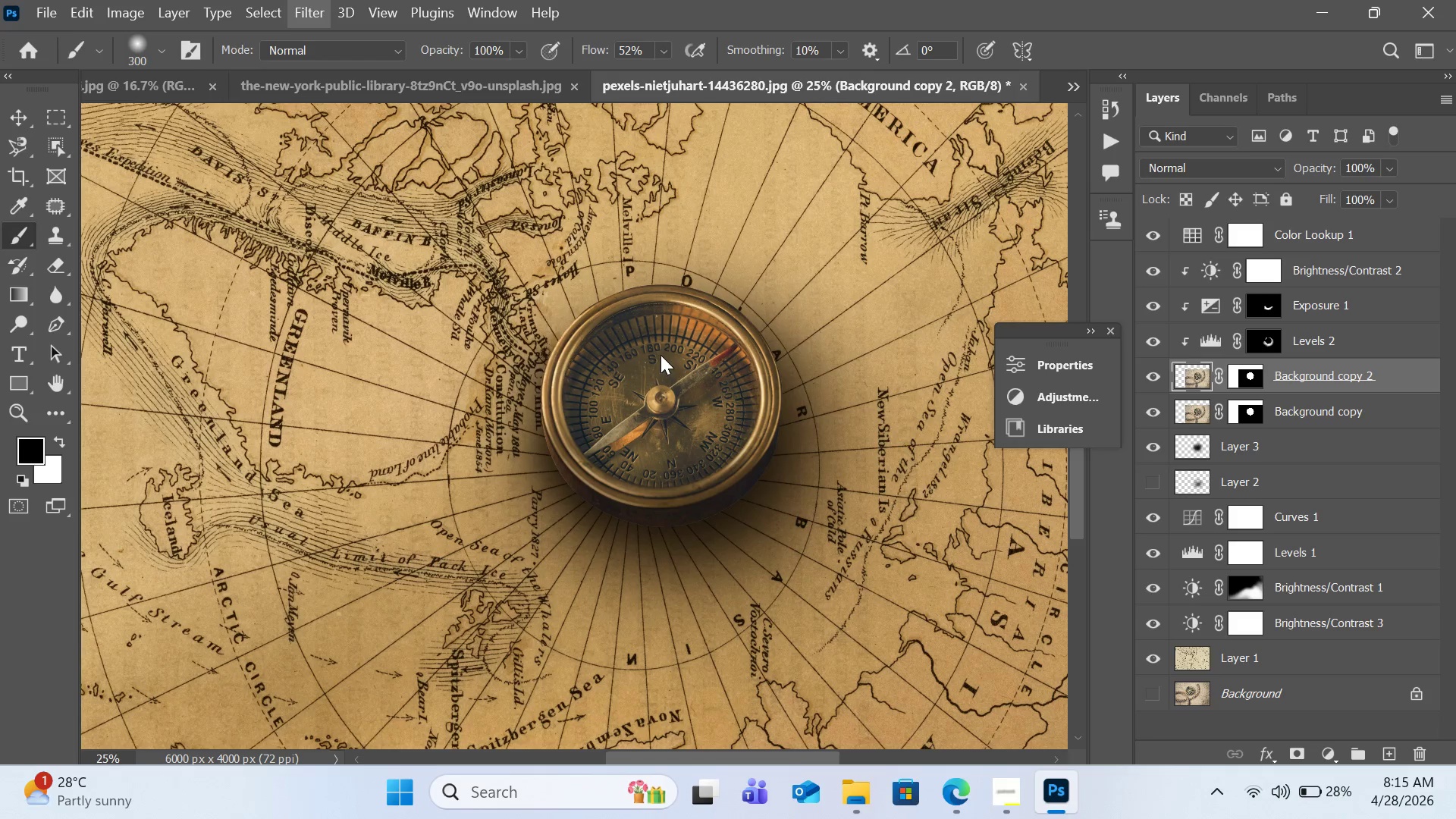 
left_click([661, 360])
 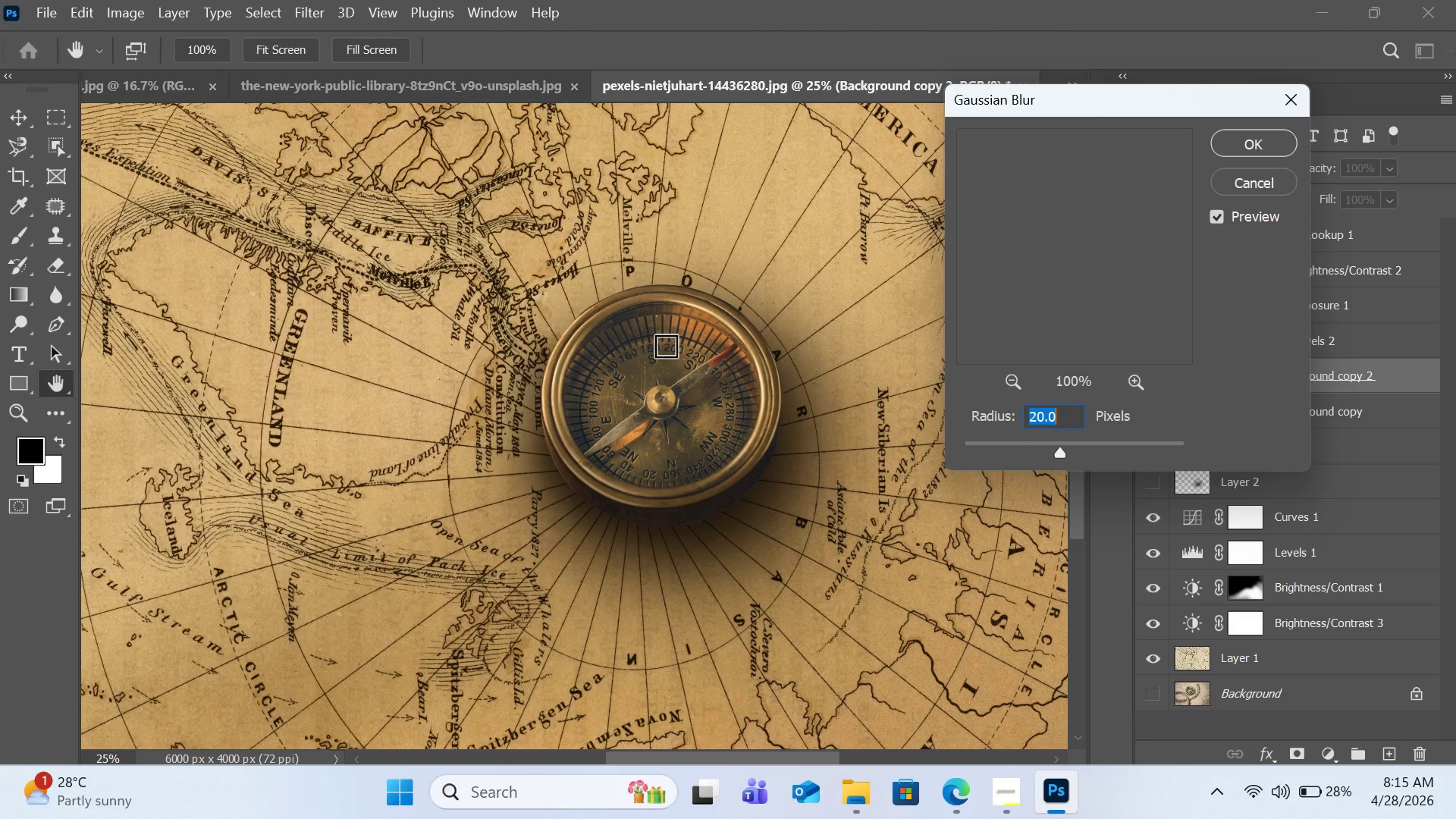 
wait(8.91)
 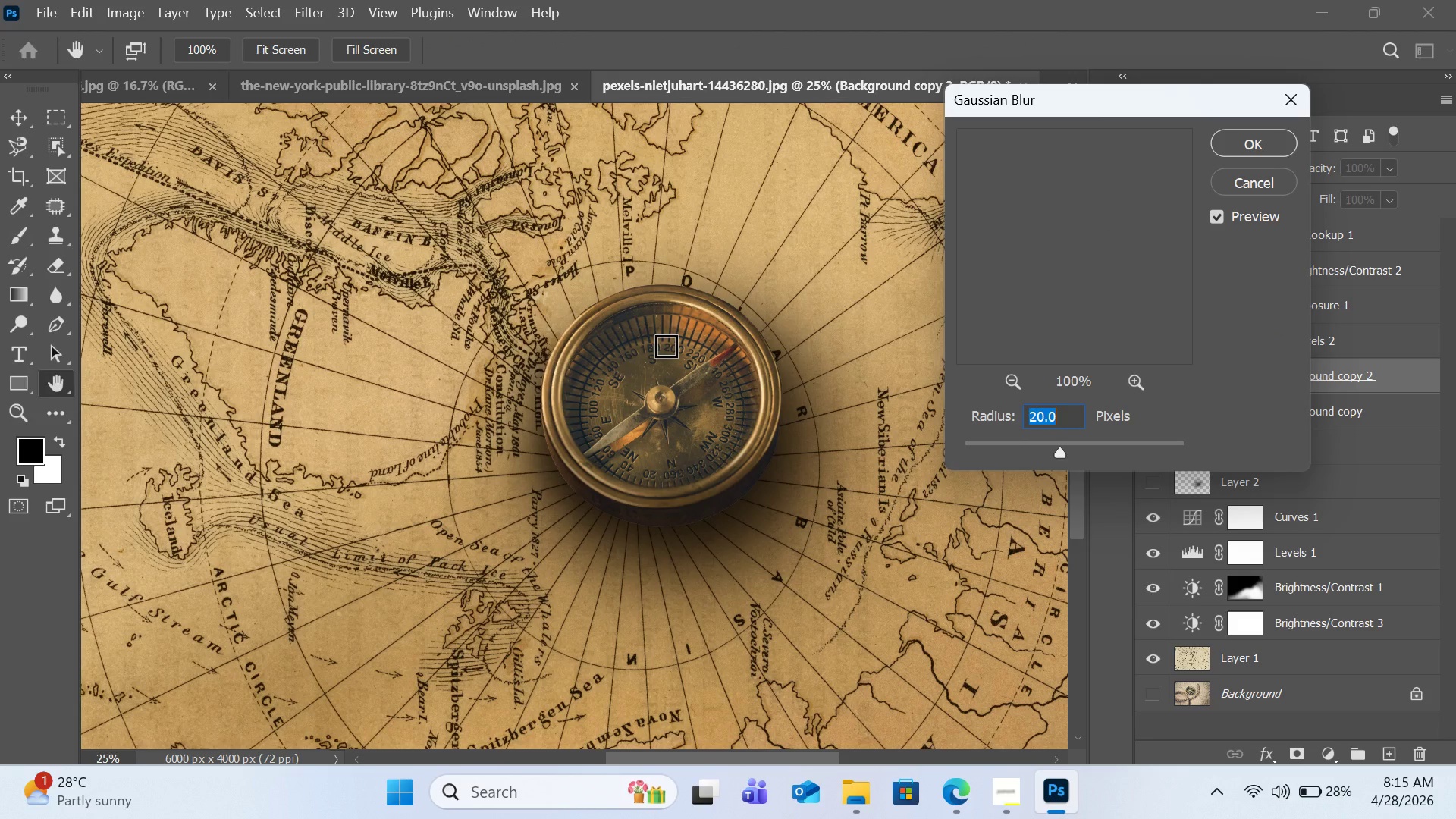 
key(1)
 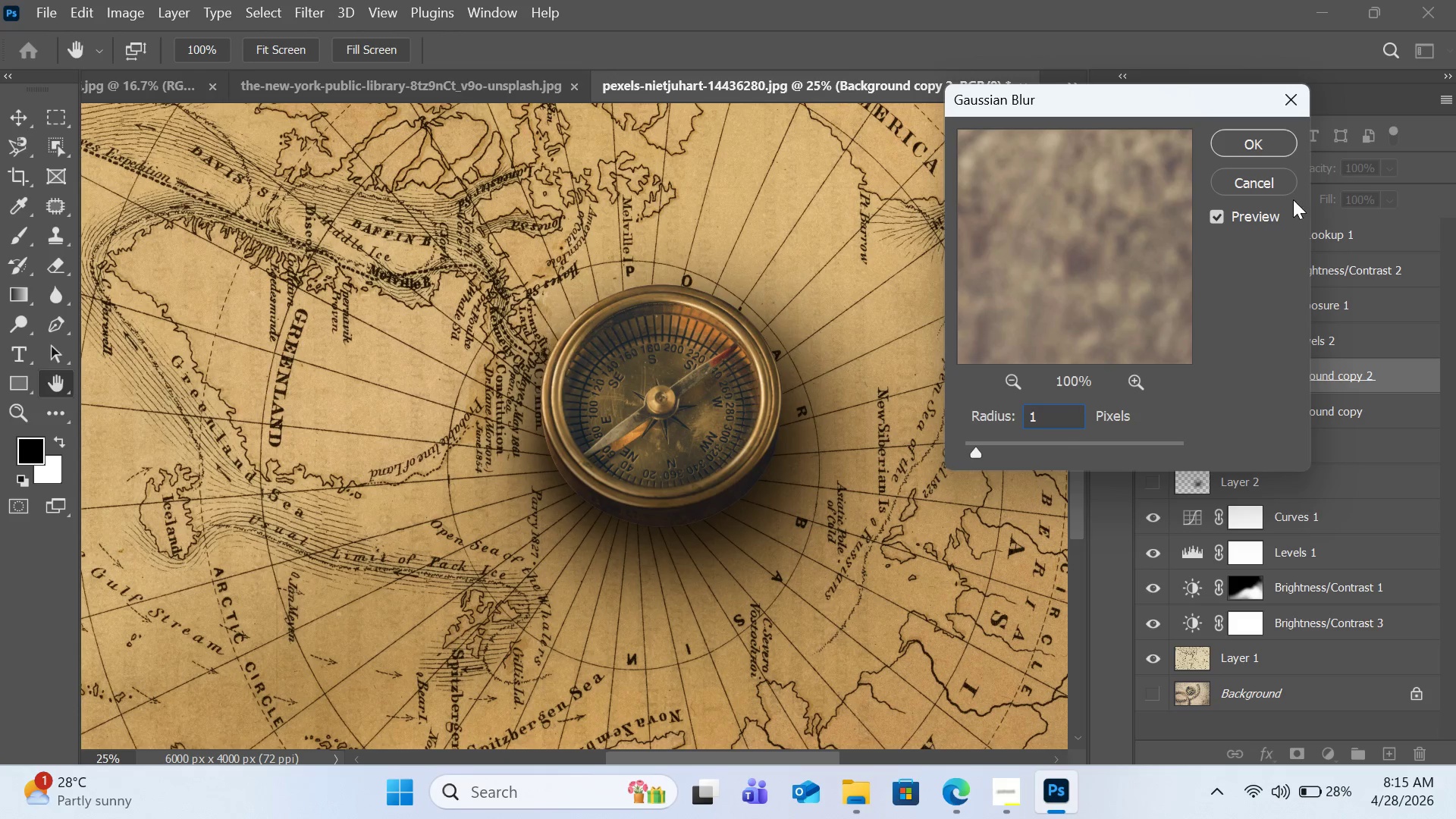 
left_click([1231, 143])
 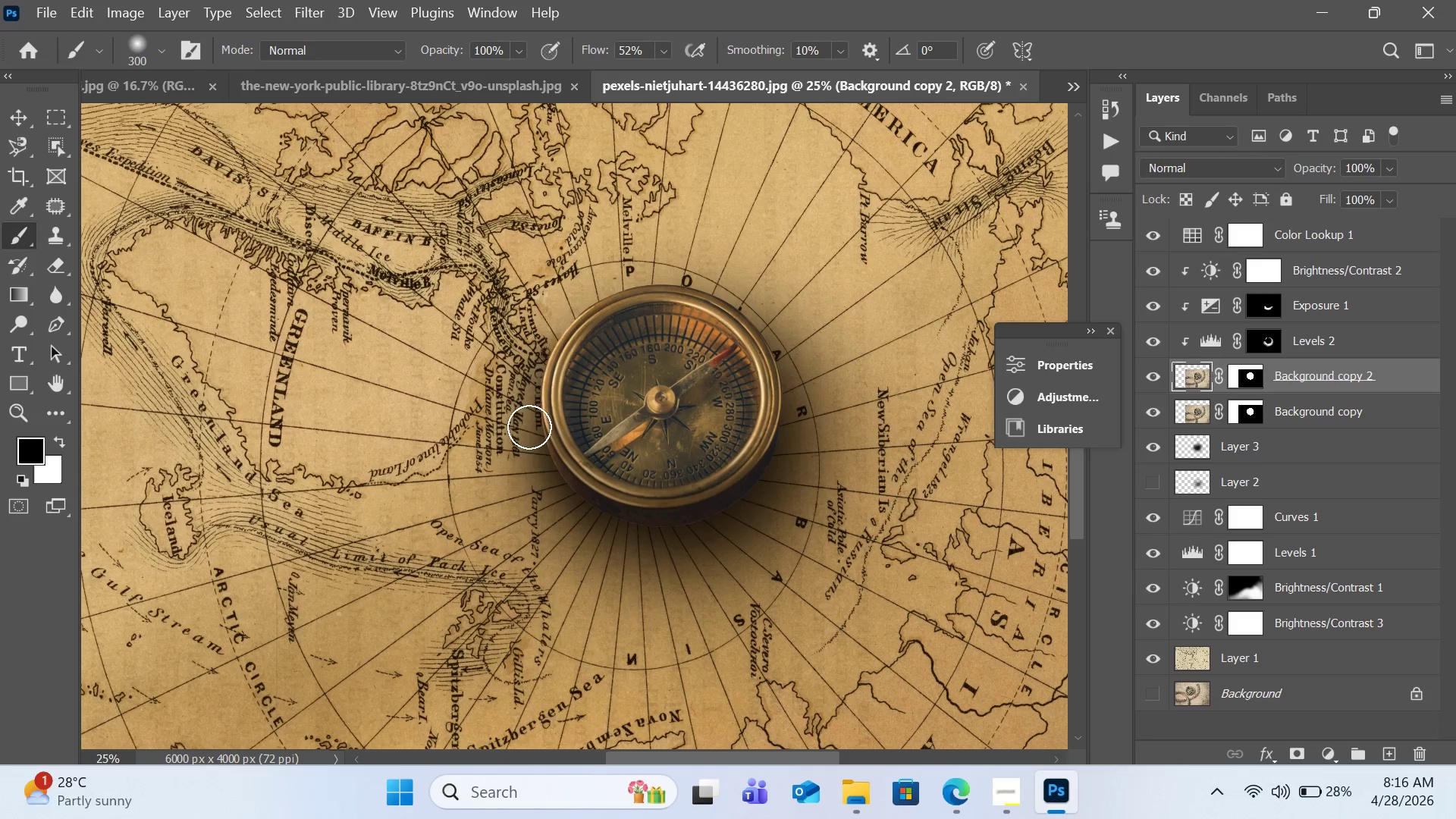 
wait(20.8)
 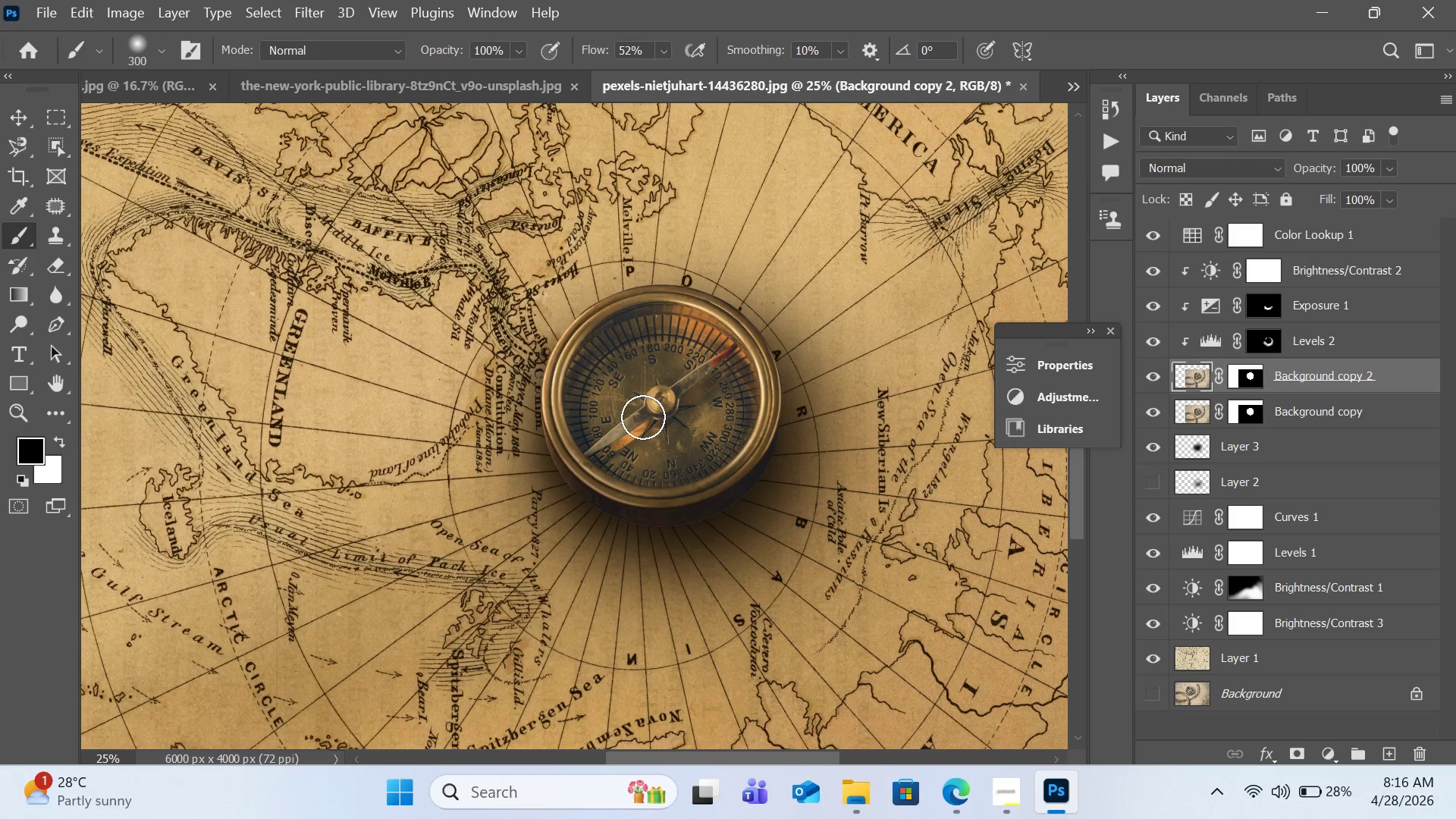 
key(Control+Equal)
 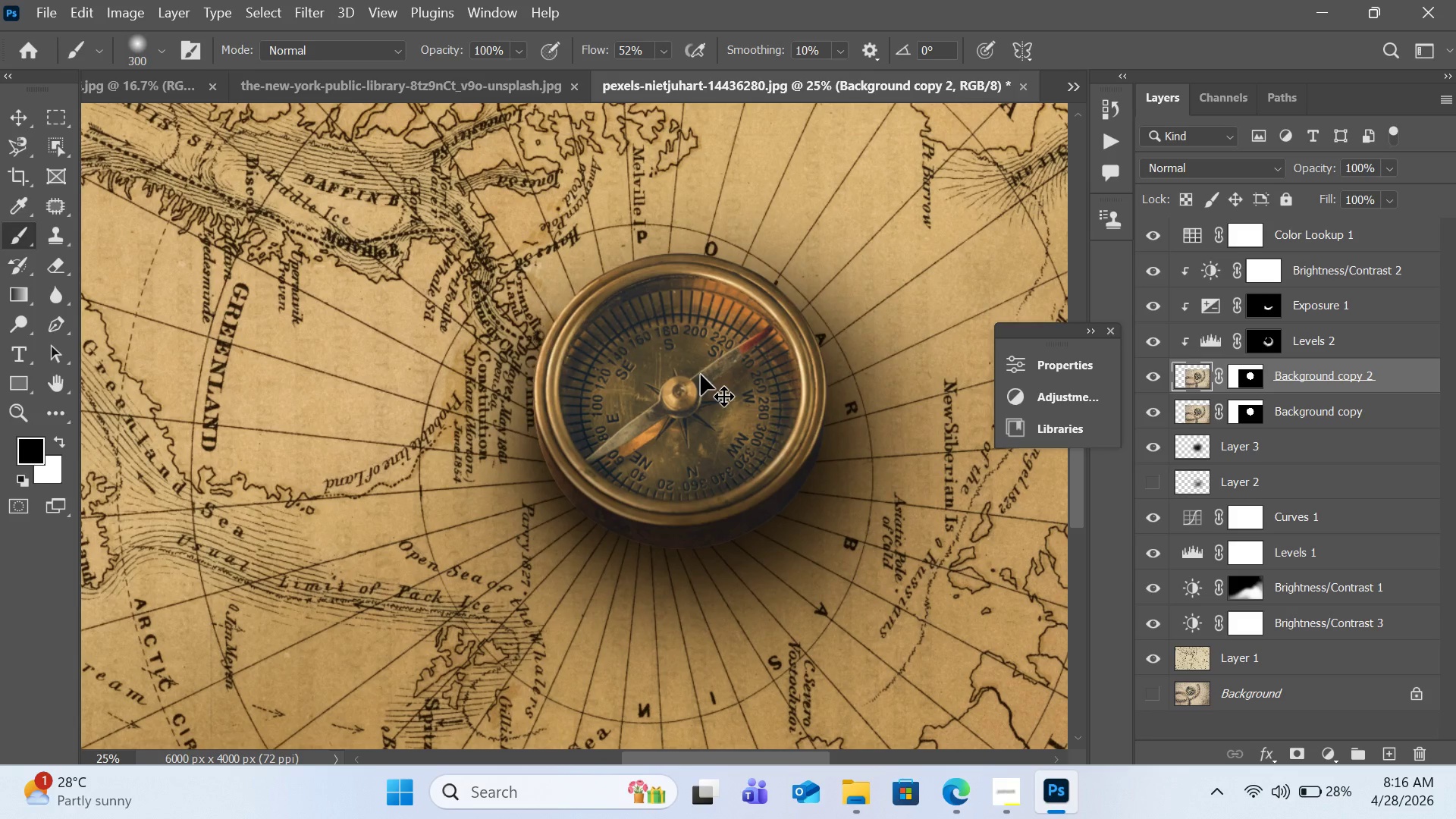 
key(Control+Equal)
 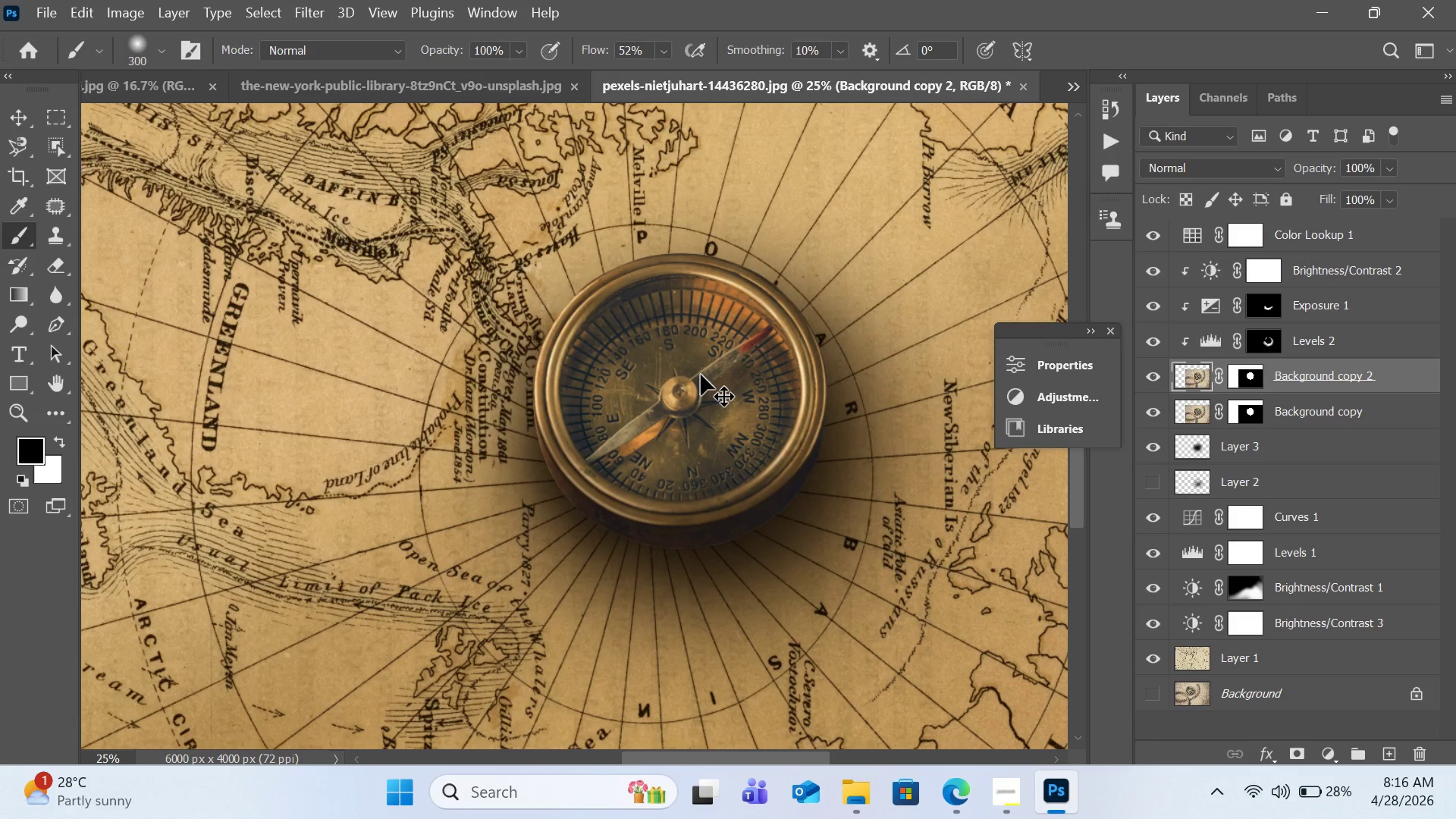 
key(Control+Equal)
 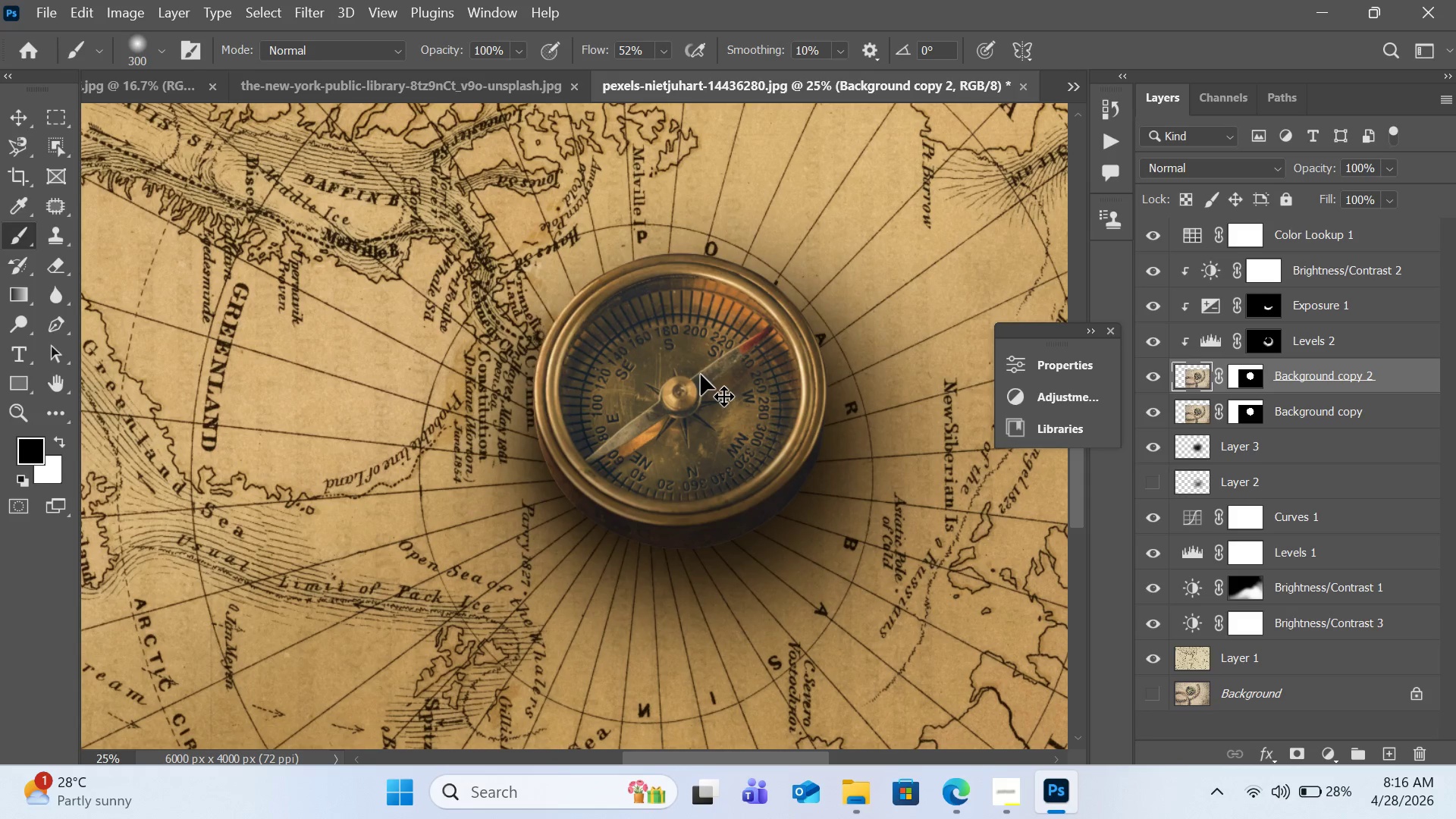 
key(Control+Equal)
 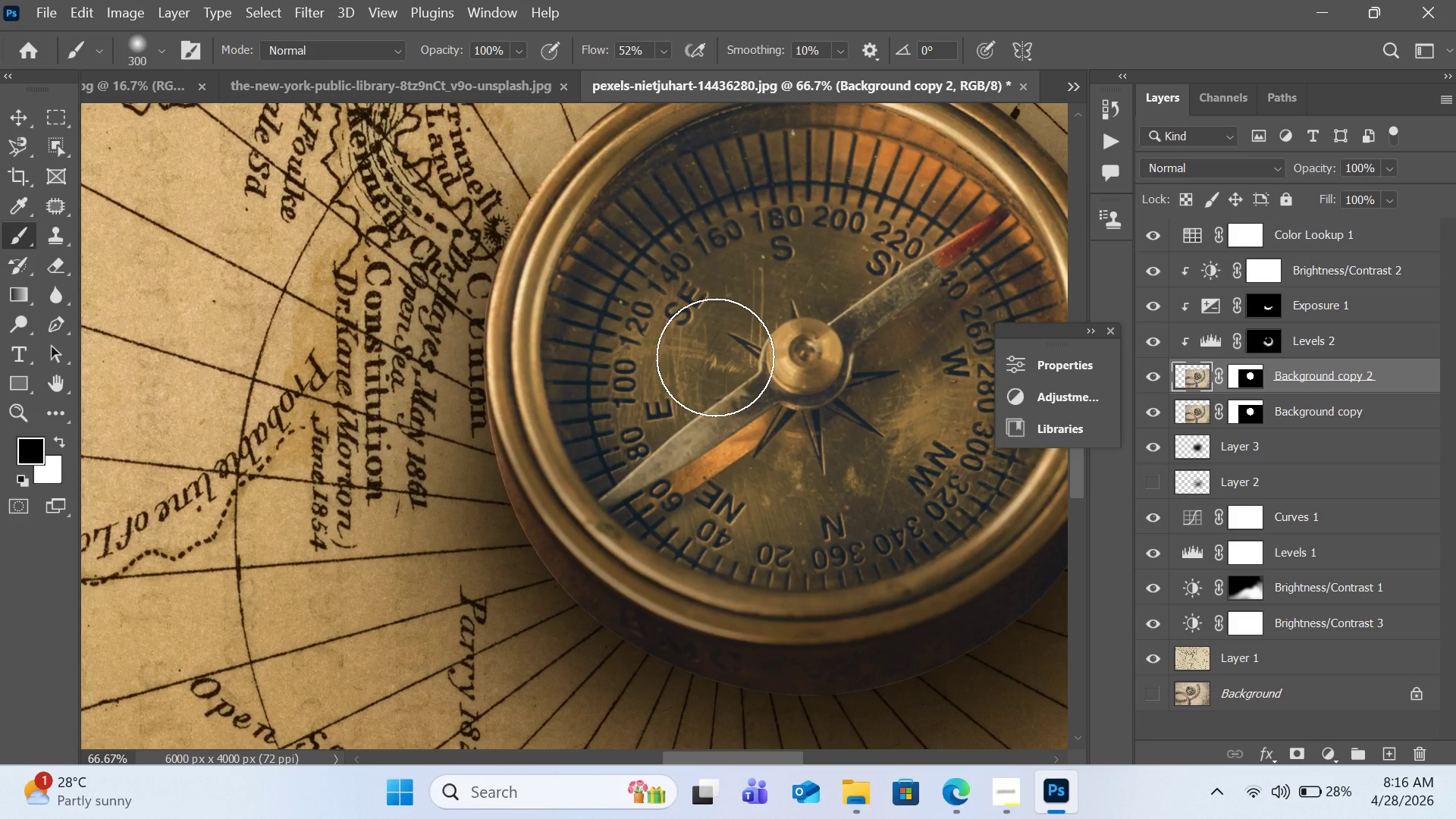 
wait(17.05)
 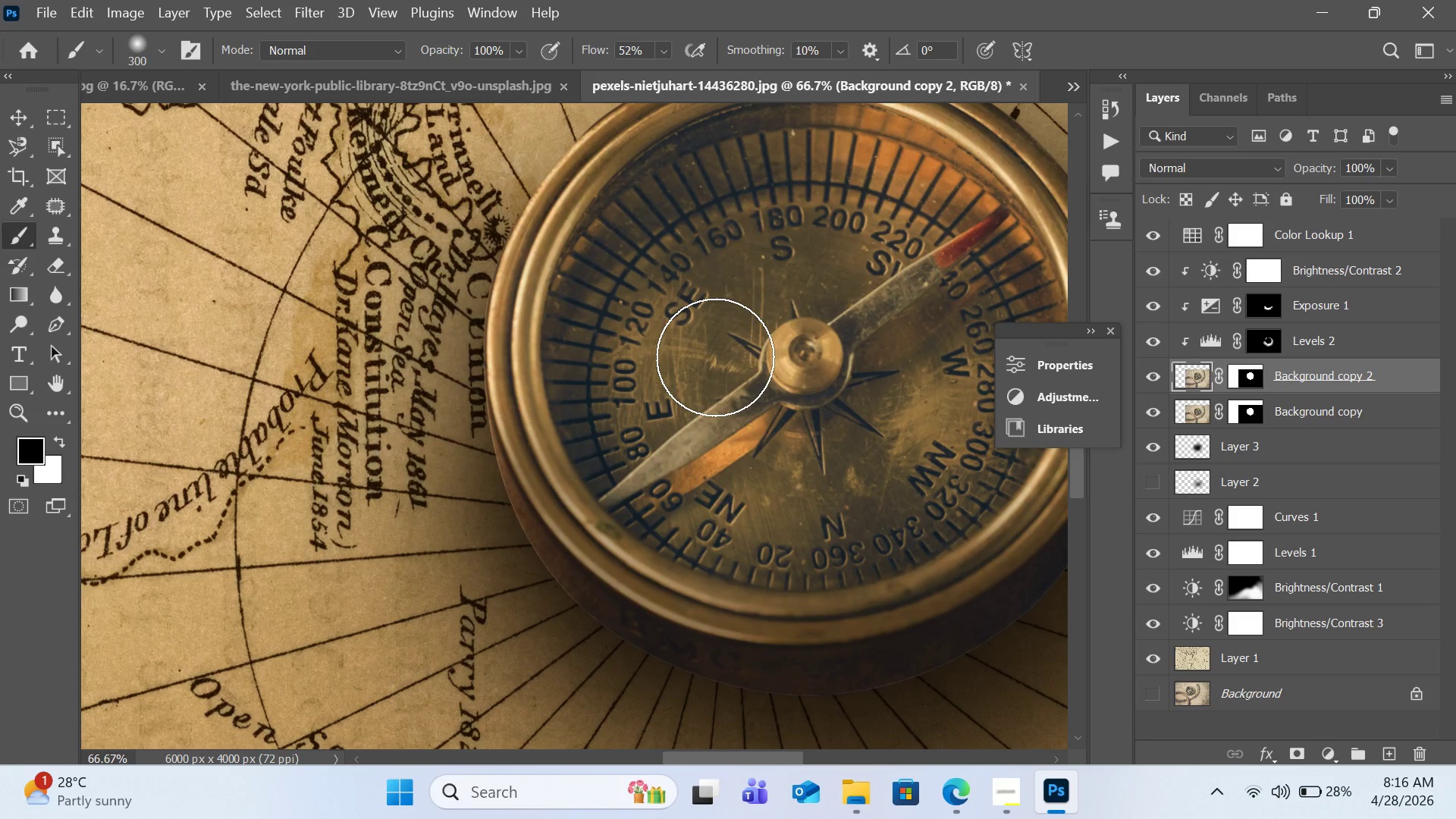 
left_click_drag(start_coordinate=[499, 474], to_coordinate=[494, 489])
 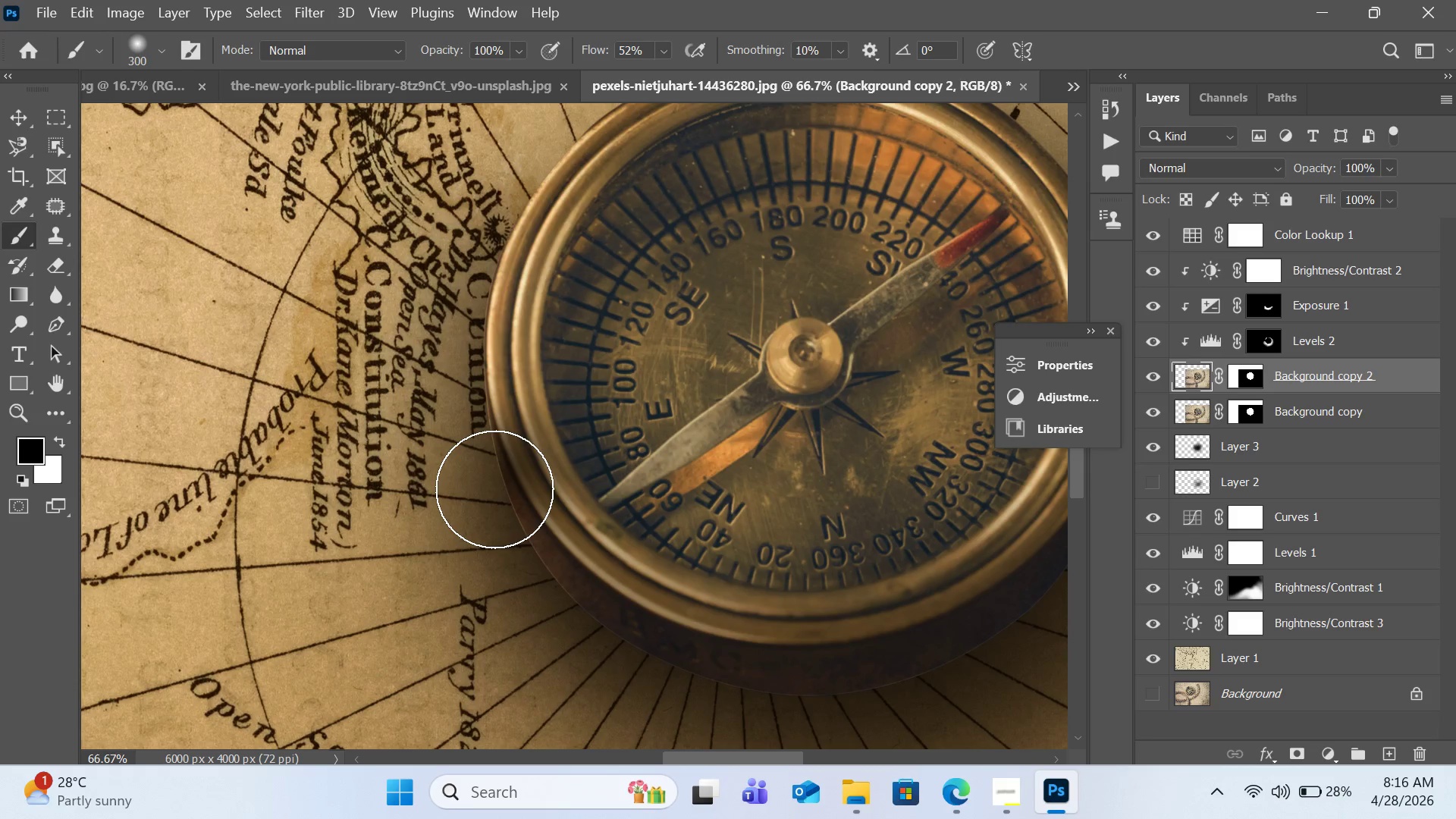 
wait(10.22)
 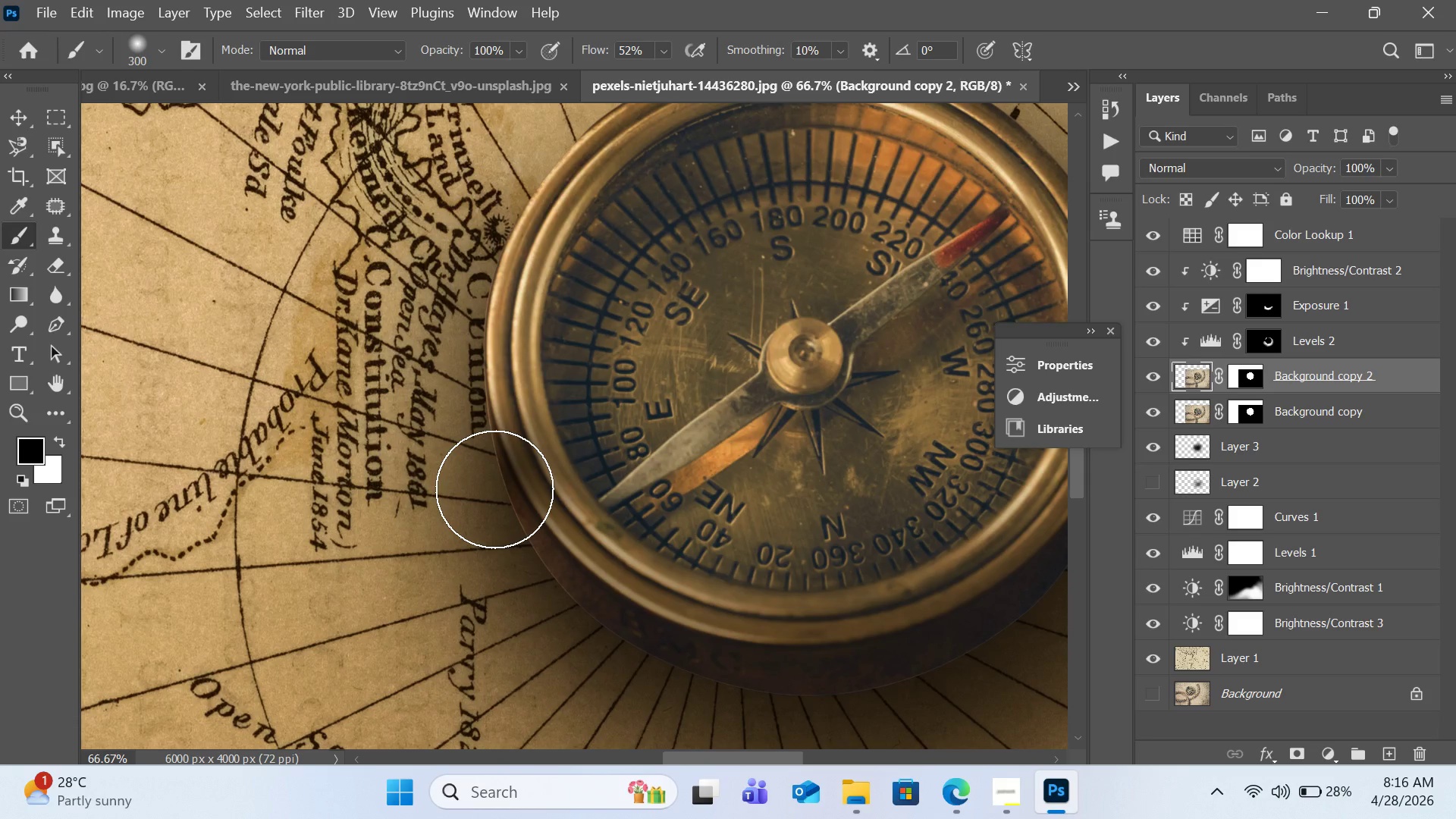 
key(Control+Z)
 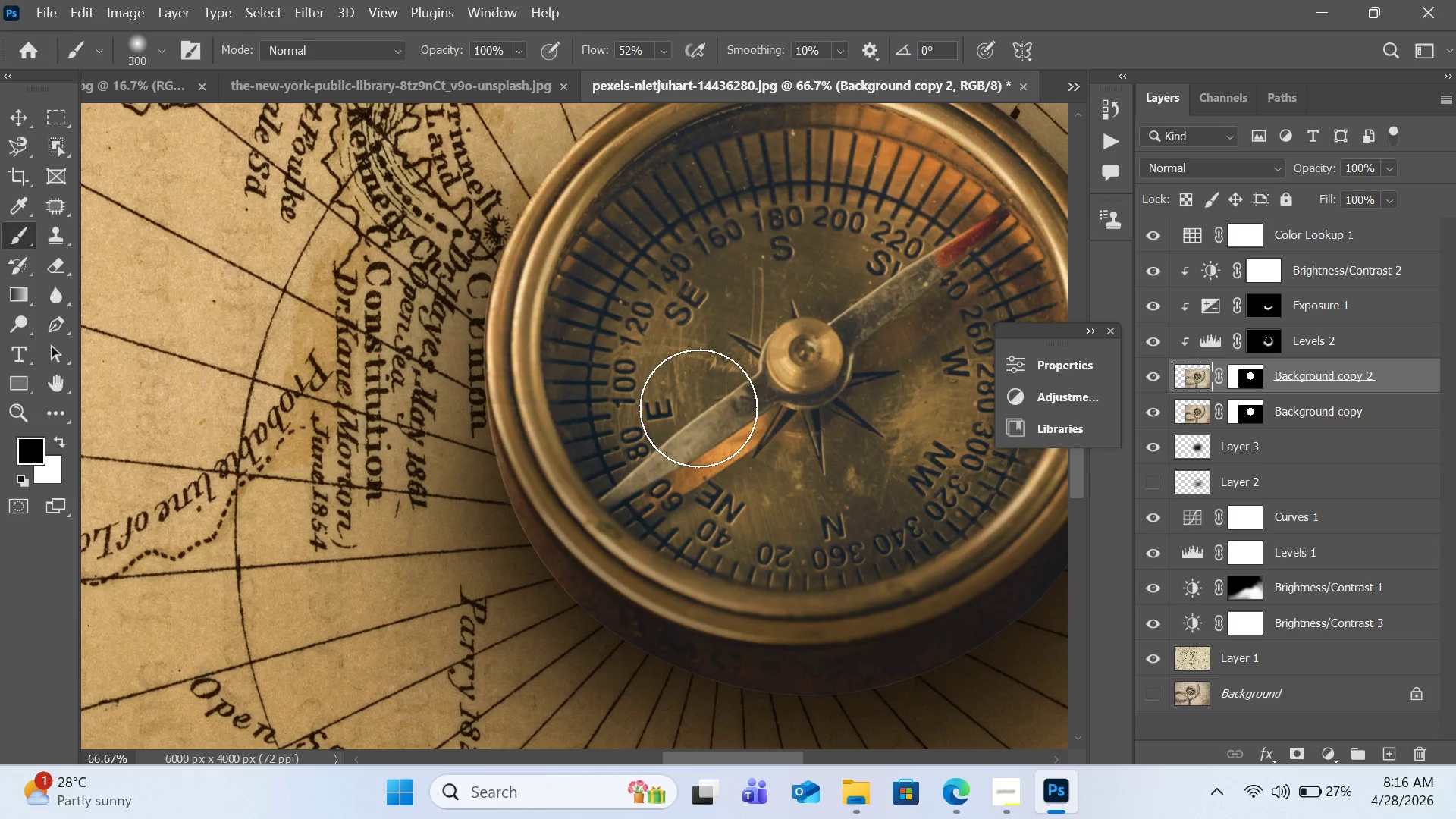 
wait(15.97)
 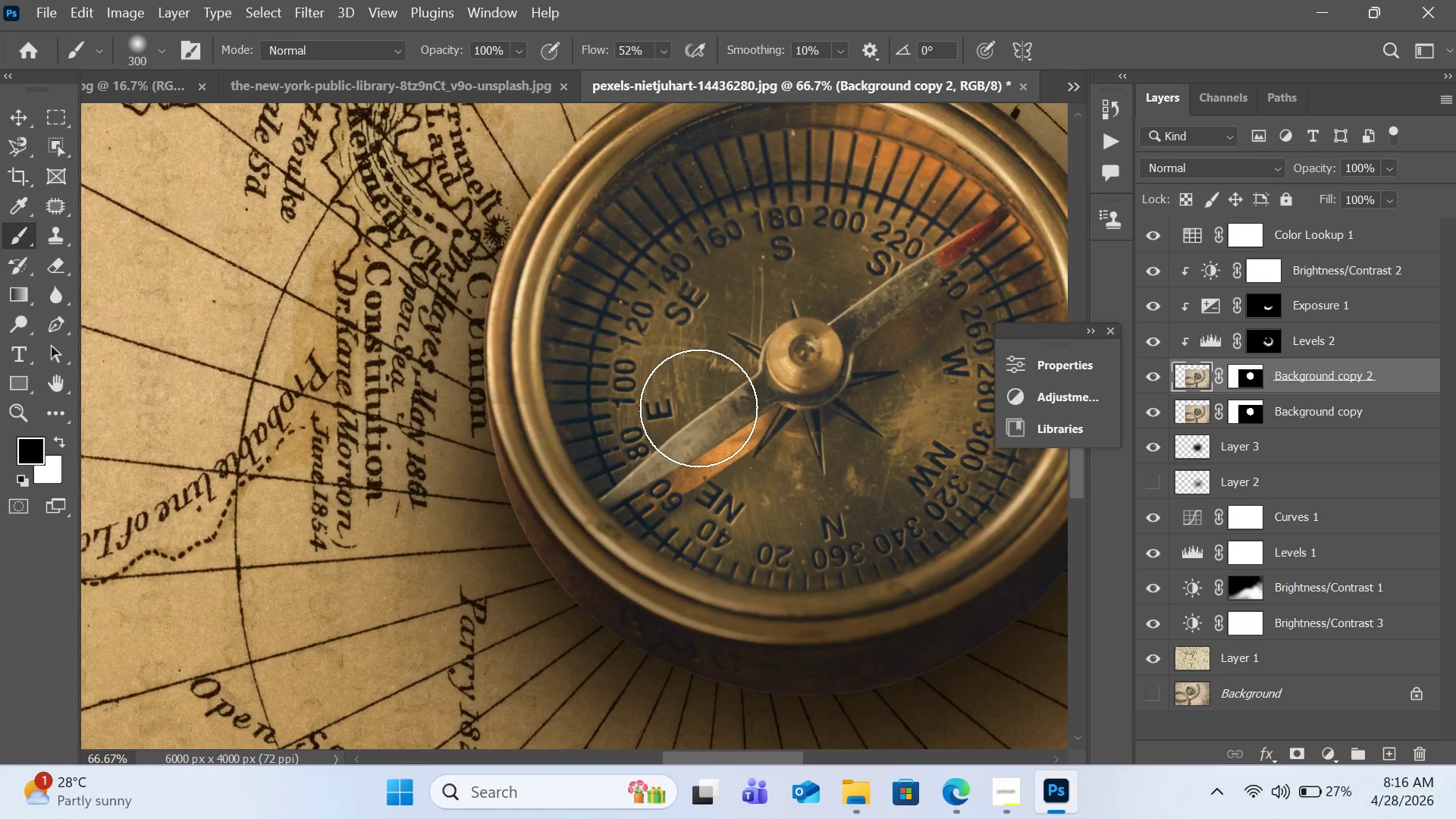 
left_click([1157, 380])
 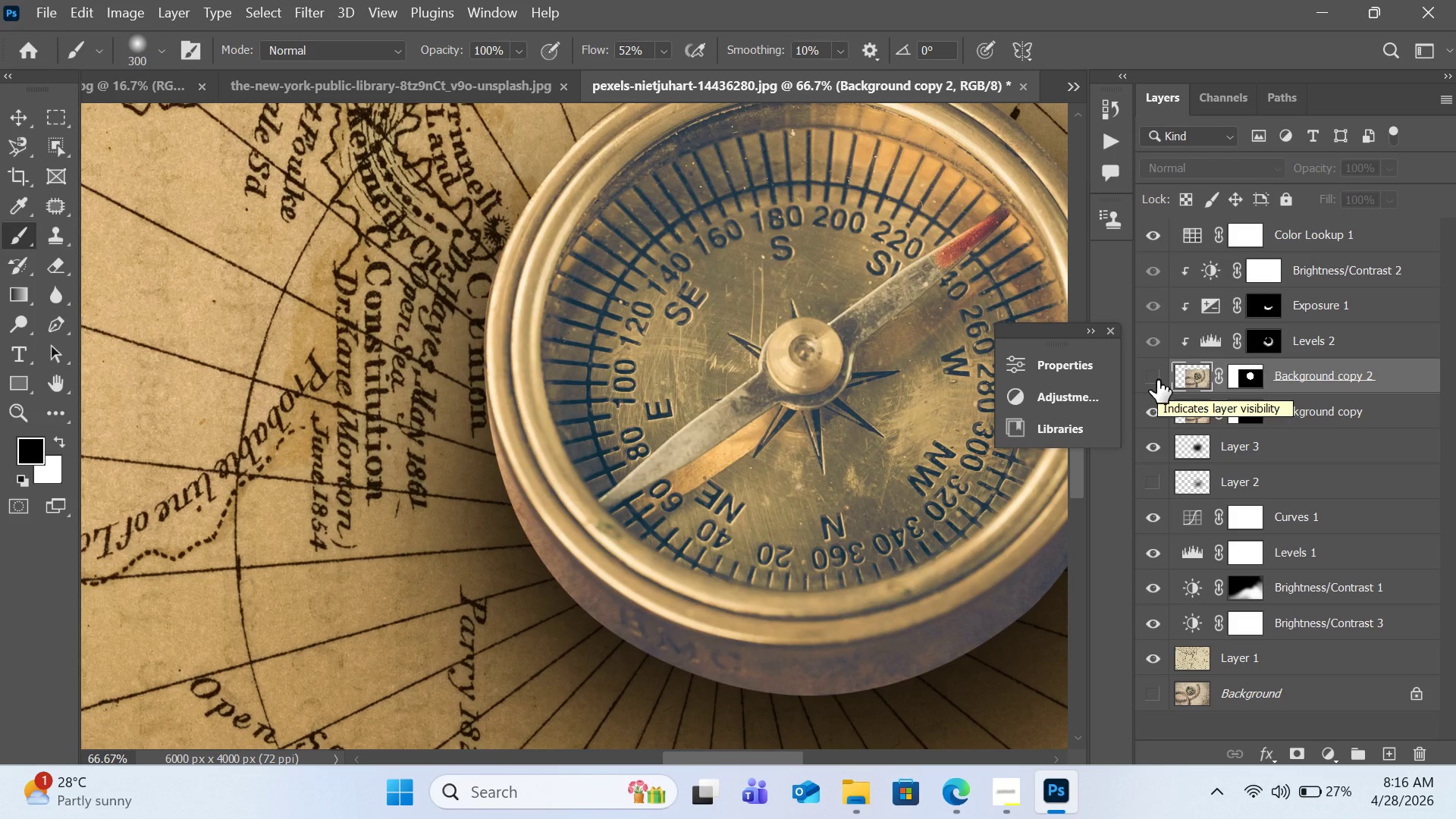 
wait(5.12)
 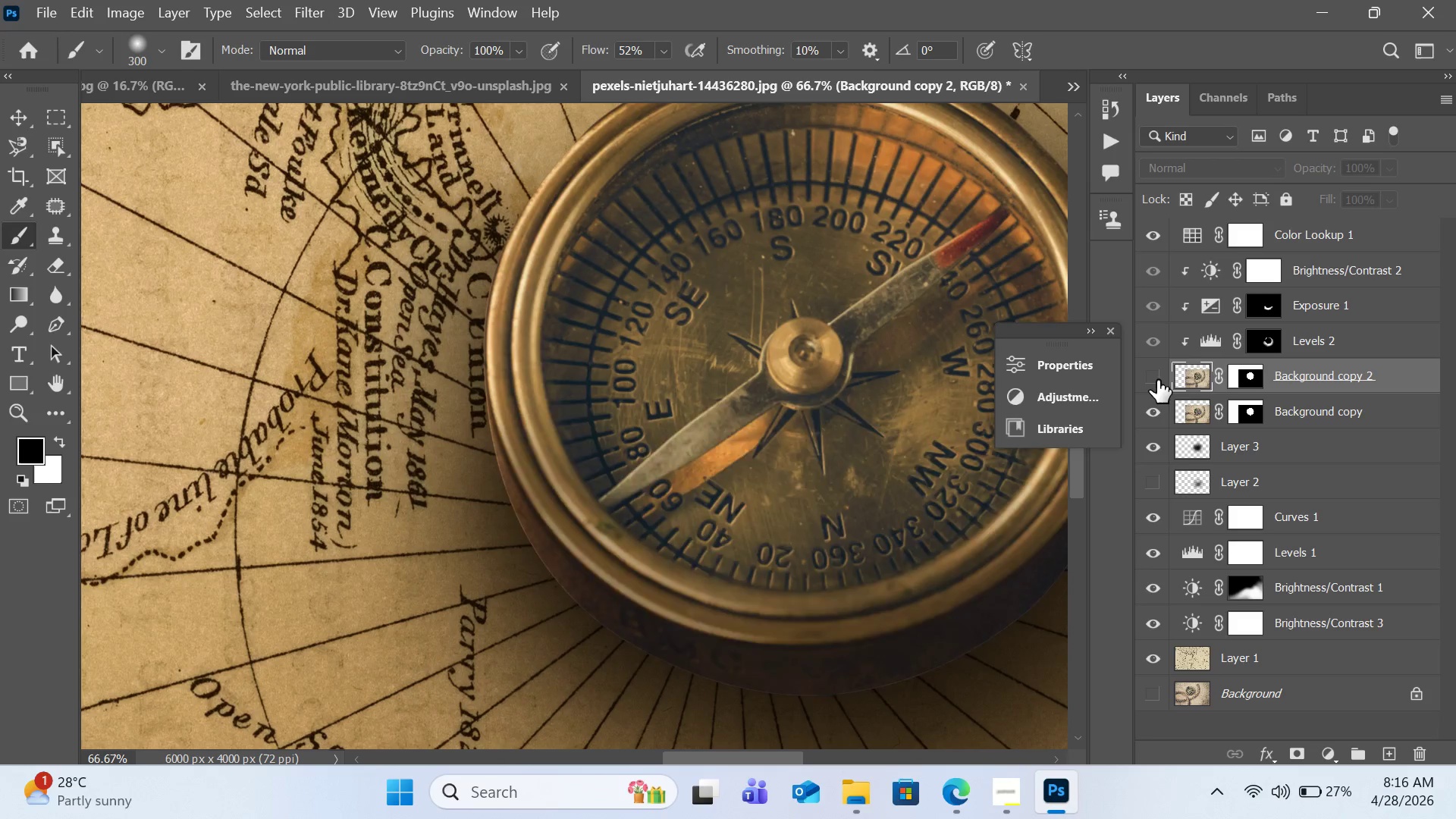 
left_click([1157, 380])
 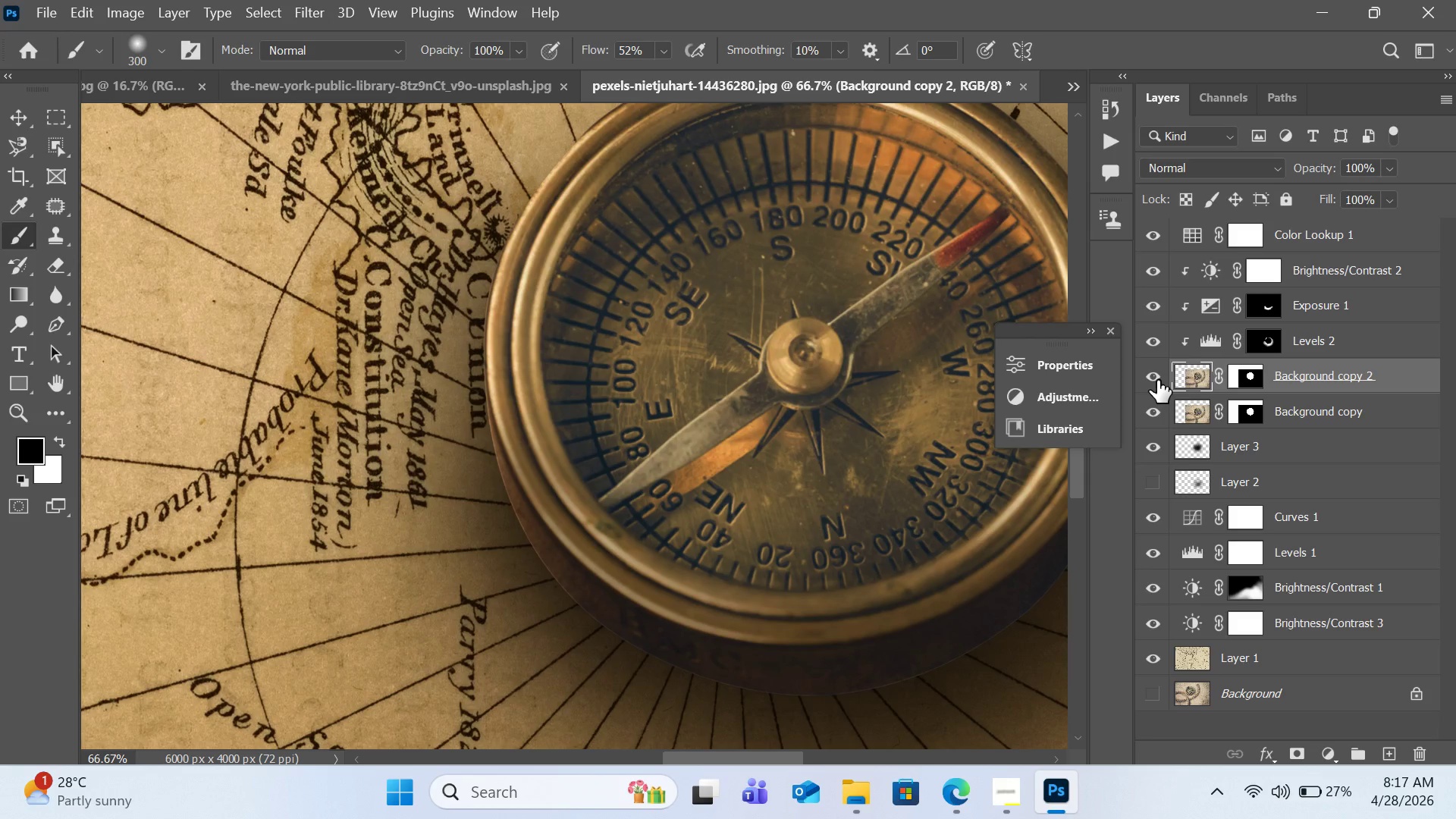 
wait(14.72)
 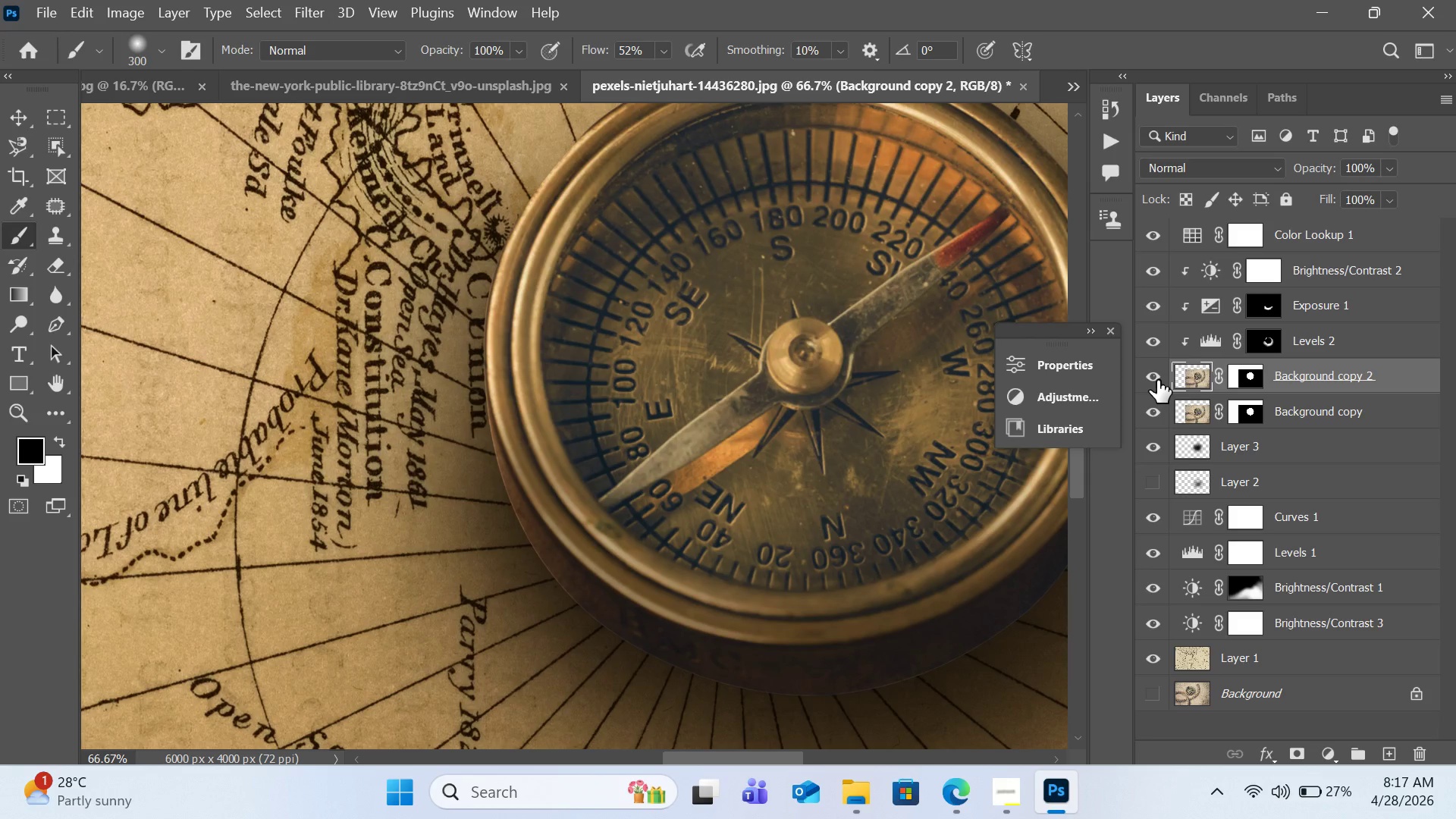 
left_click([1157, 380])
 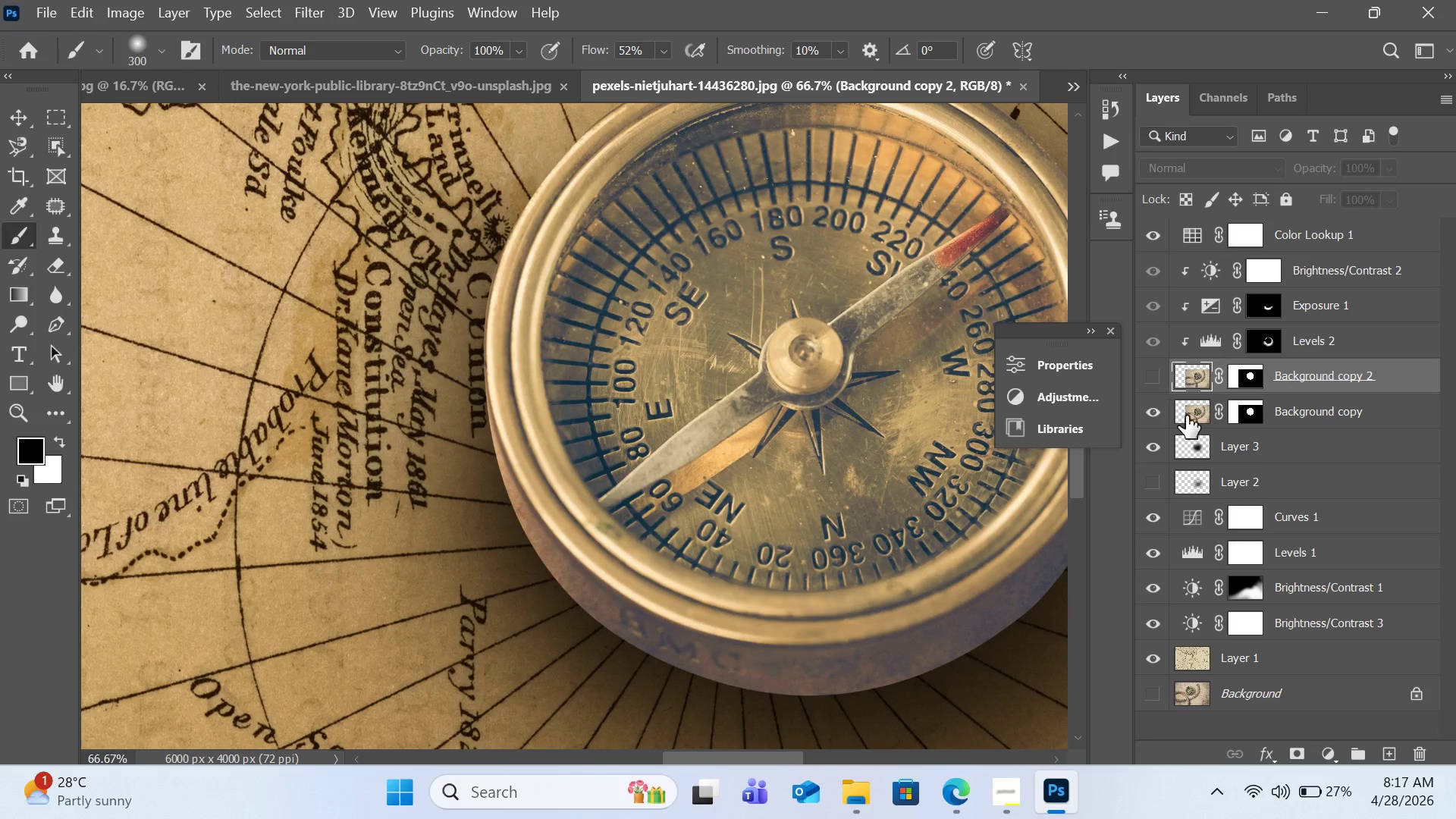 
wait(5.05)
 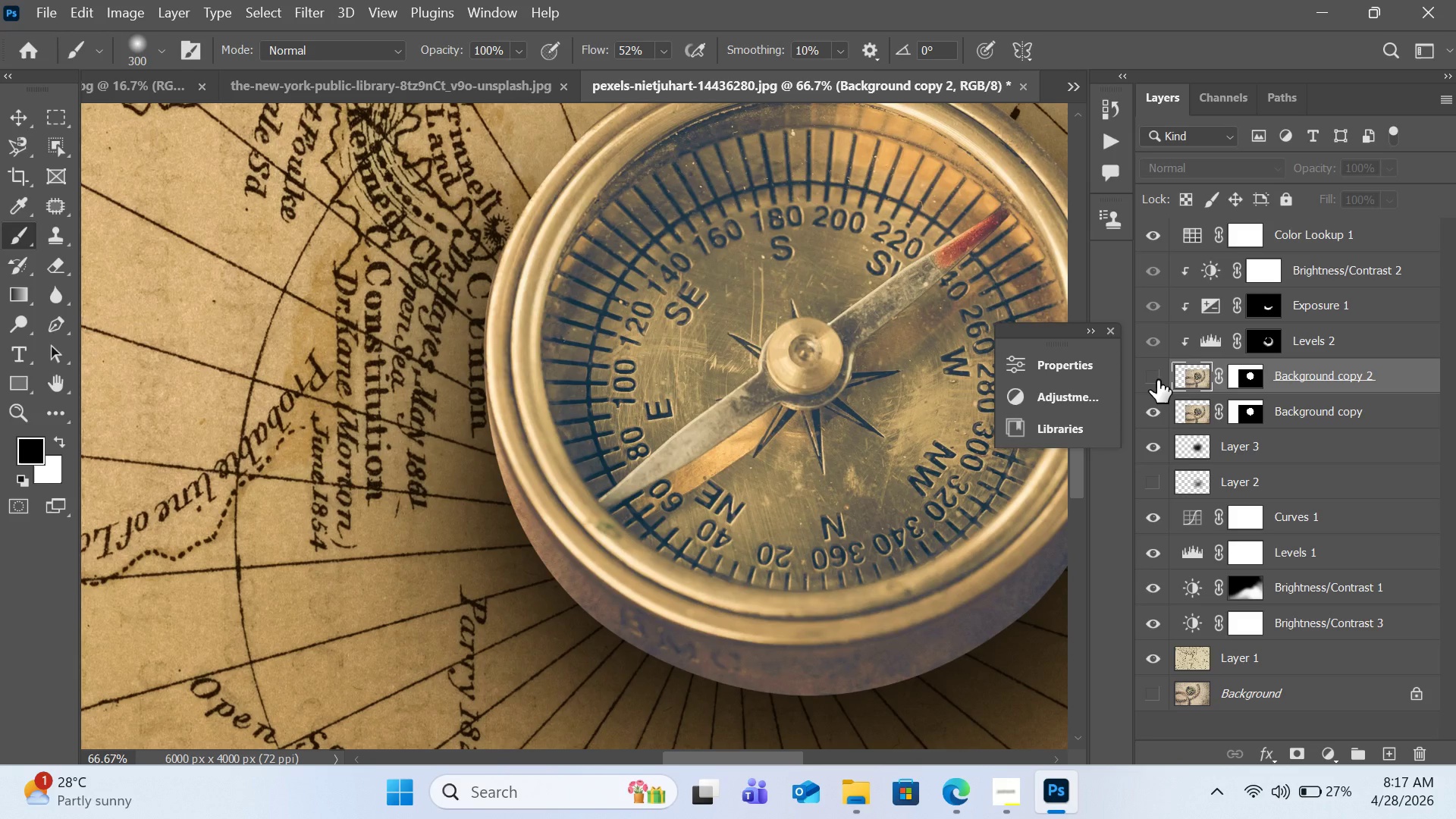 
left_click([1417, 754])
 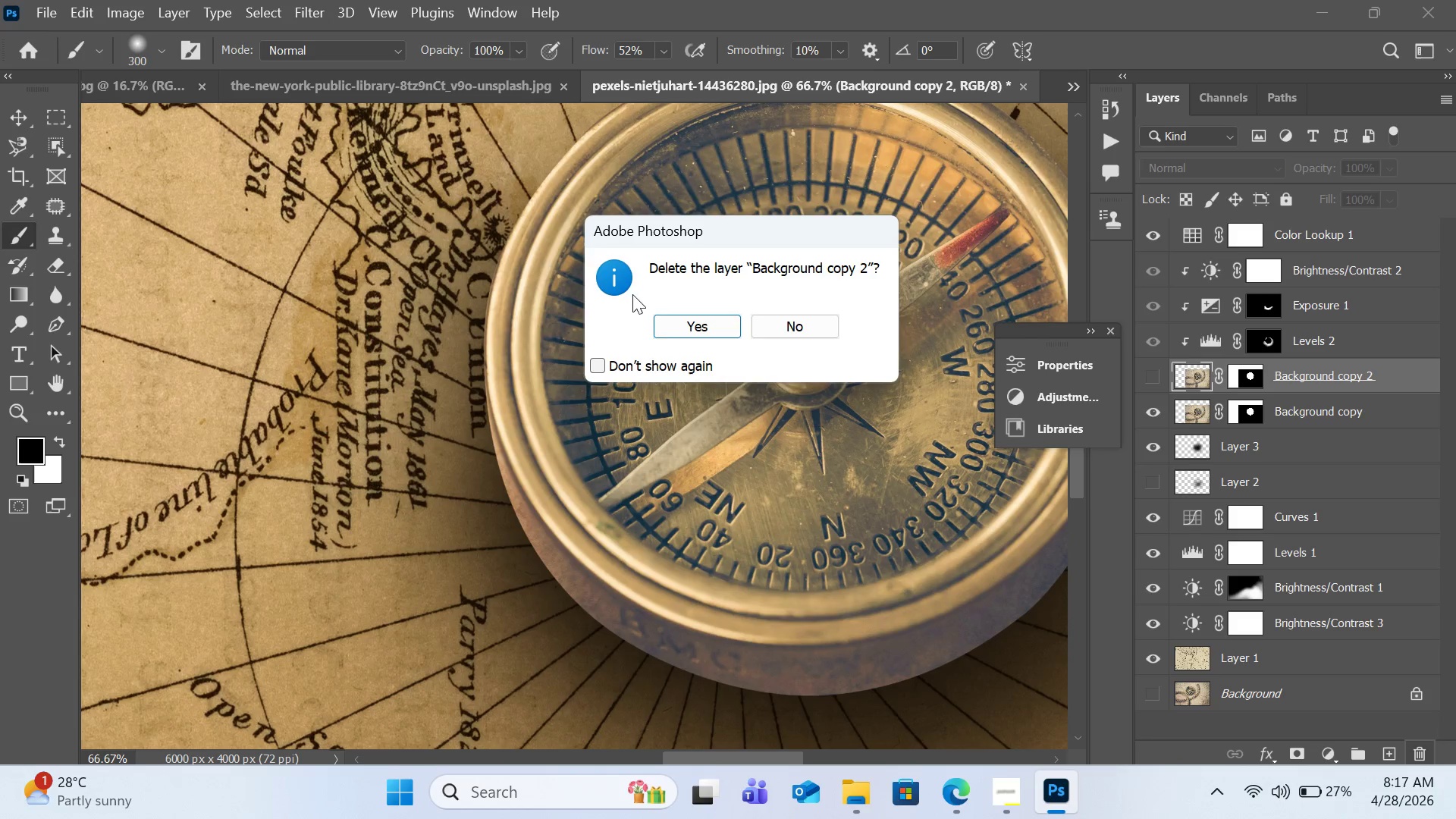 
left_click([692, 328])
 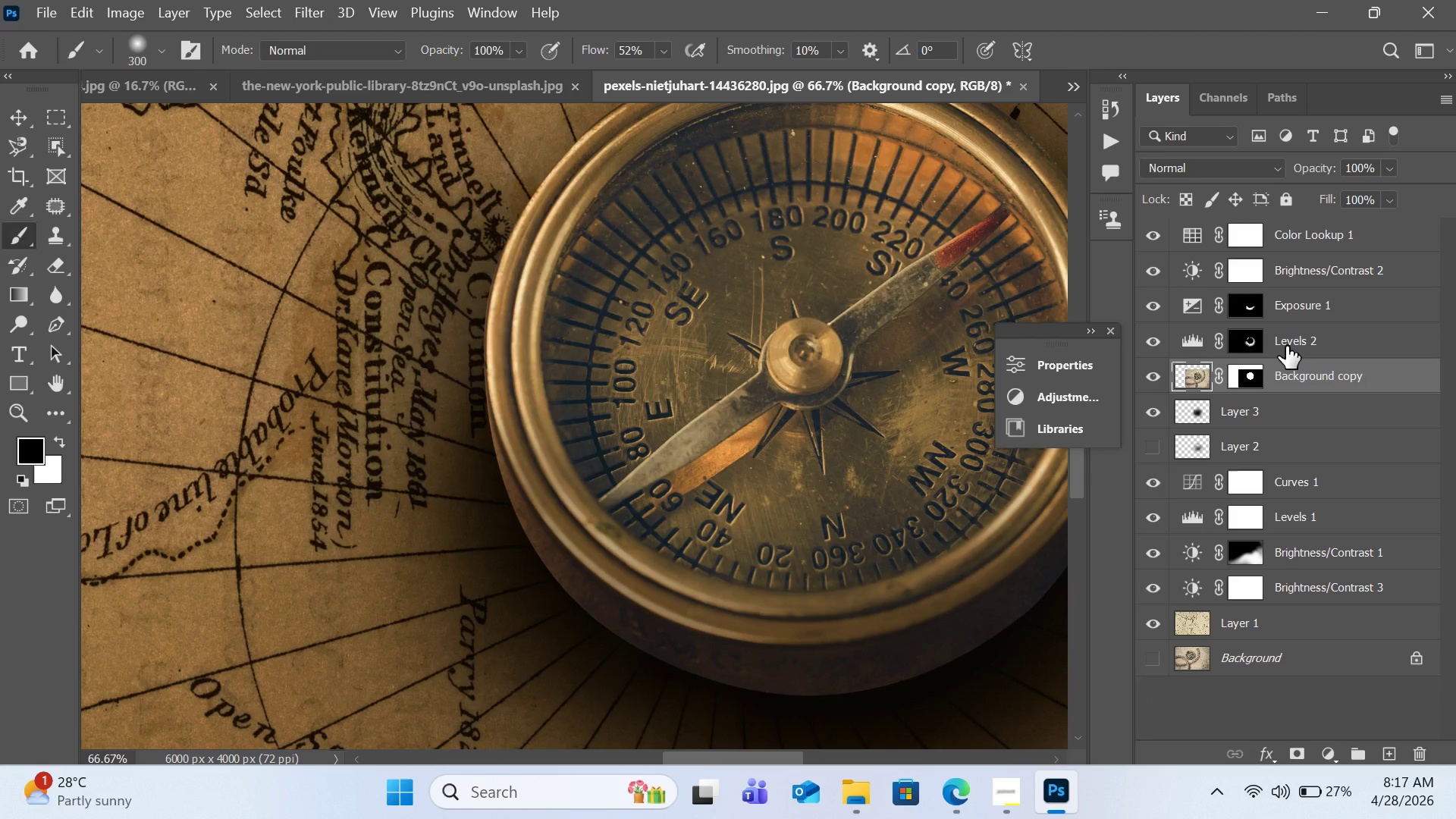 
wait(5.19)
 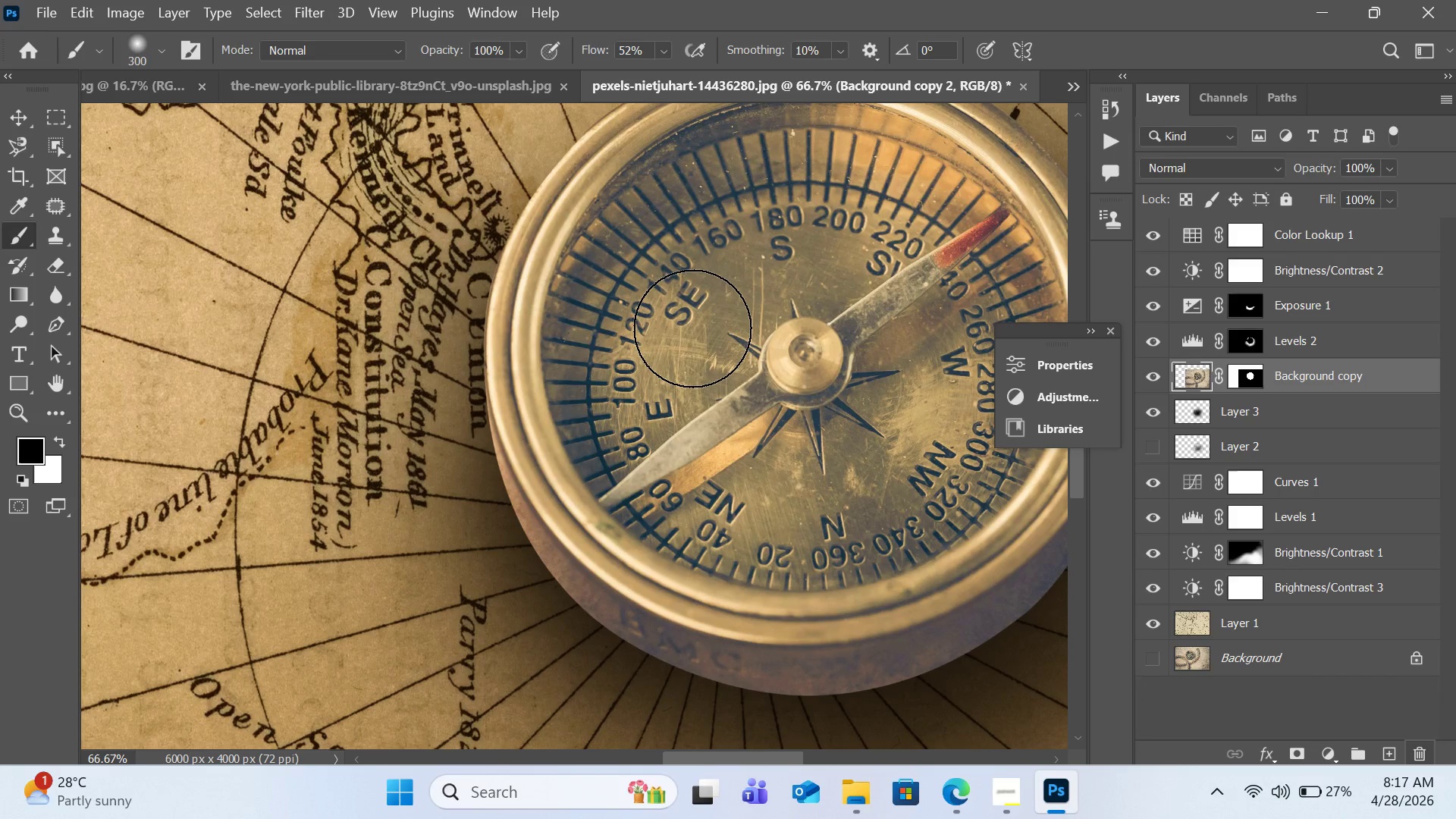 
hold_key(key=AltLeft, duration=2.88)
left_click([1307, 361])
 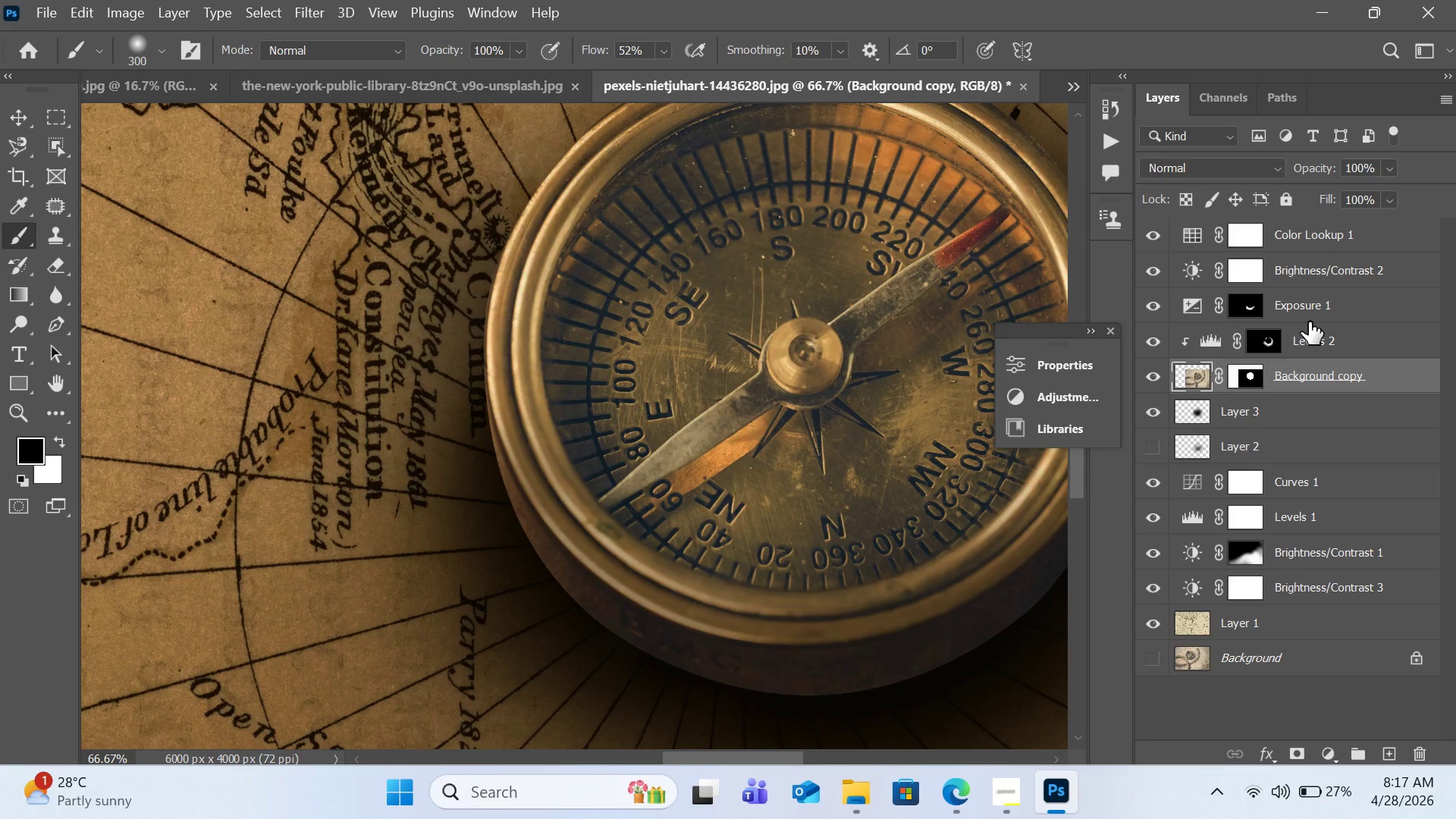 
wait(5.2)
 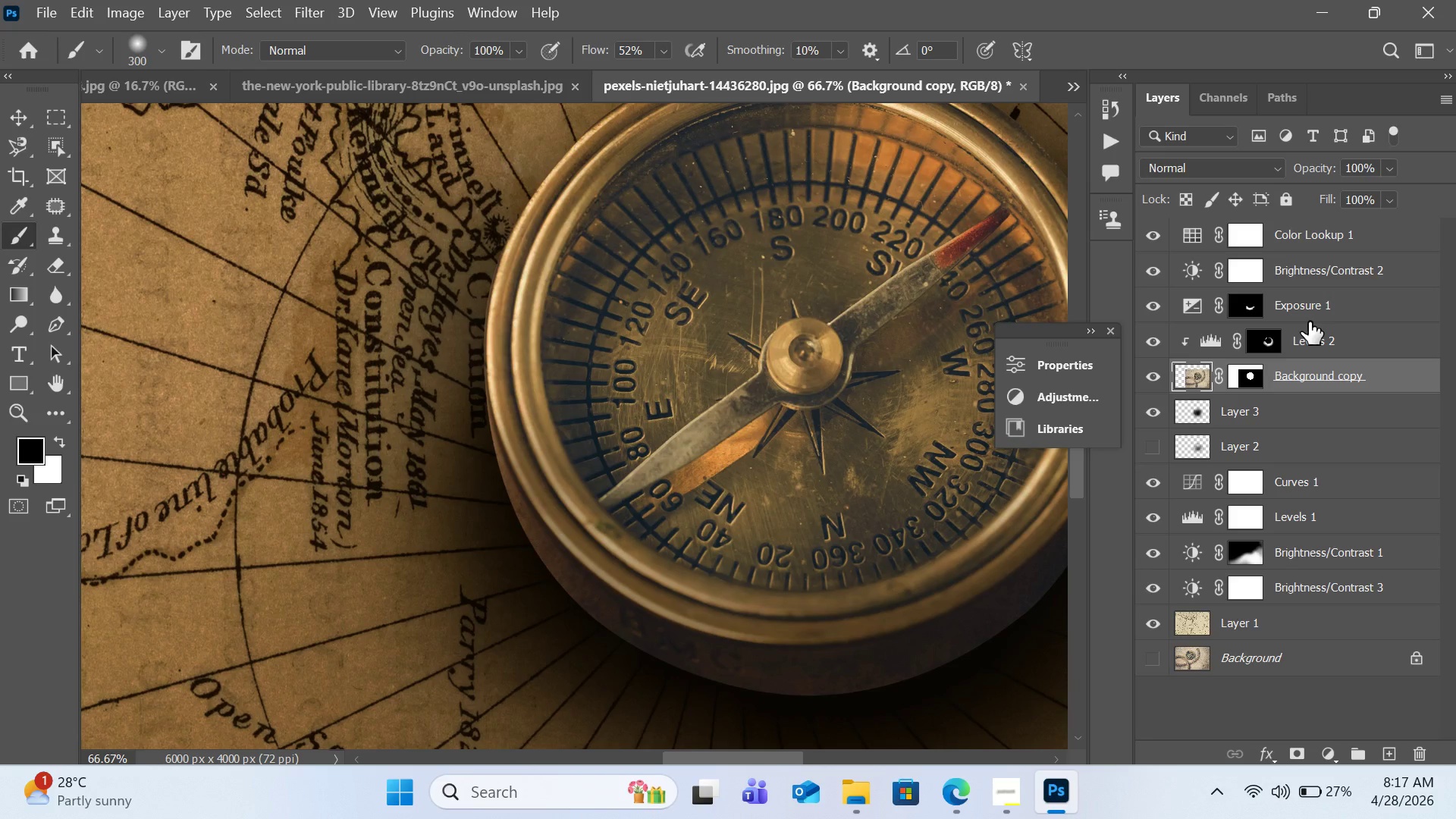 
hold_key(key=AltLeft, duration=4.22)
 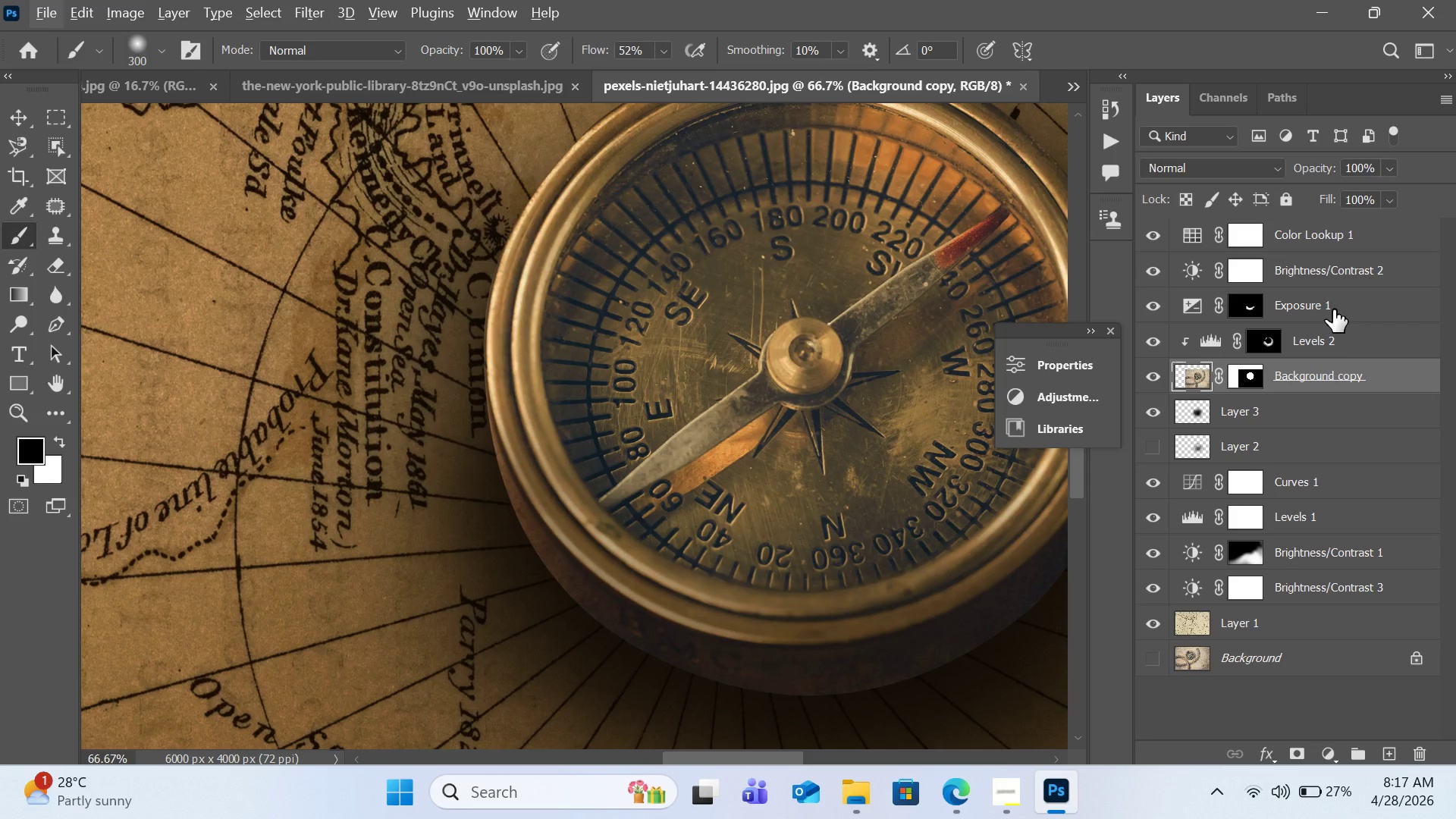 
wait(9.28)
 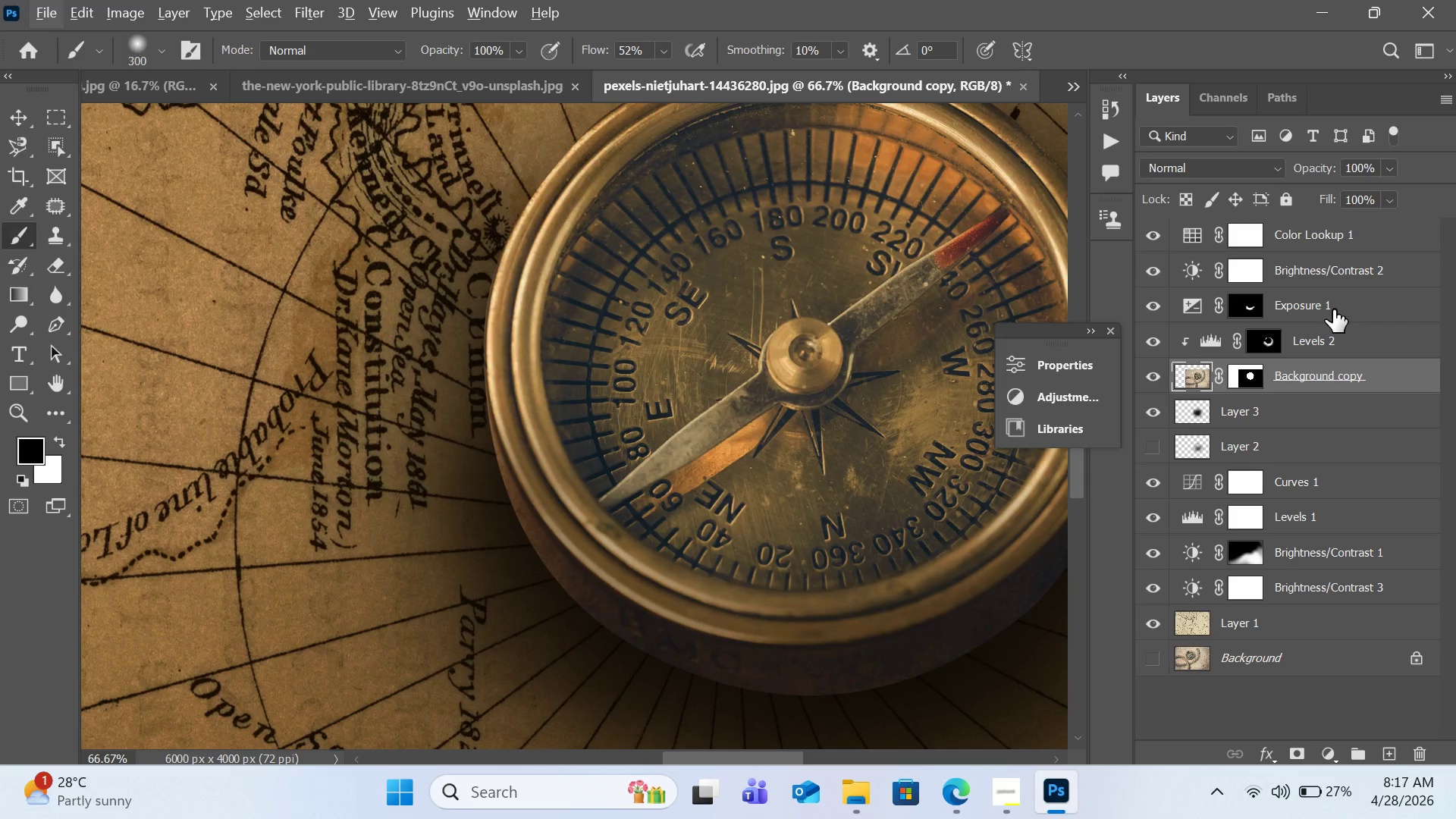 
hold_key(key=AltLeft, duration=4.0)
left_click([1324, 319])
 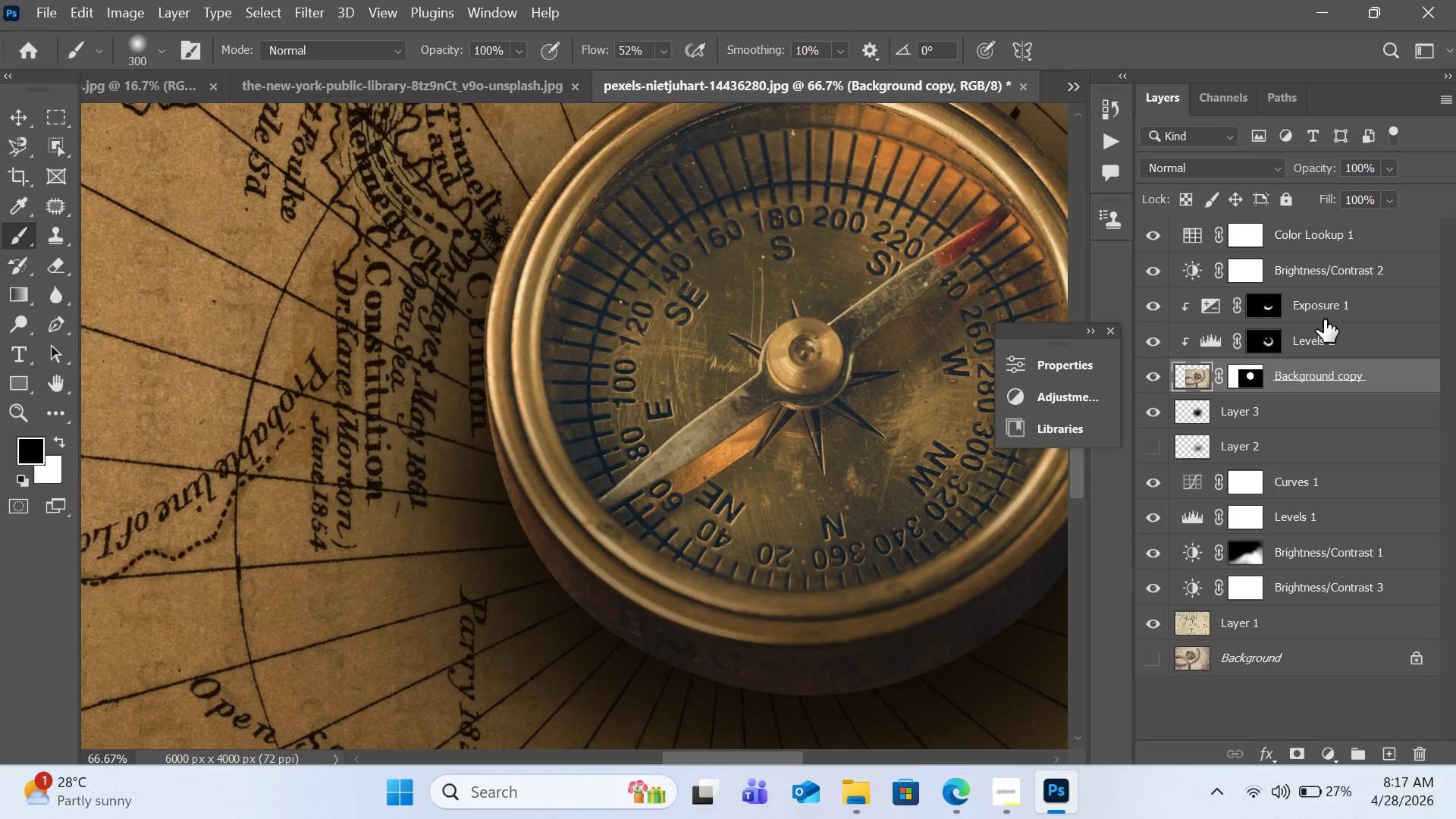 
wait(6.09)
 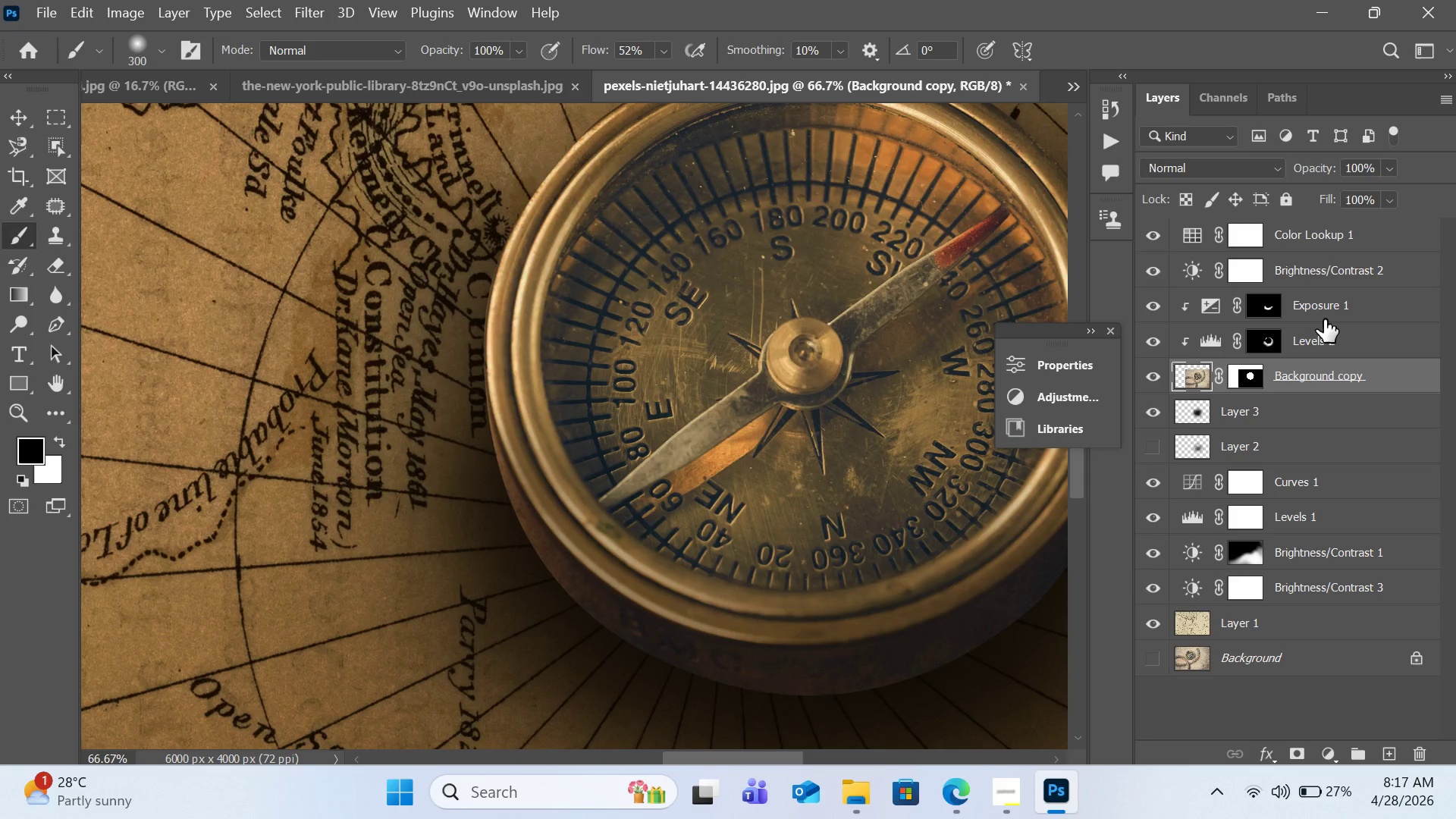 
left_click([1159, 313])
 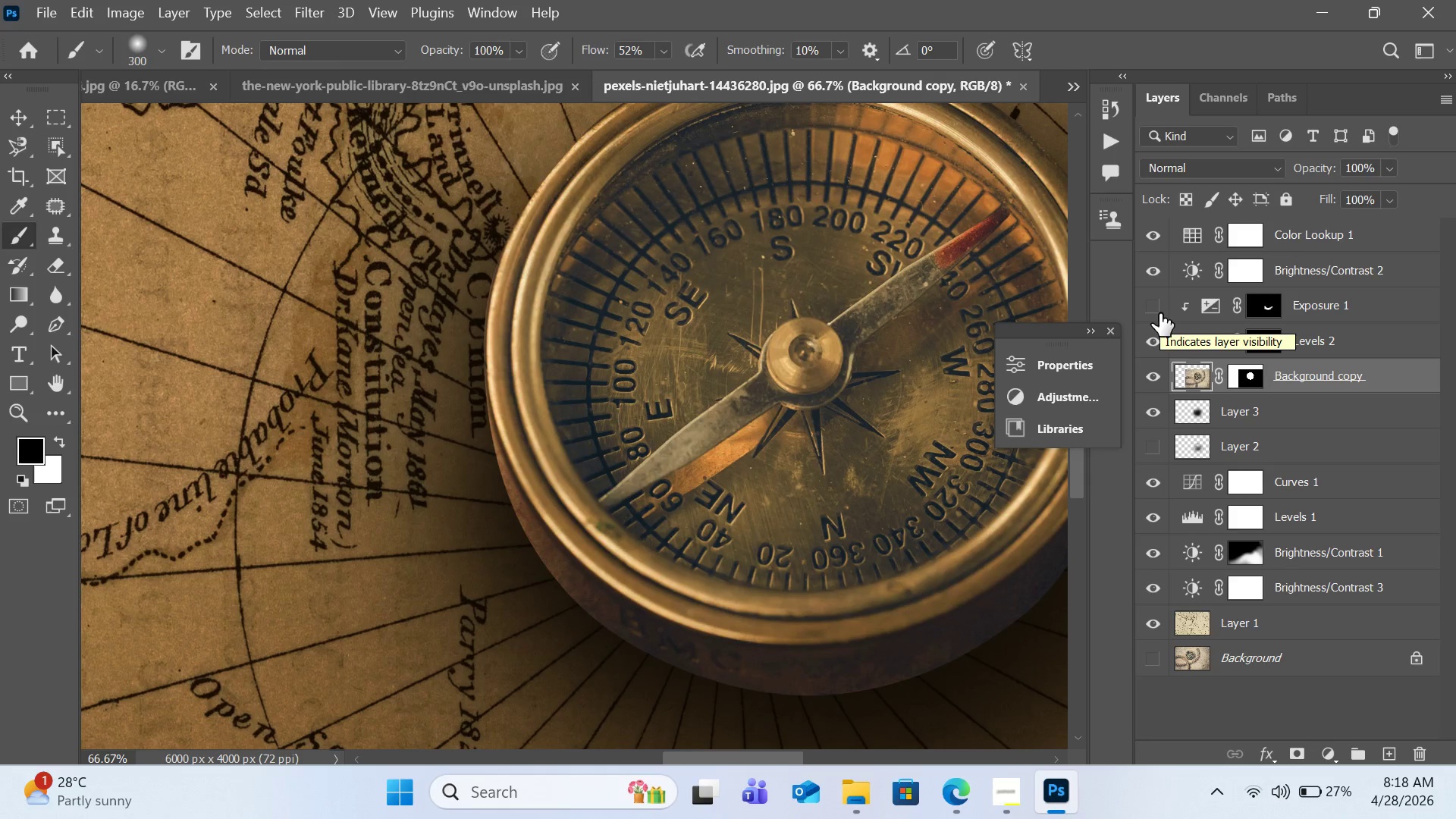 
left_click([1159, 313])
 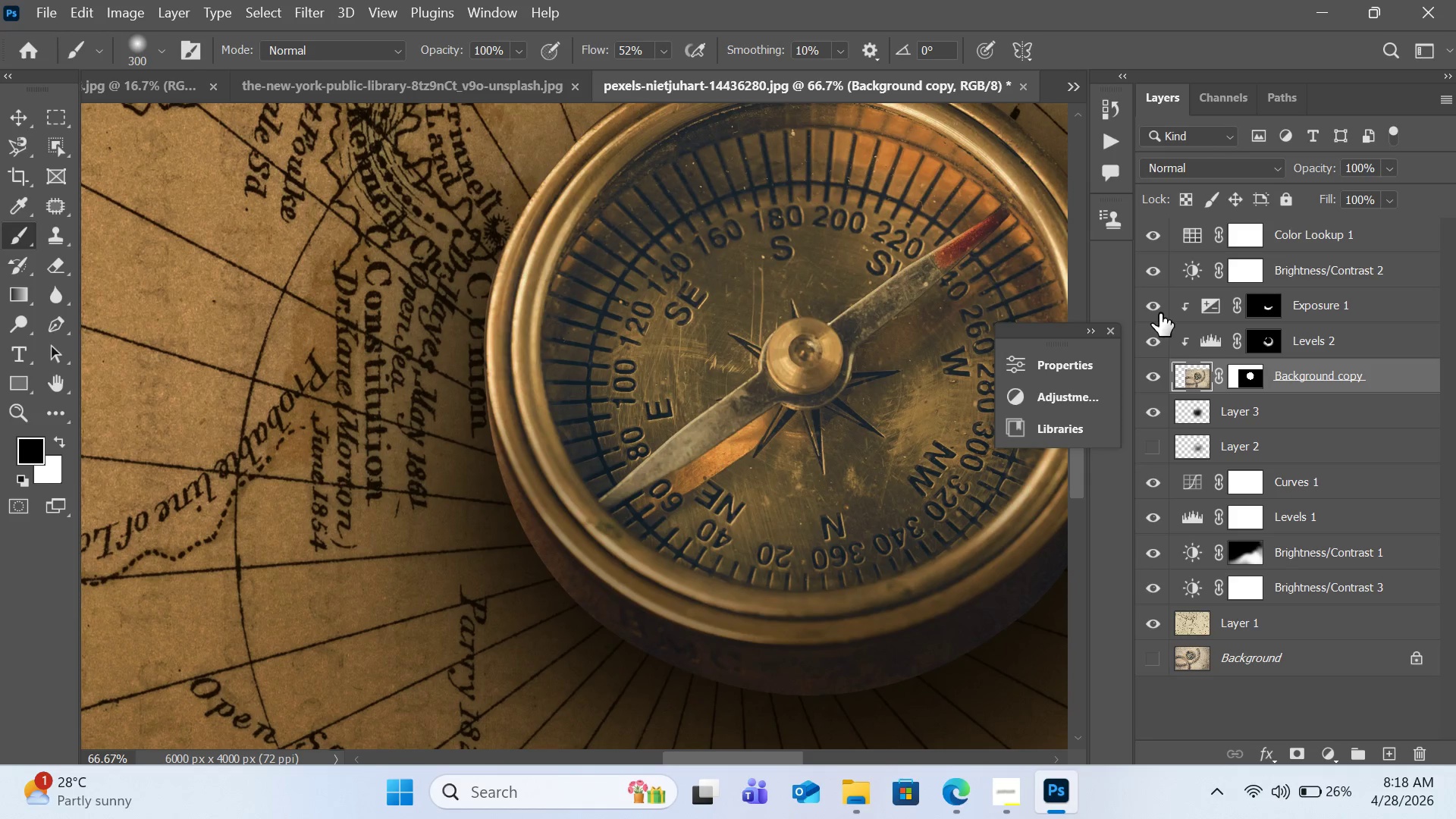 
scroll: coordinate [902, 584], scroll_direction: down, amount: 6.0
 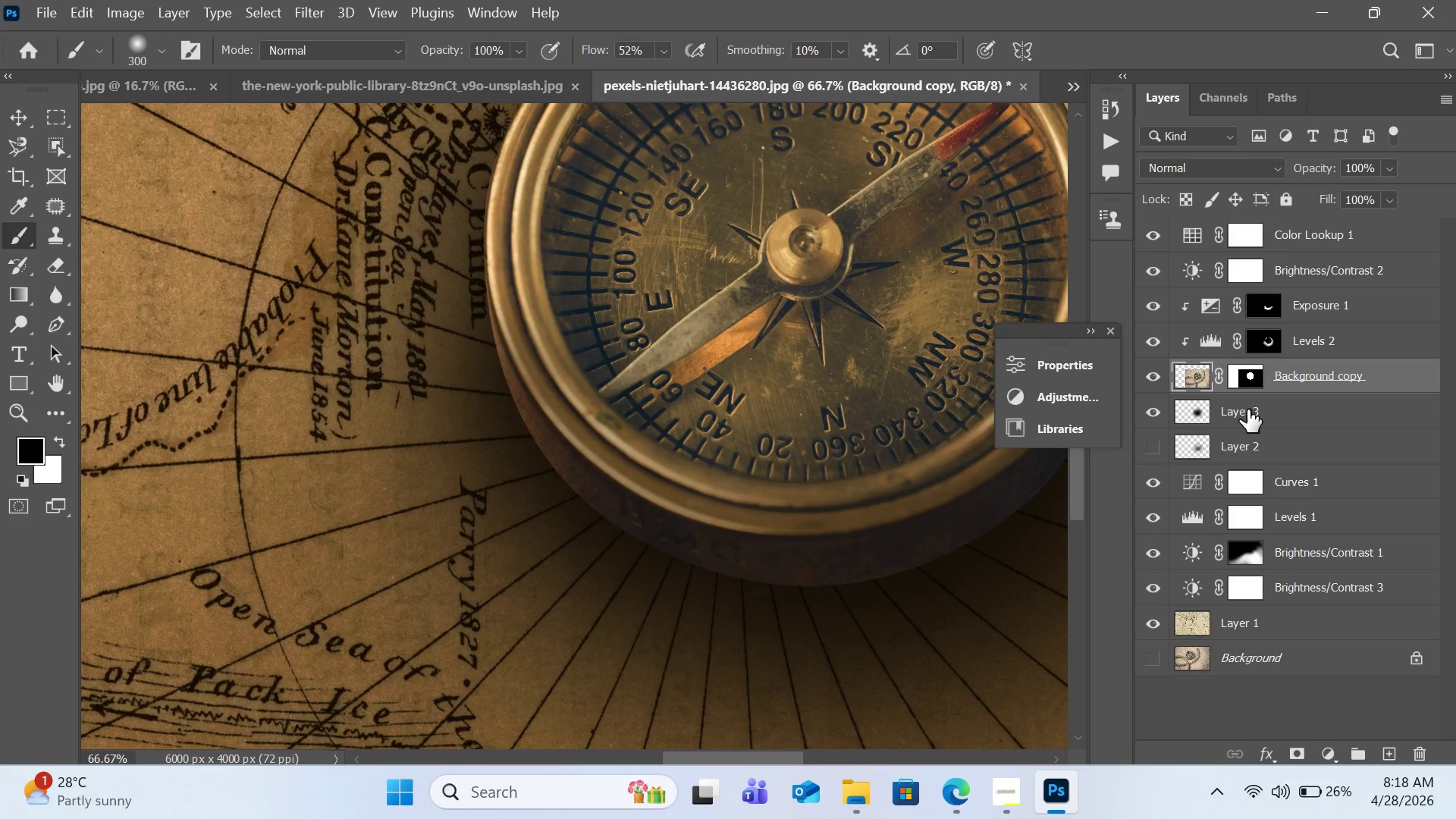 
wait(5.64)
 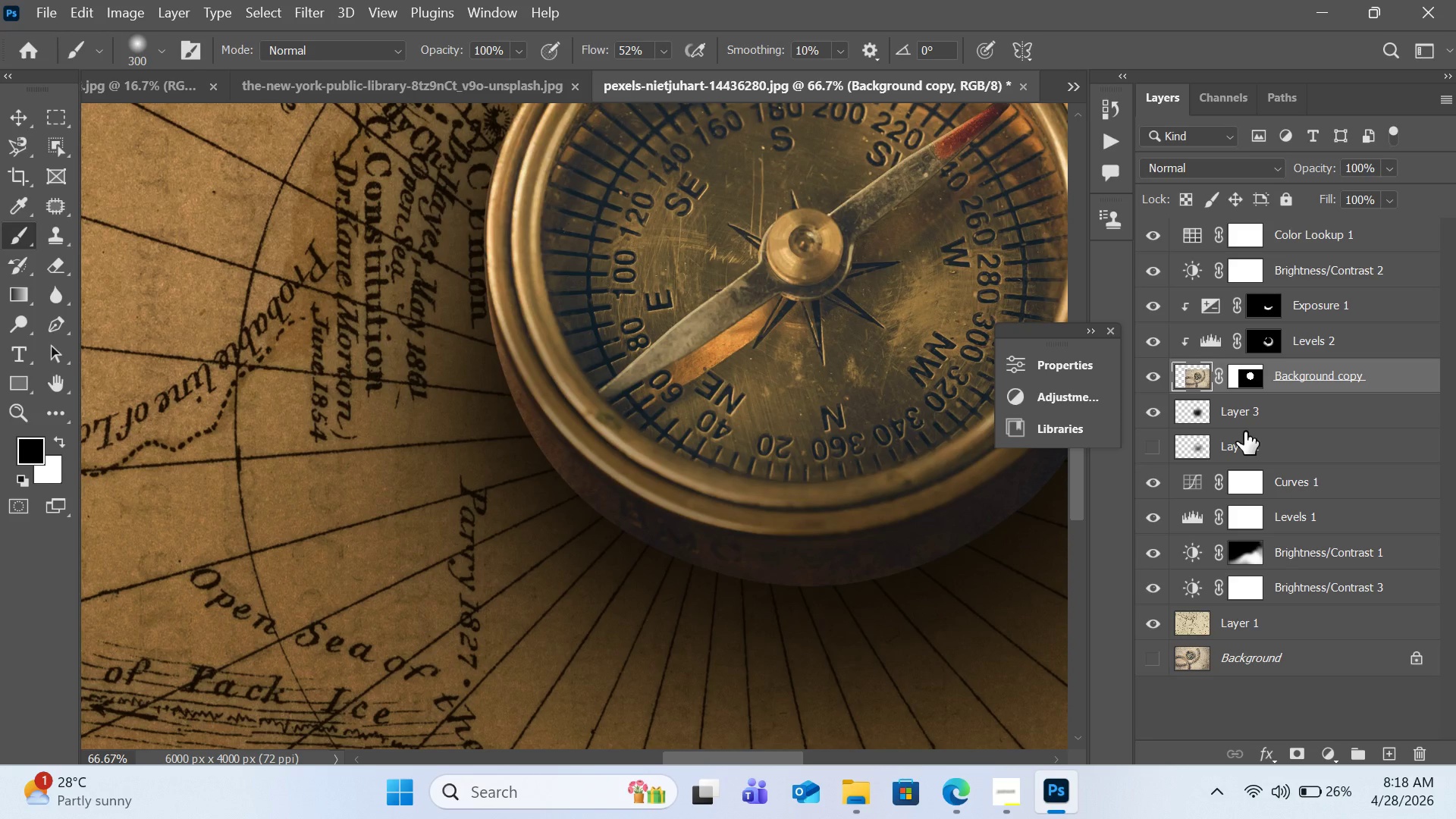 
left_click([1156, 437])
 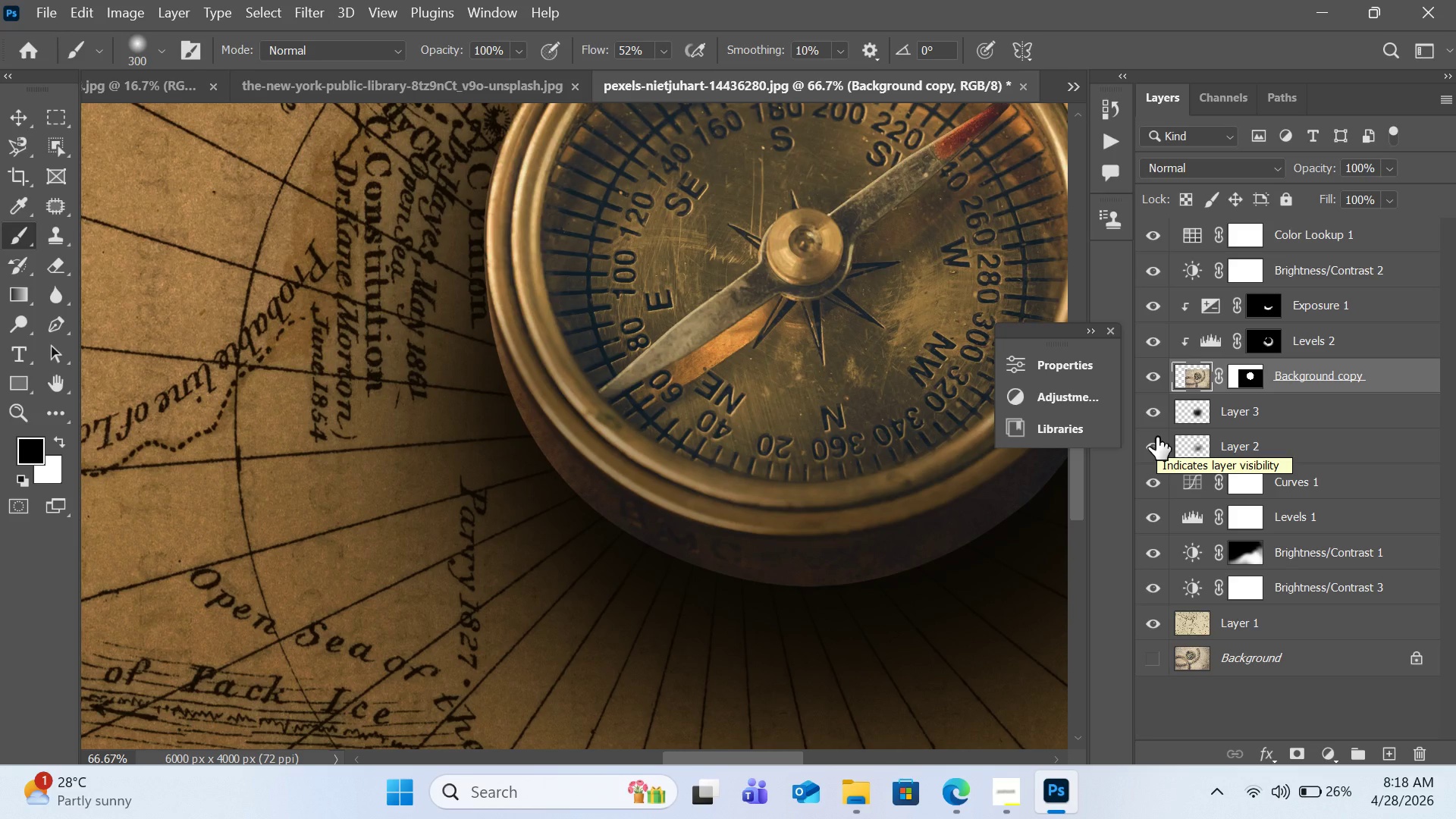 
wait(7.83)
 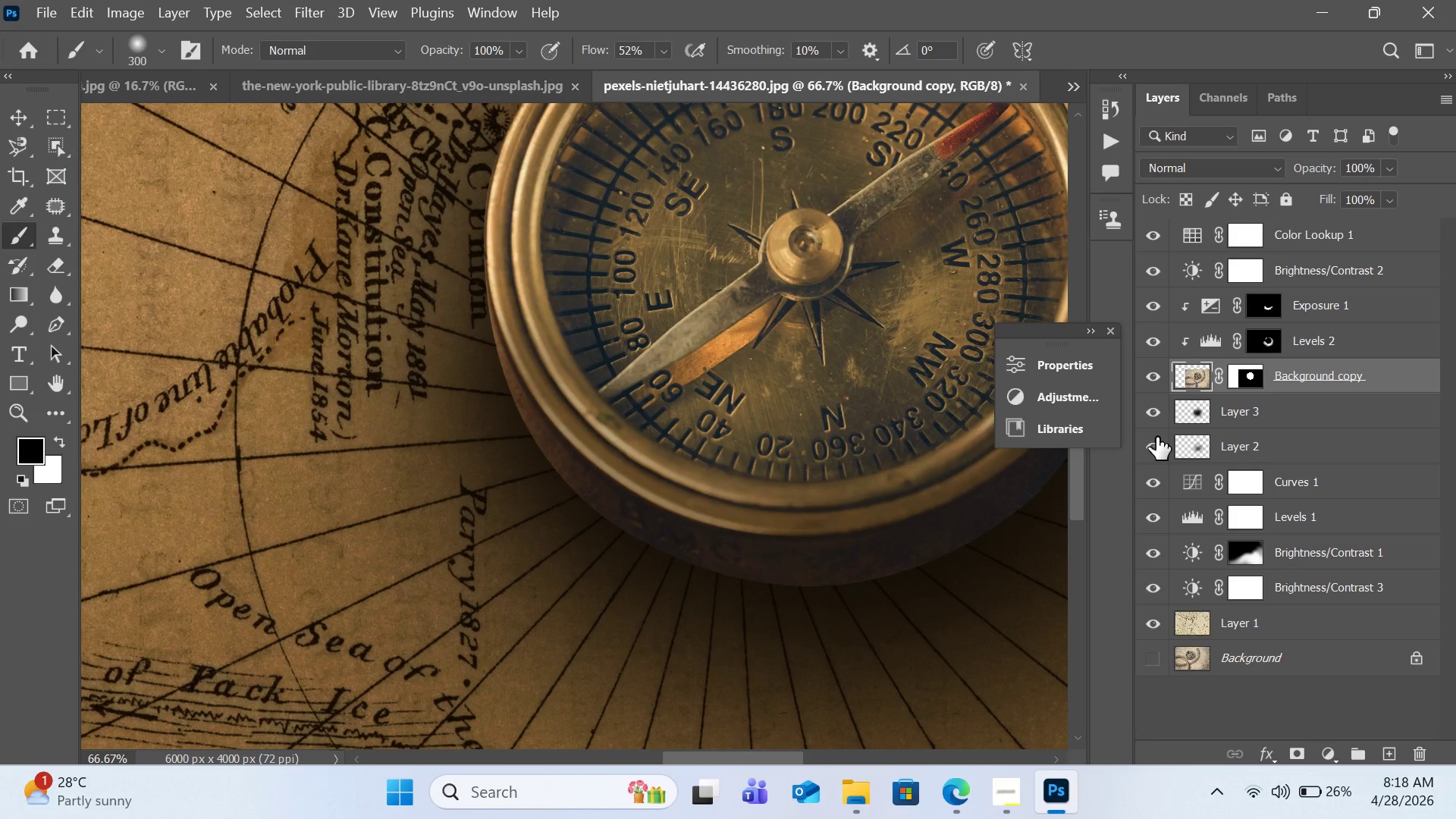 
left_click([1156, 437])
 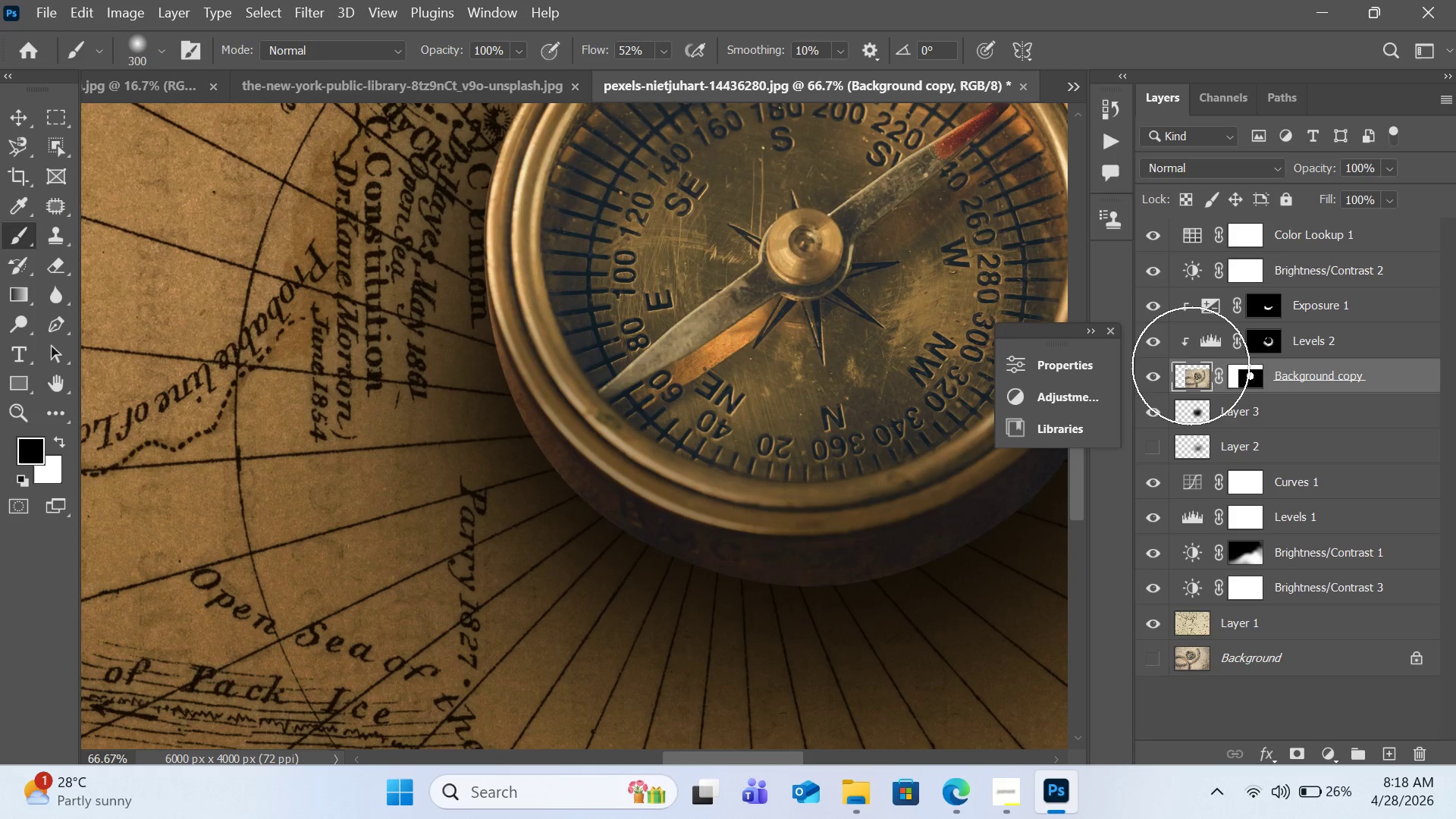 
wait(7.81)
 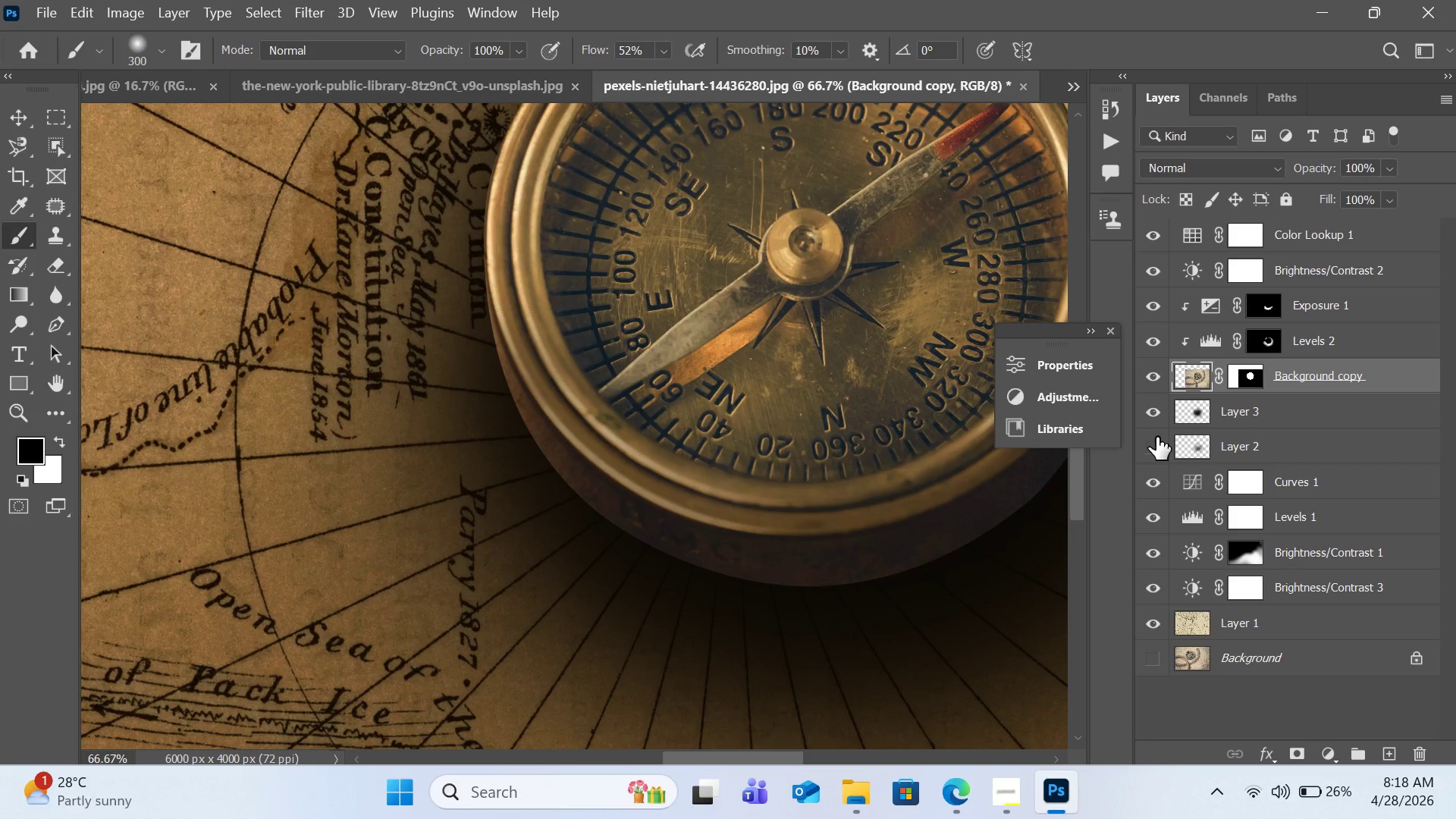 
left_click([1188, 374])
 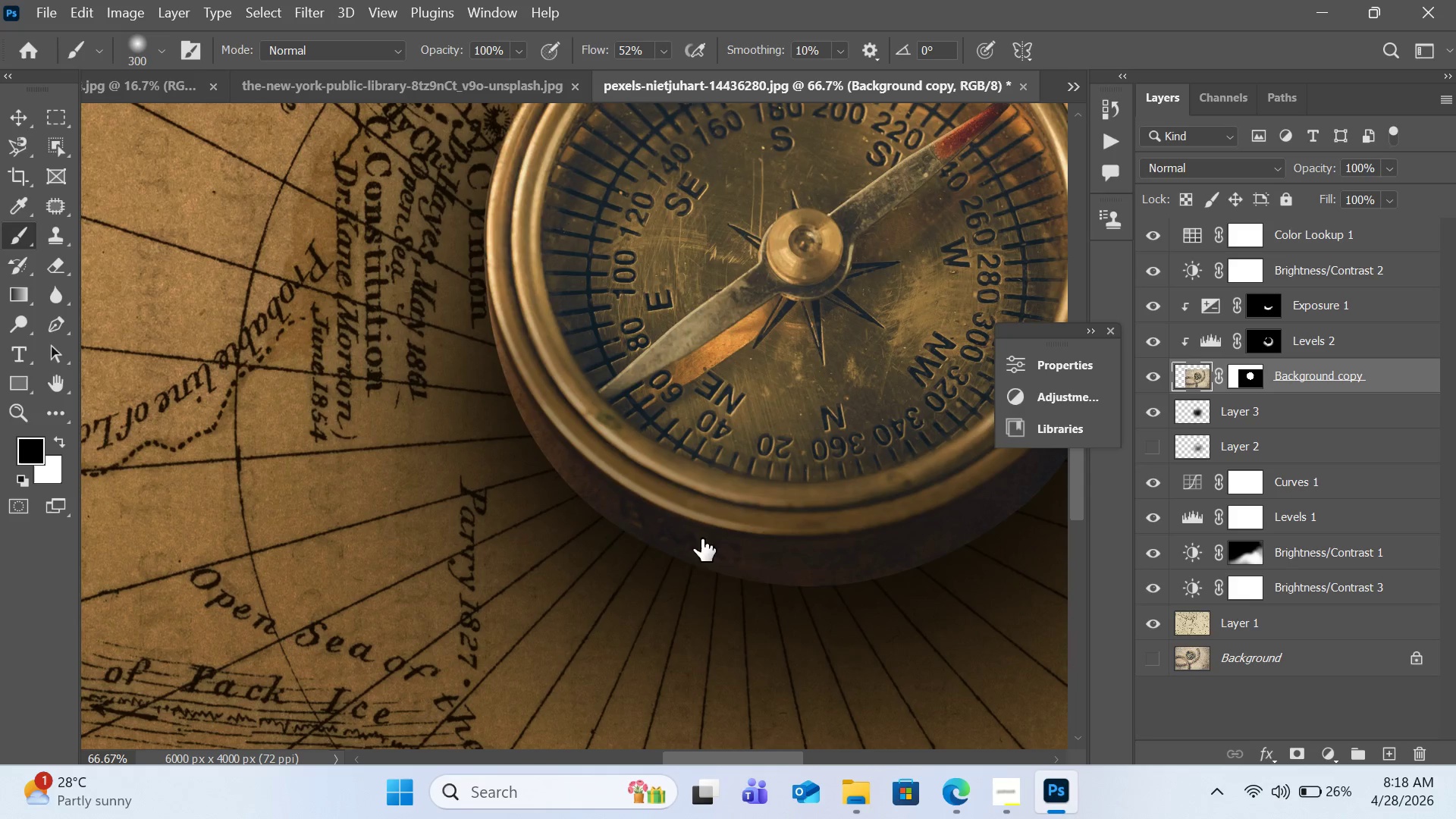 
wait(10.5)
 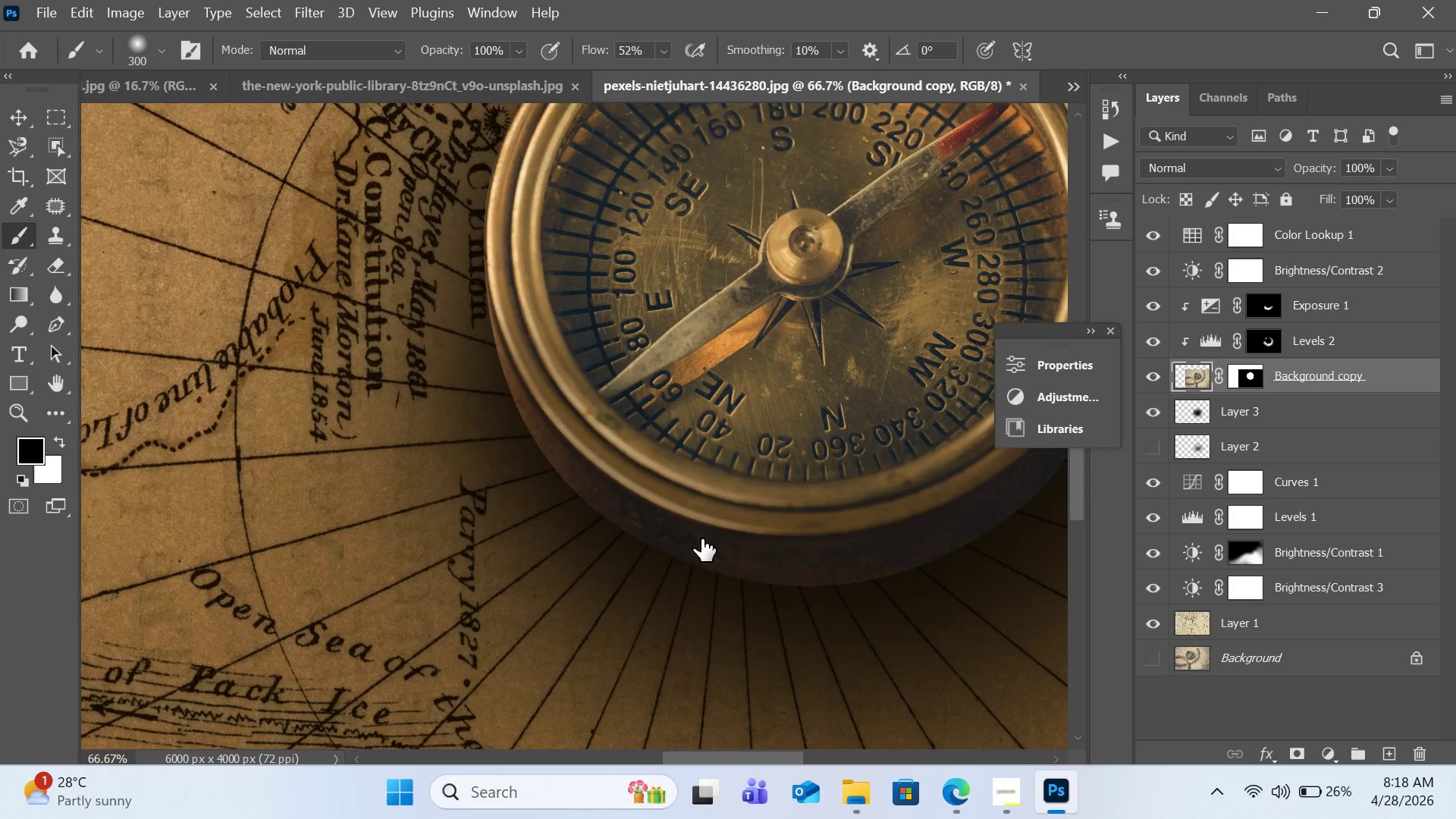 
left_click([668, 49])
 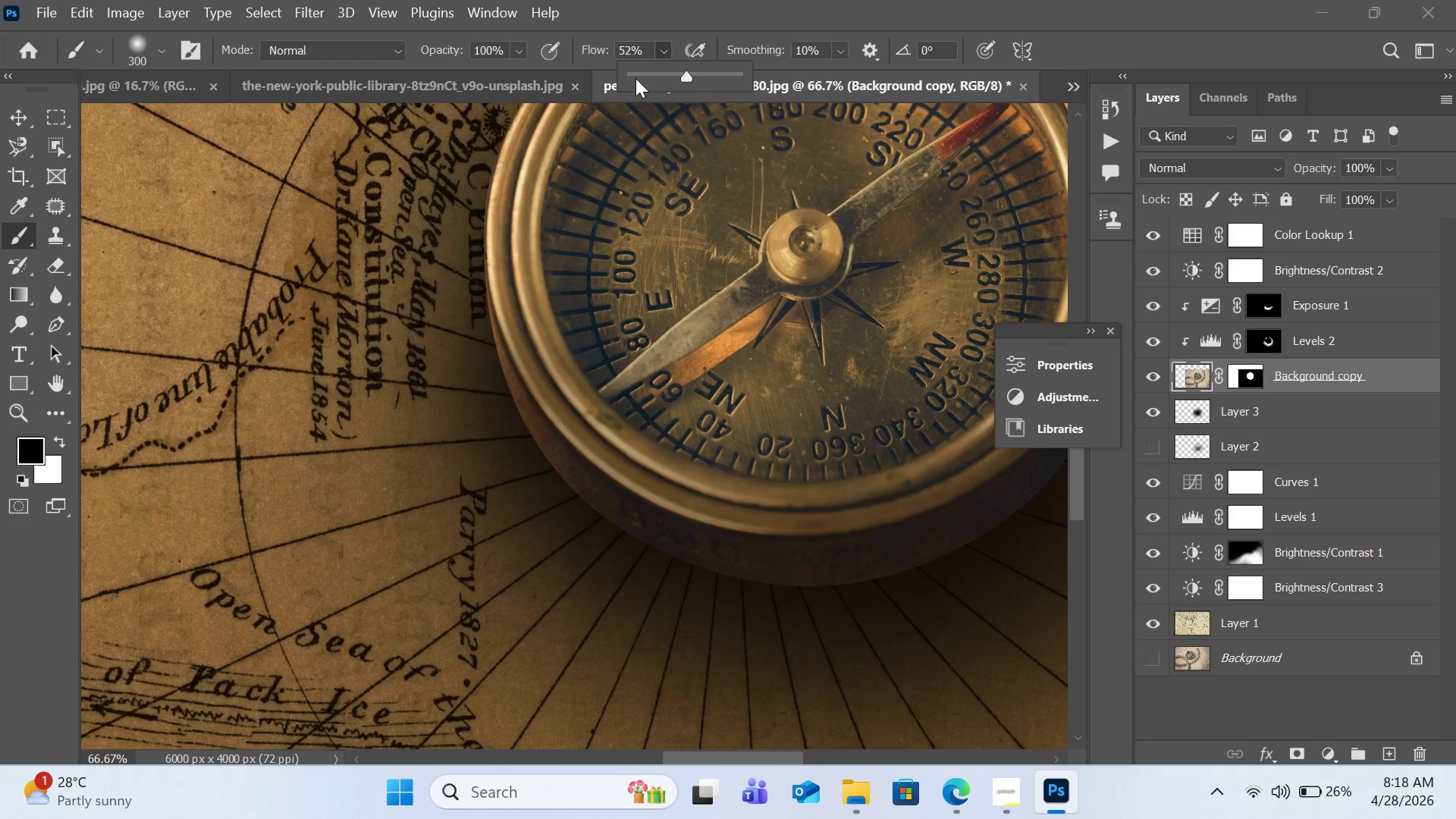 
left_click([652, 77])
 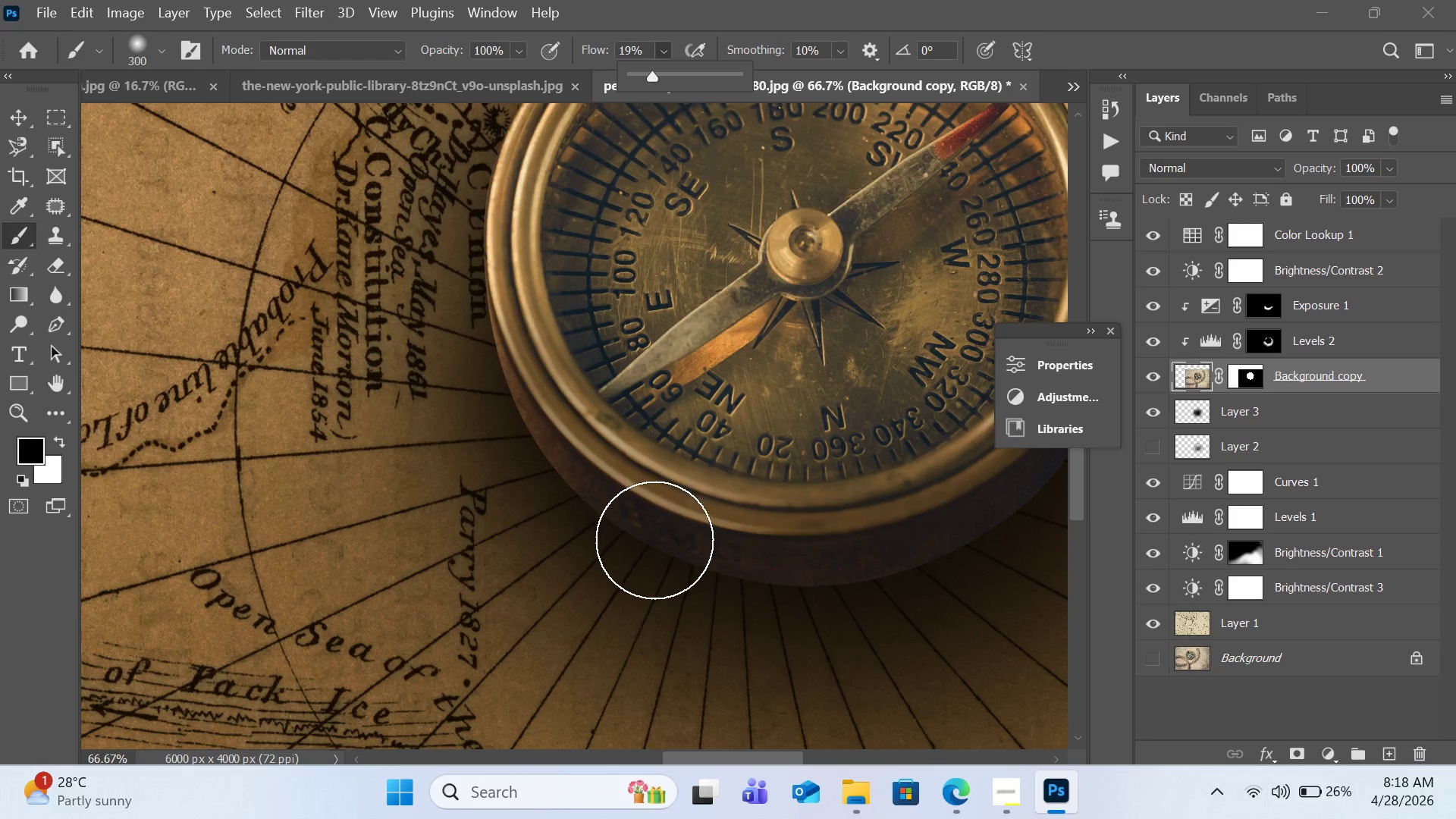 
left_click_drag(start_coordinate=[654, 540], to_coordinate=[697, 548])
 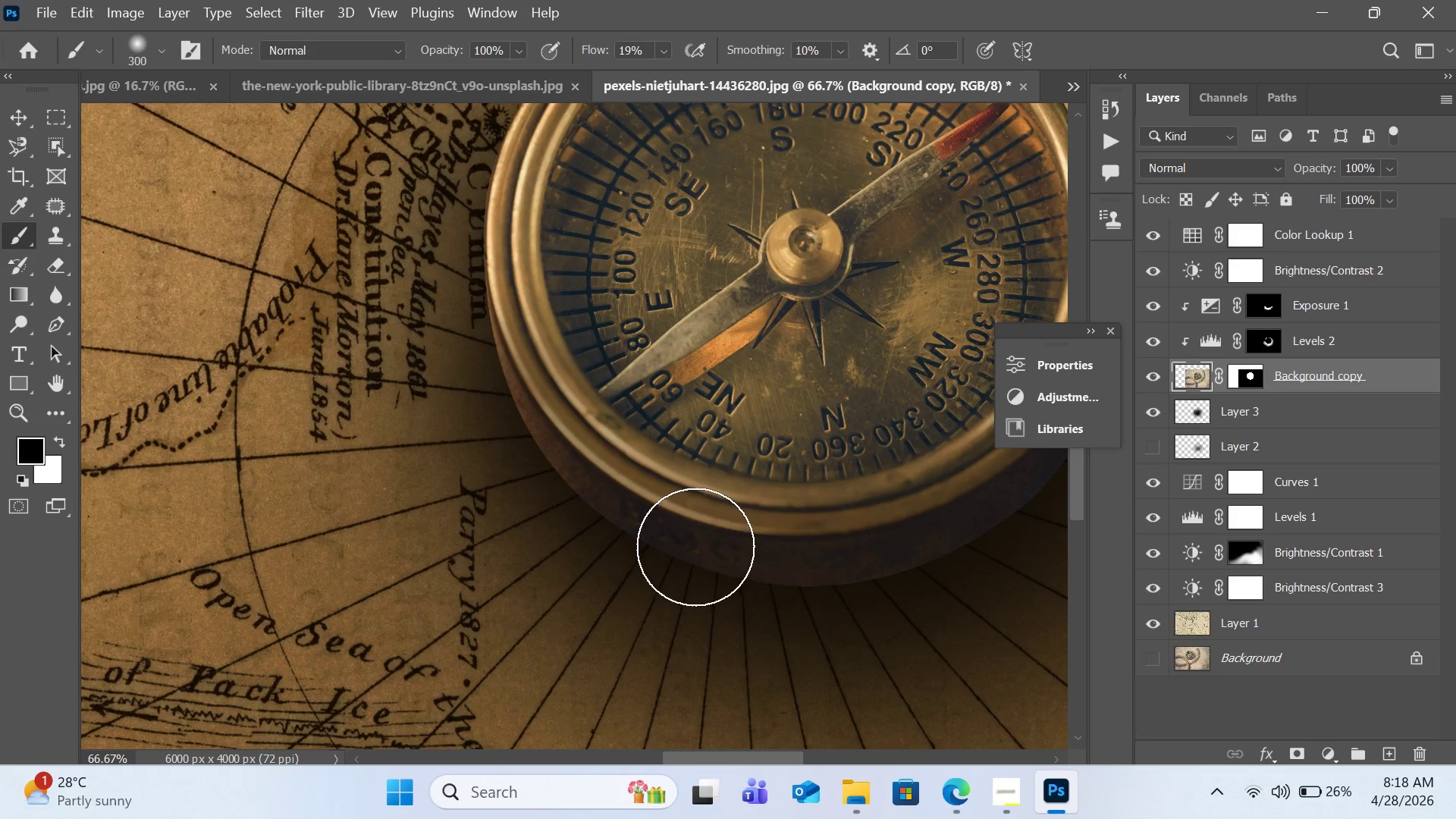 
left_click_drag(start_coordinate=[695, 547], to_coordinate=[750, 555])
 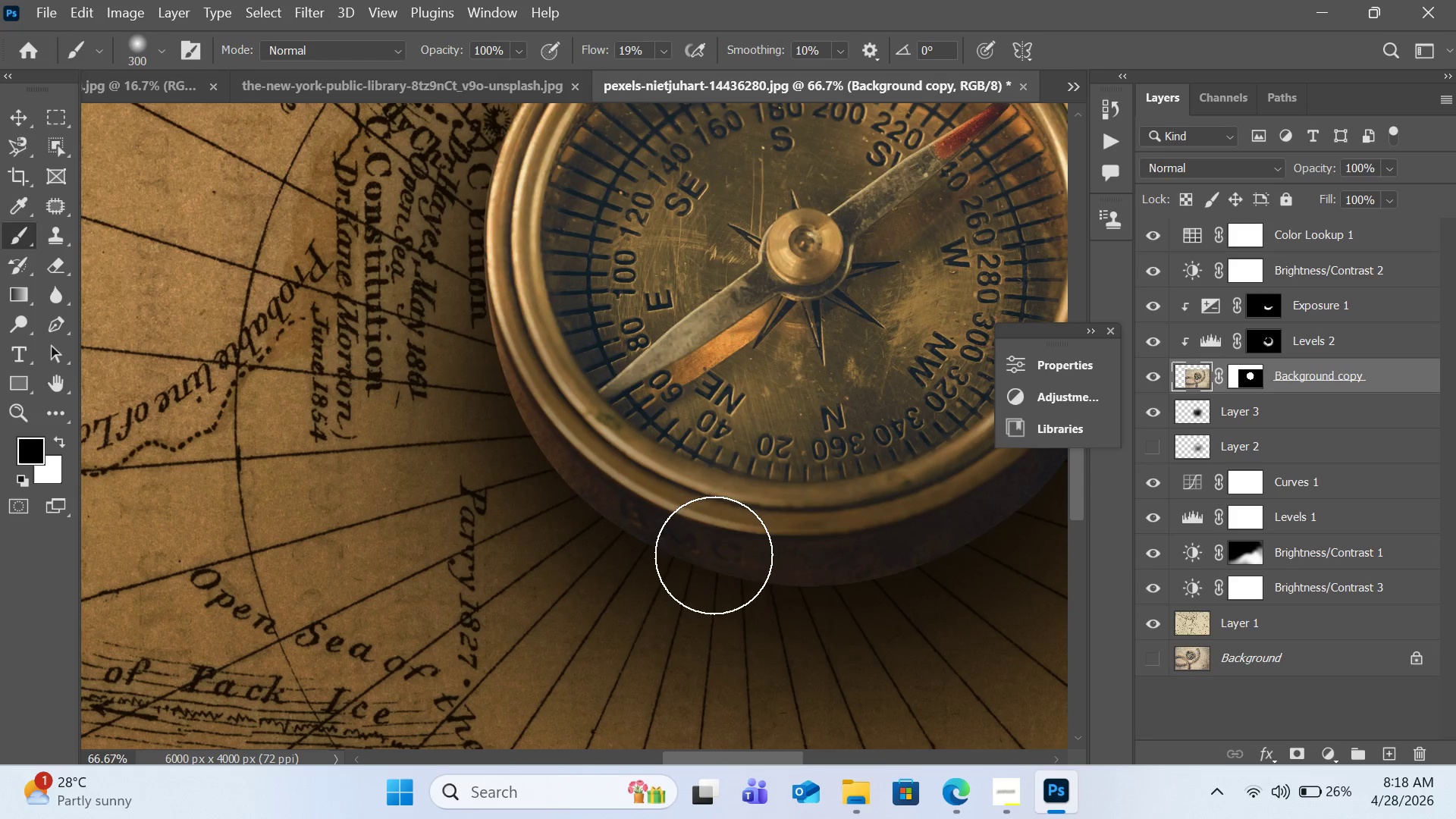 
left_click_drag(start_coordinate=[714, 555], to_coordinate=[778, 568])
 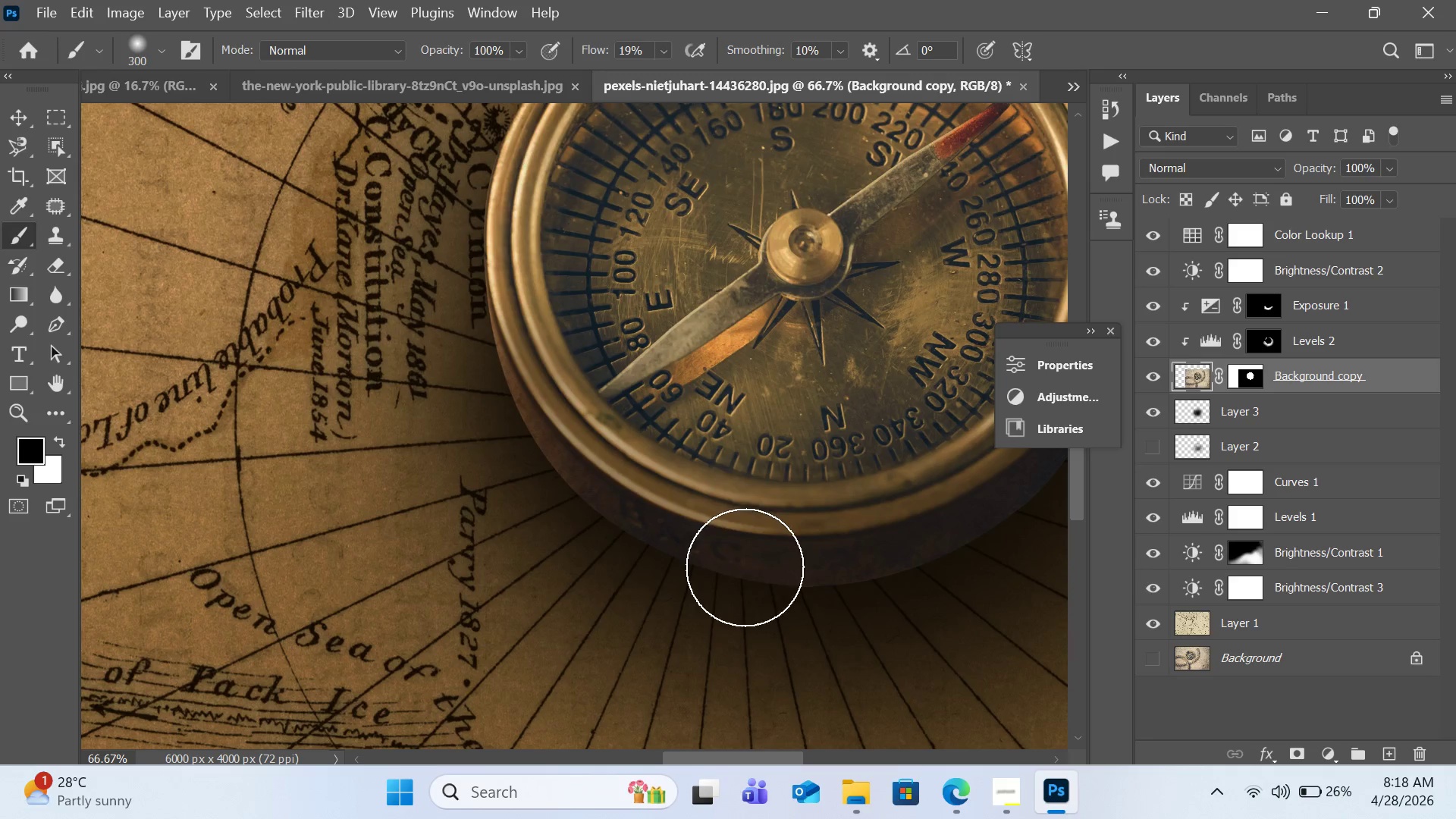 
left_click_drag(start_coordinate=[745, 569], to_coordinate=[813, 576])
 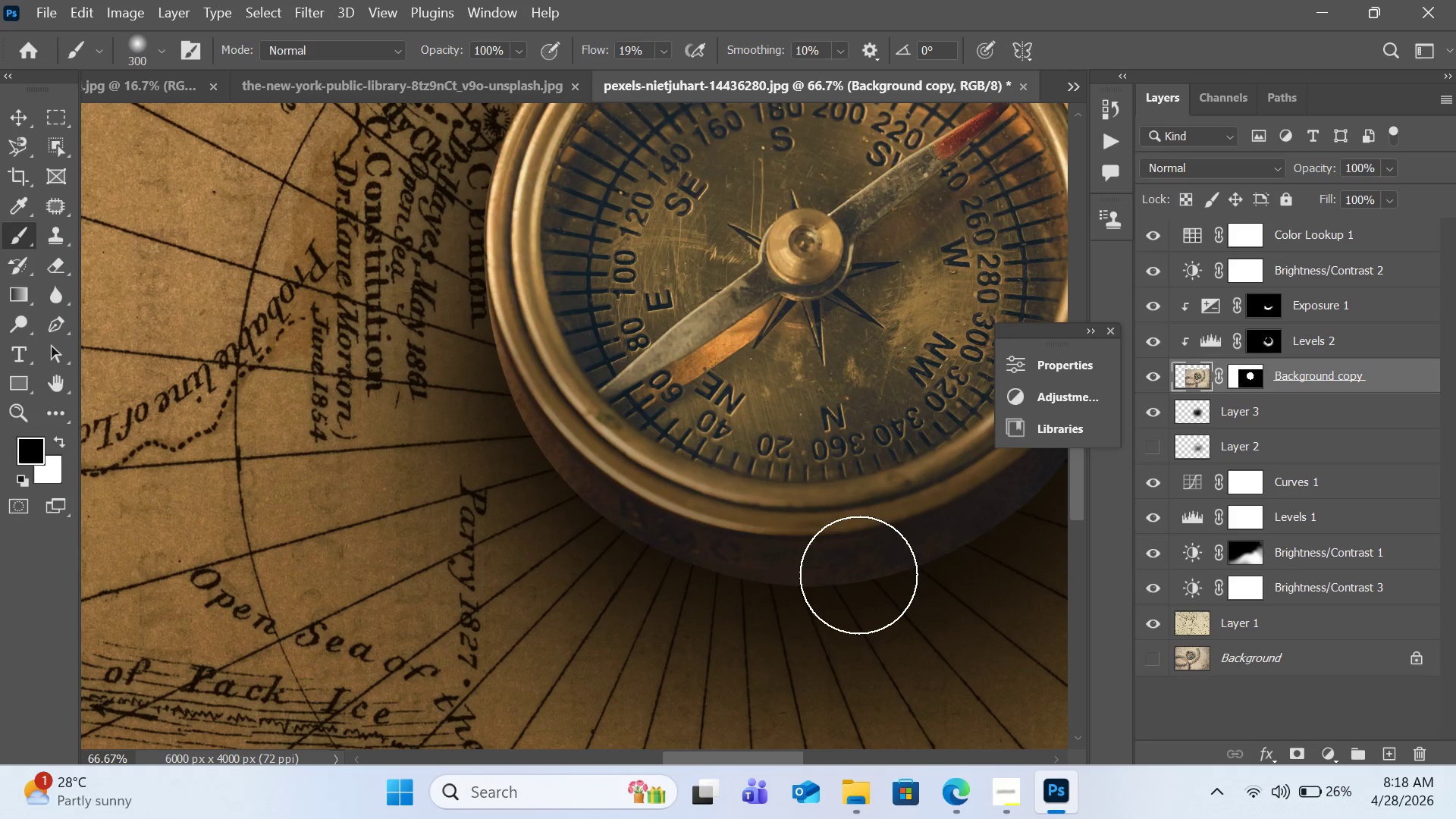 
left_click_drag(start_coordinate=[858, 575], to_coordinate=[718, 573])
 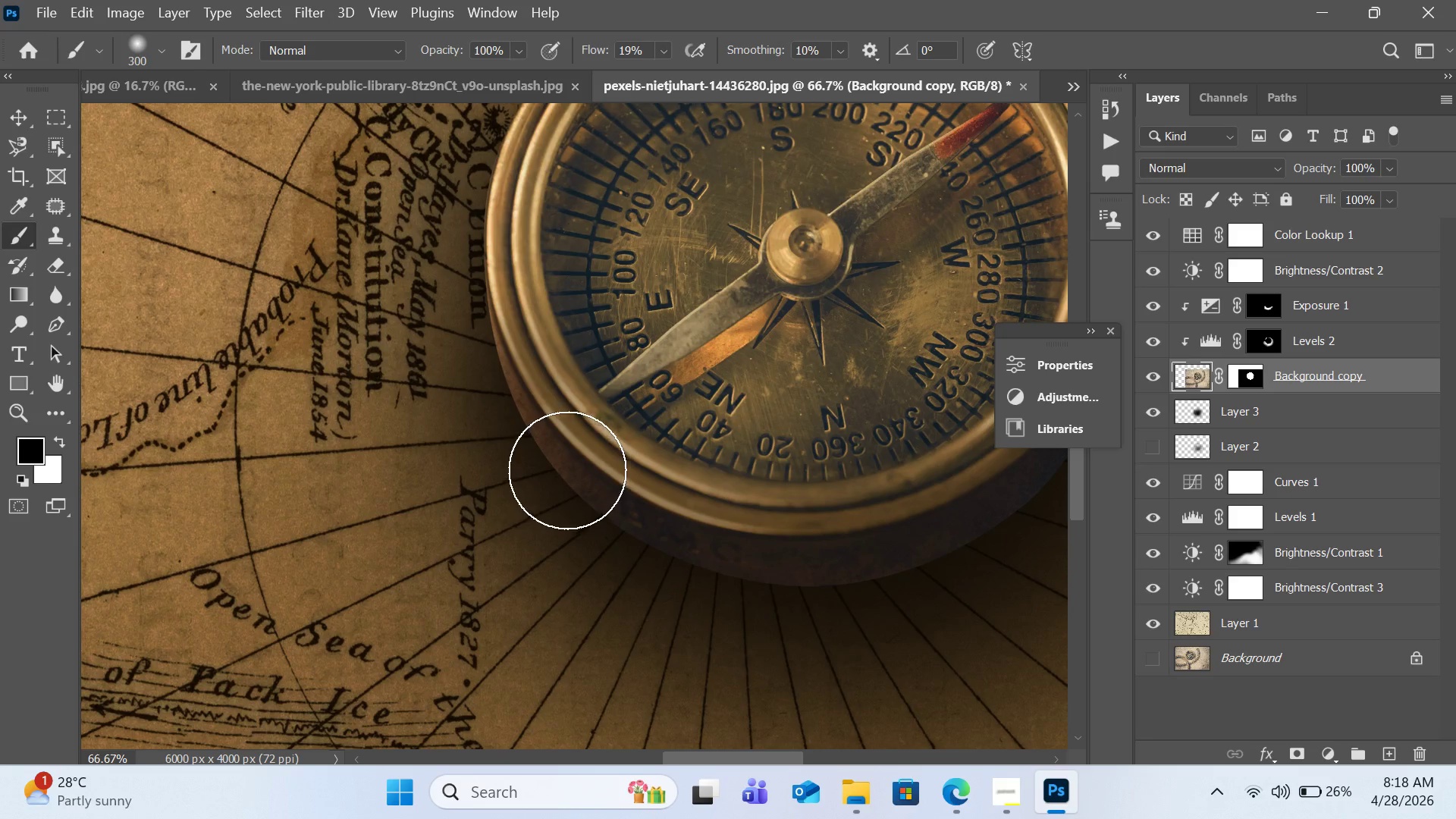 
left_click_drag(start_coordinate=[555, 451], to_coordinate=[590, 508])
 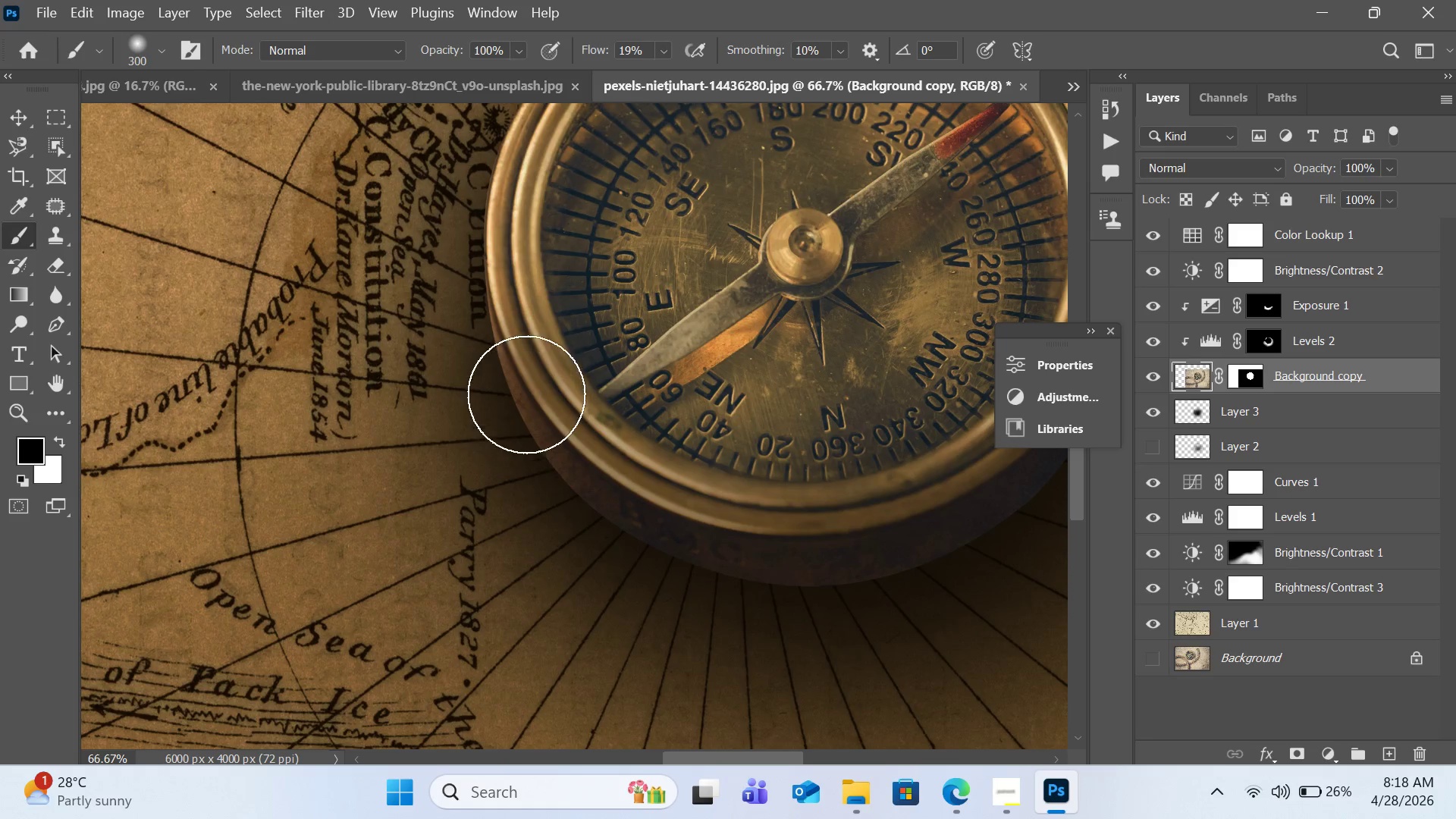 
left_click_drag(start_coordinate=[526, 388], to_coordinate=[535, 447])
 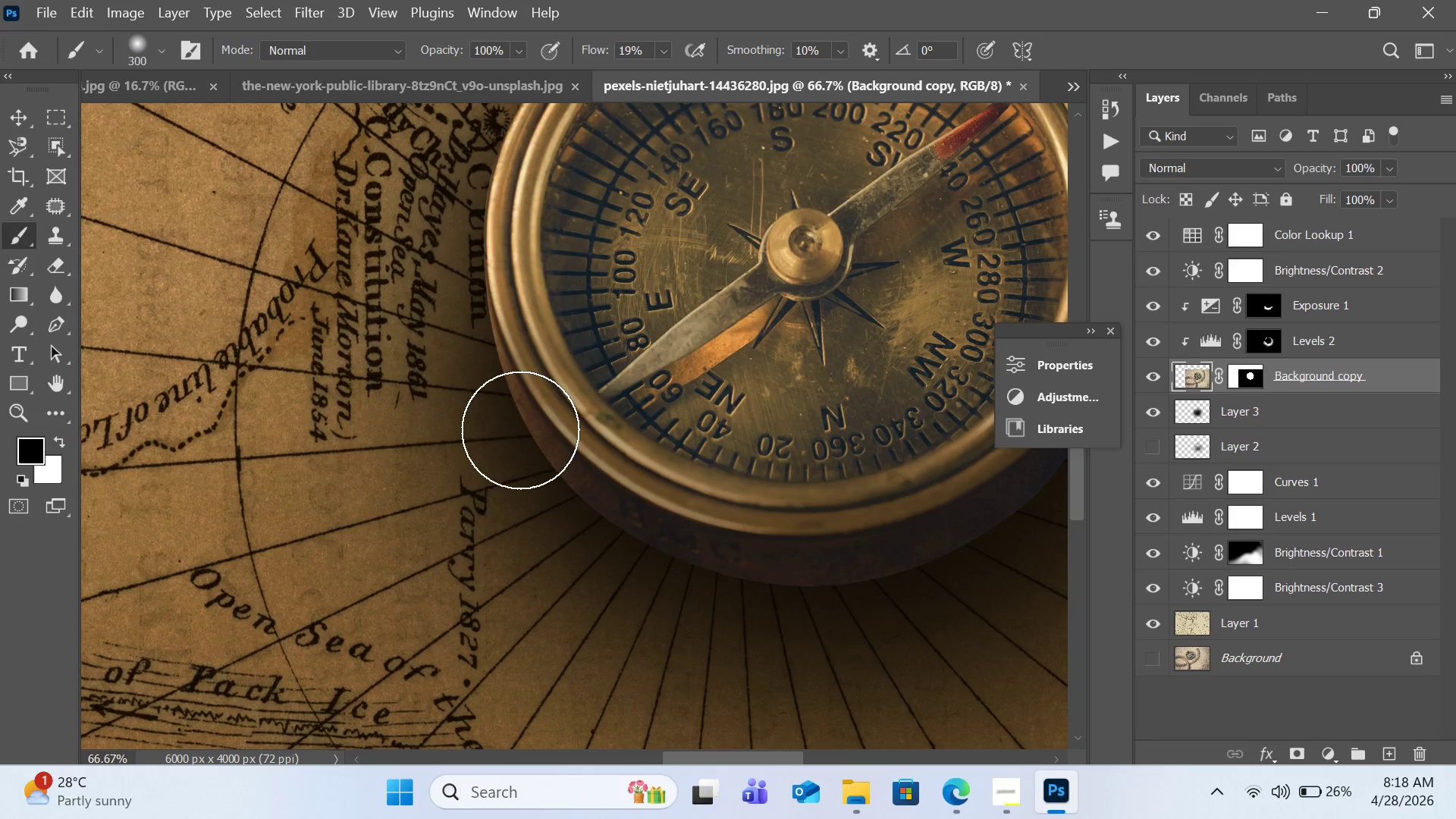 
left_click_drag(start_coordinate=[516, 413], to_coordinate=[545, 500])
 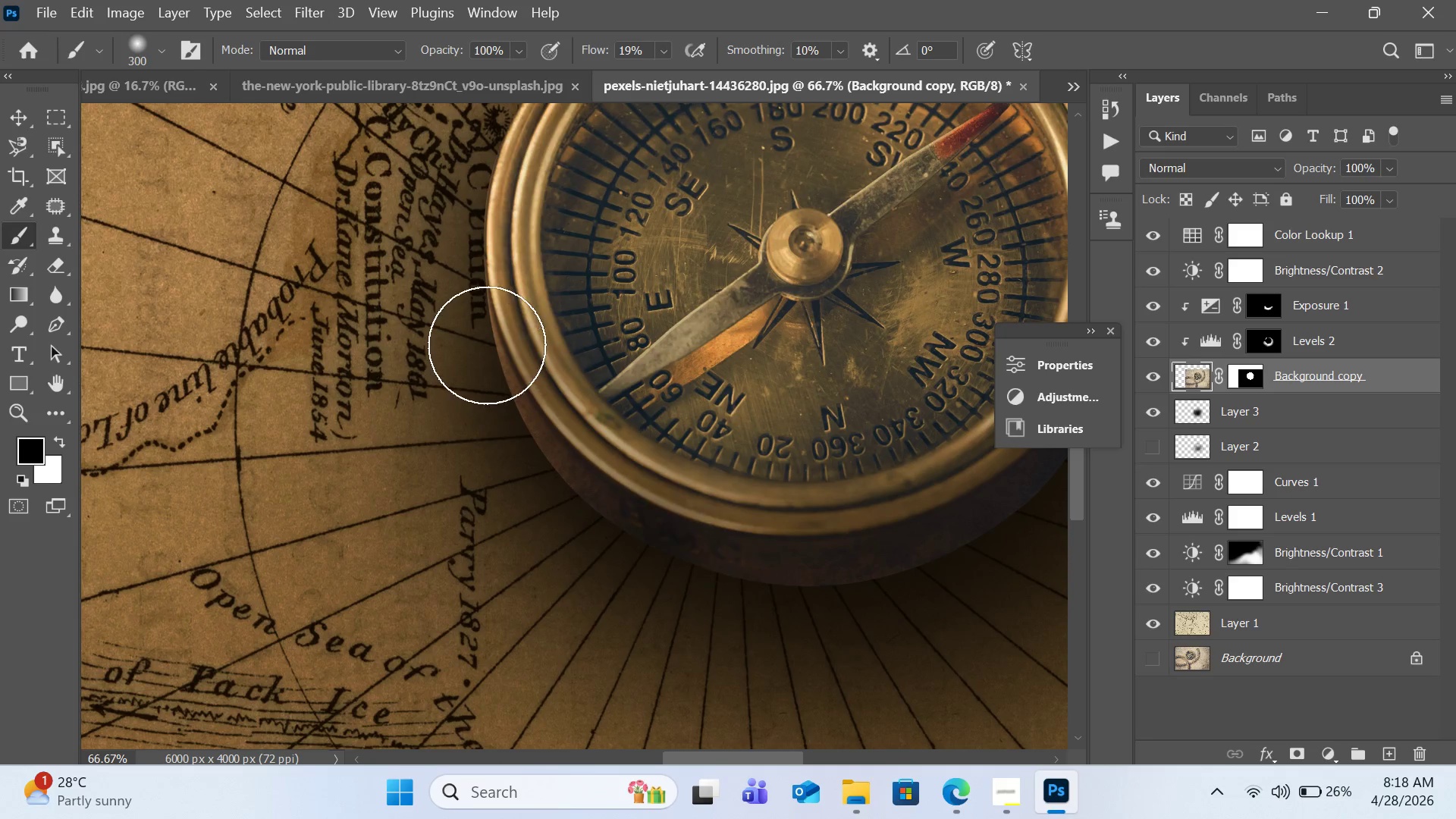 
left_click_drag(start_coordinate=[487, 356], to_coordinate=[509, 474])
 